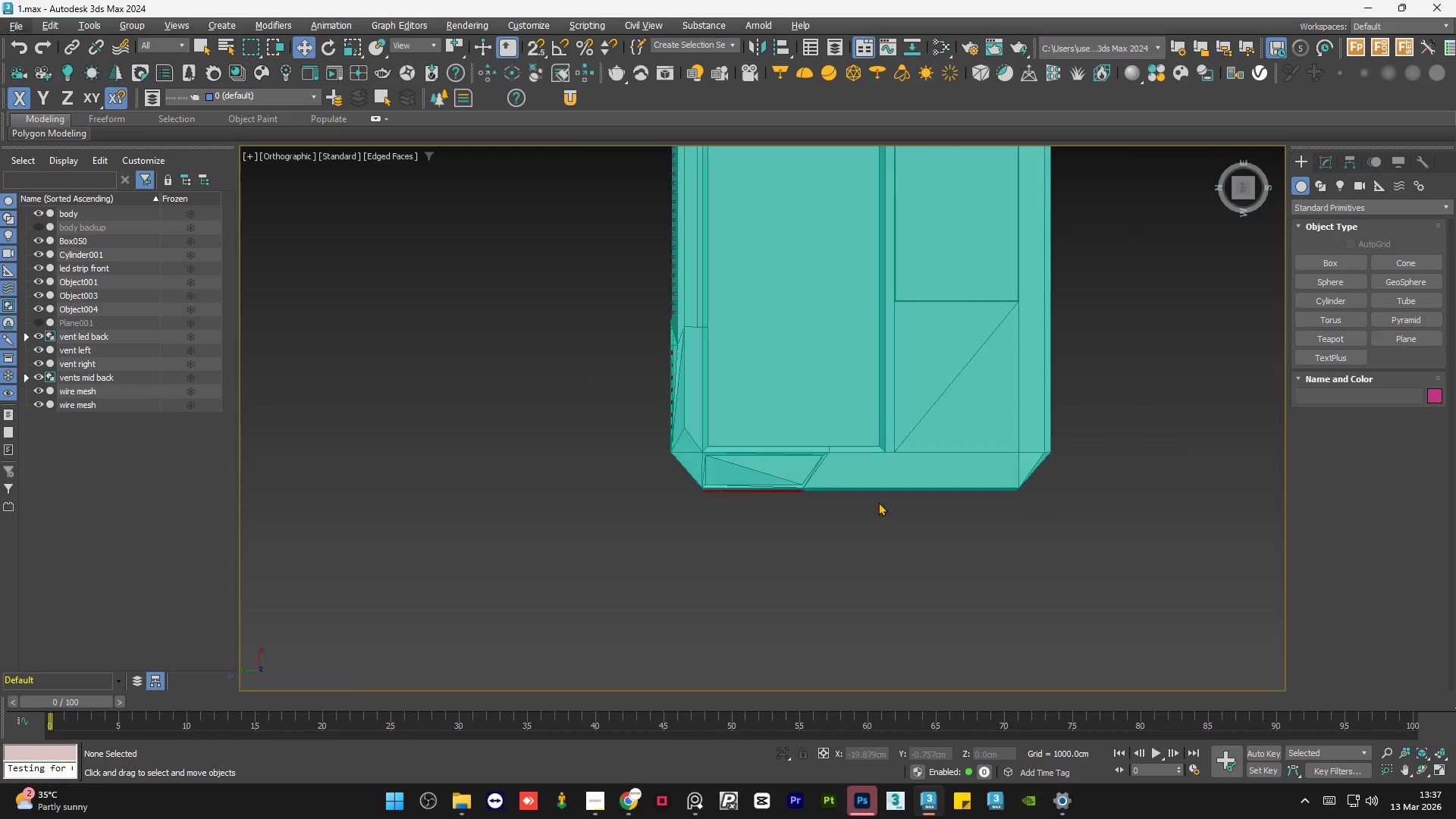 
hold_key(key=AltLeft, duration=1.14)
 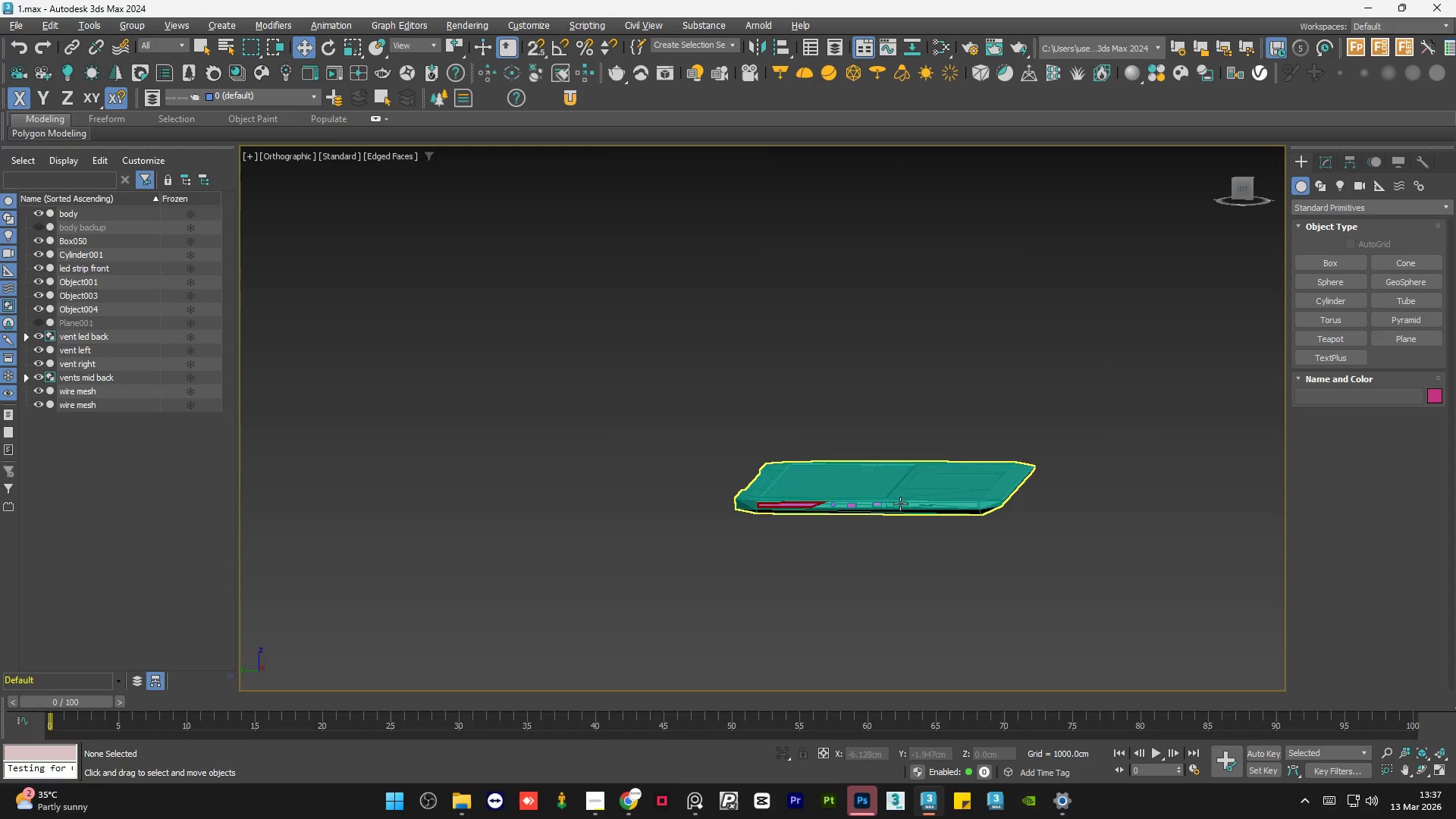 
scroll: coordinate [878, 502], scroll_direction: down, amount: 9.0
 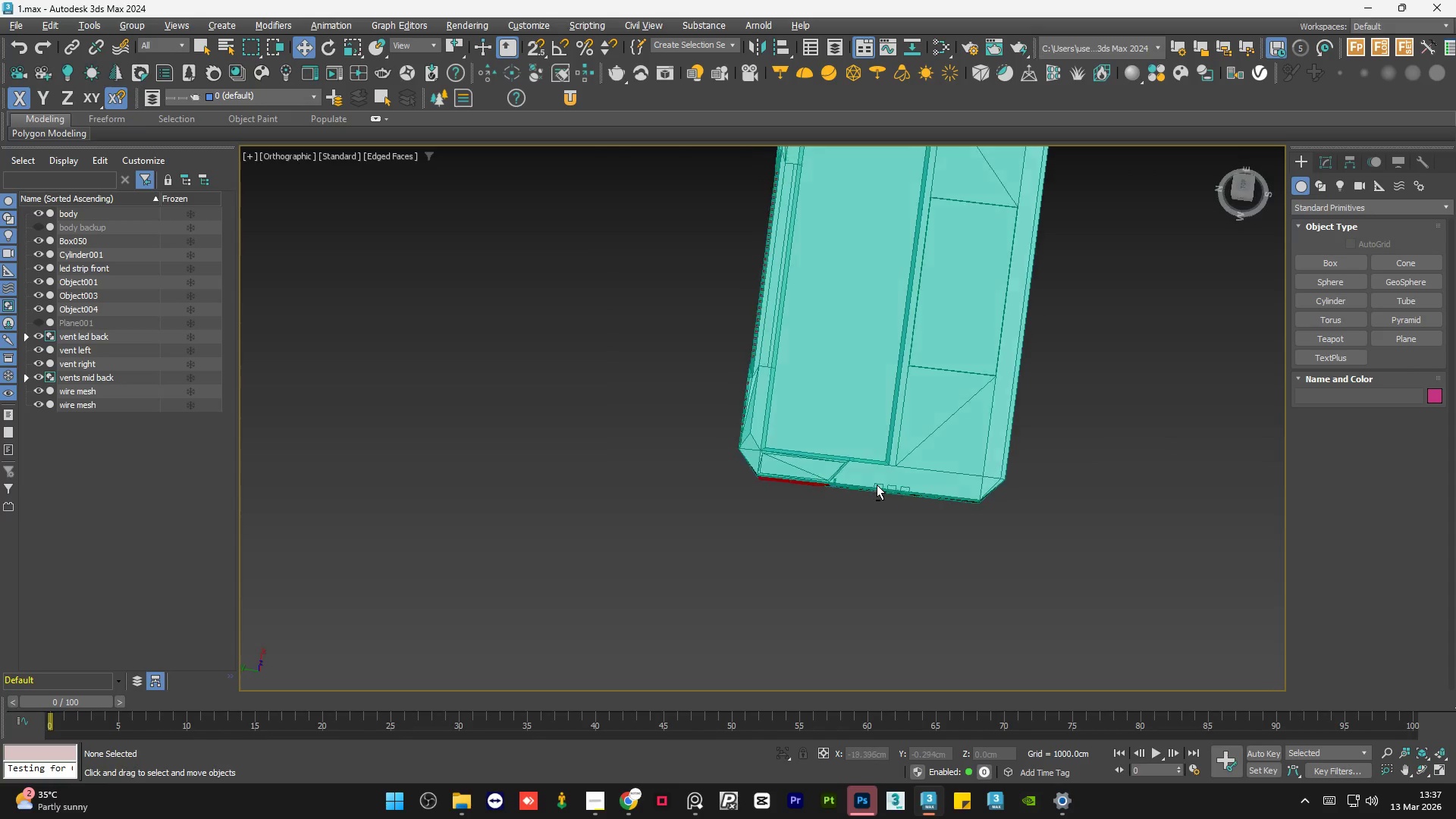 
scroll: coordinate [889, 505], scroll_direction: up, amount: 5.0
 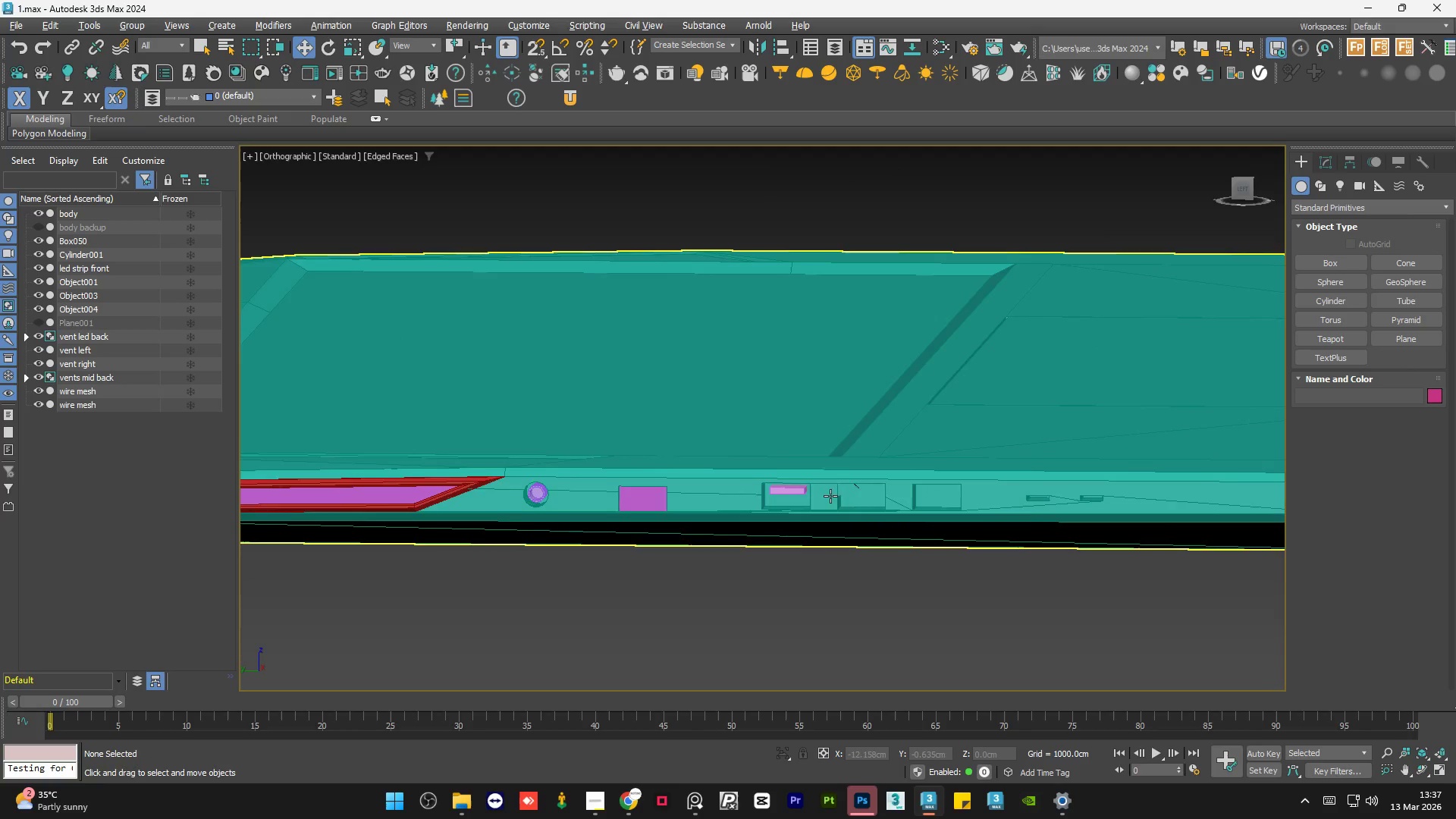 
left_click([779, 488])
 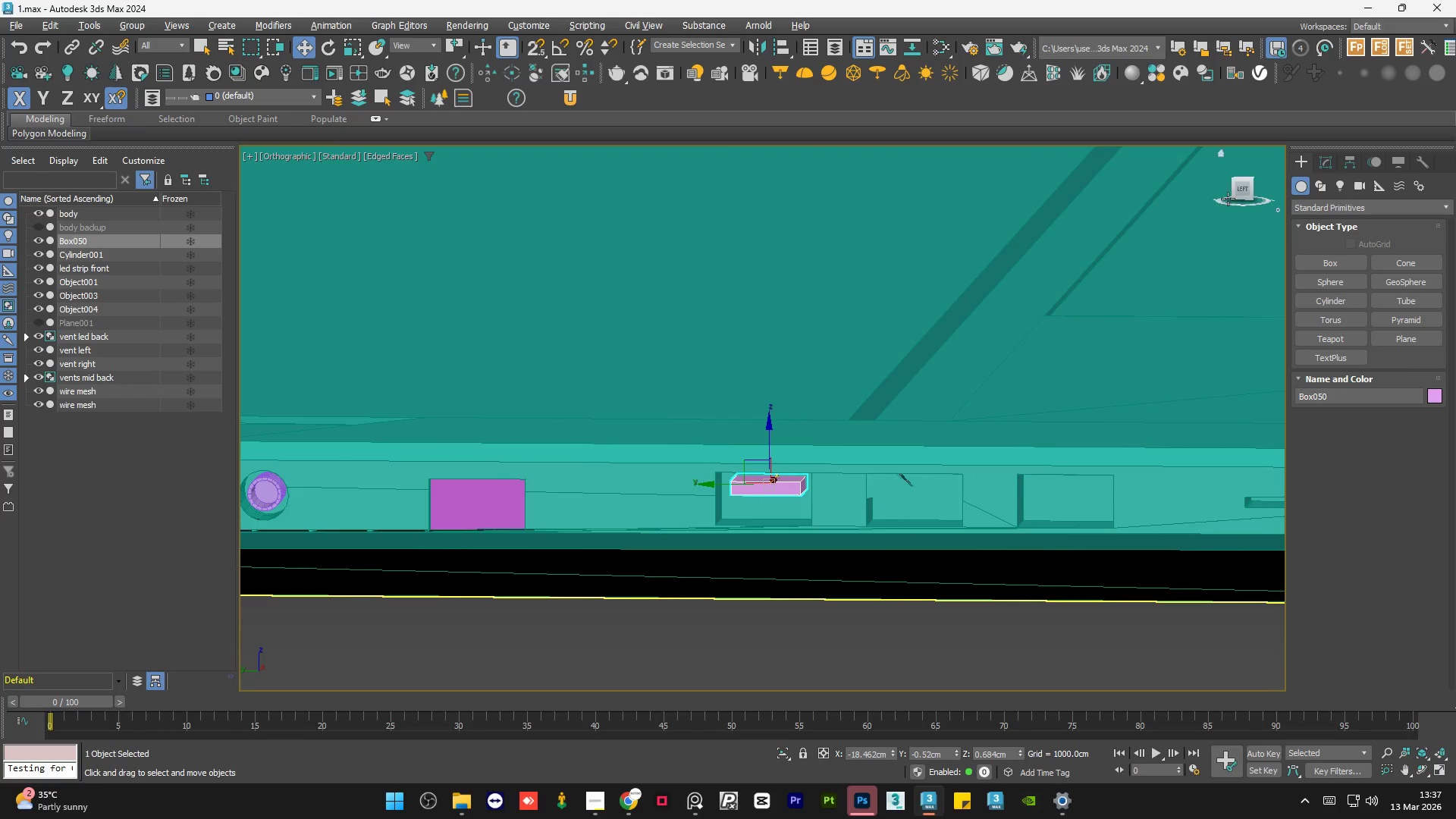 
scroll: coordinate [784, 491], scroll_direction: up, amount: 2.0
 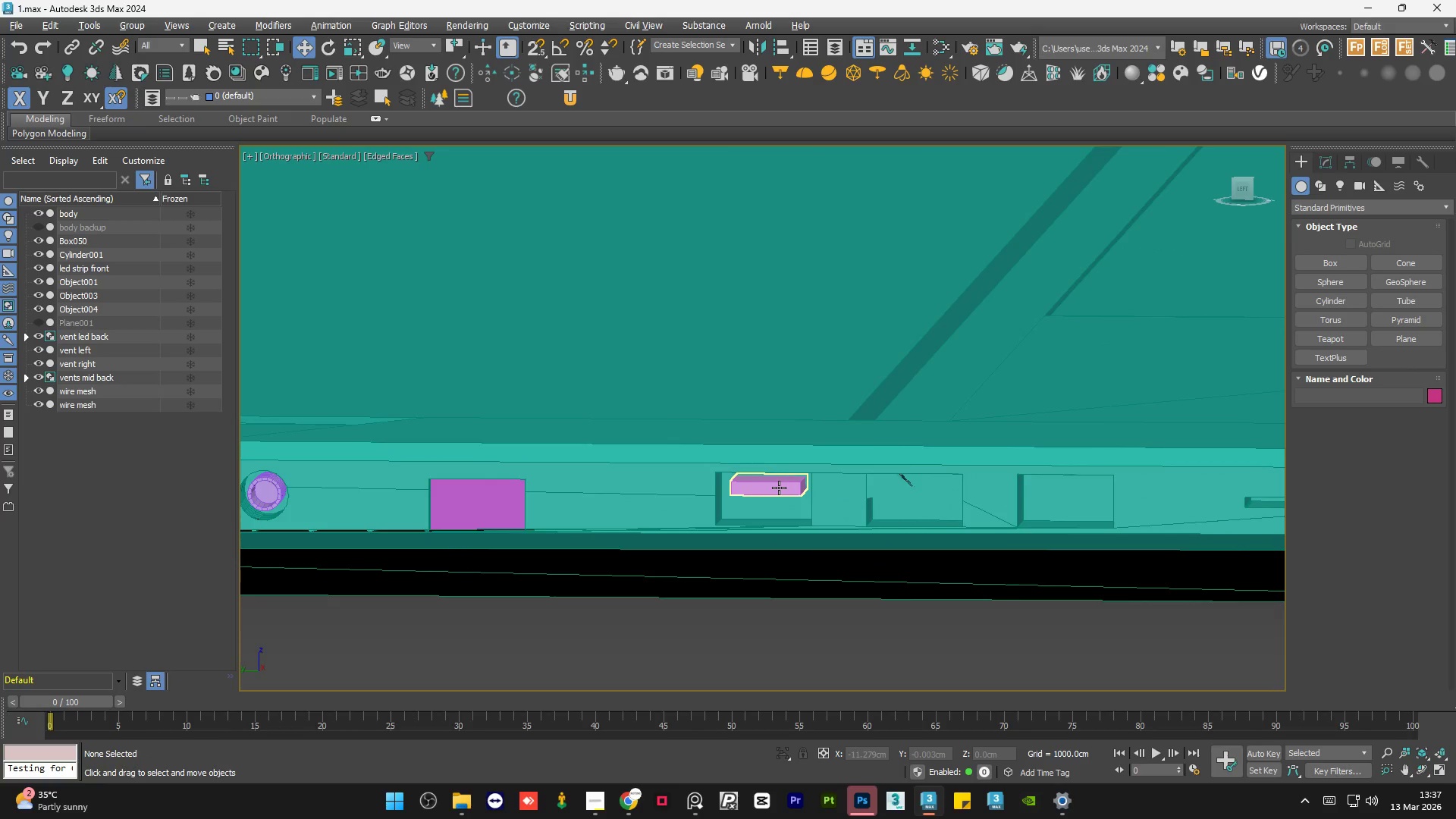 
left_click([1244, 190])
 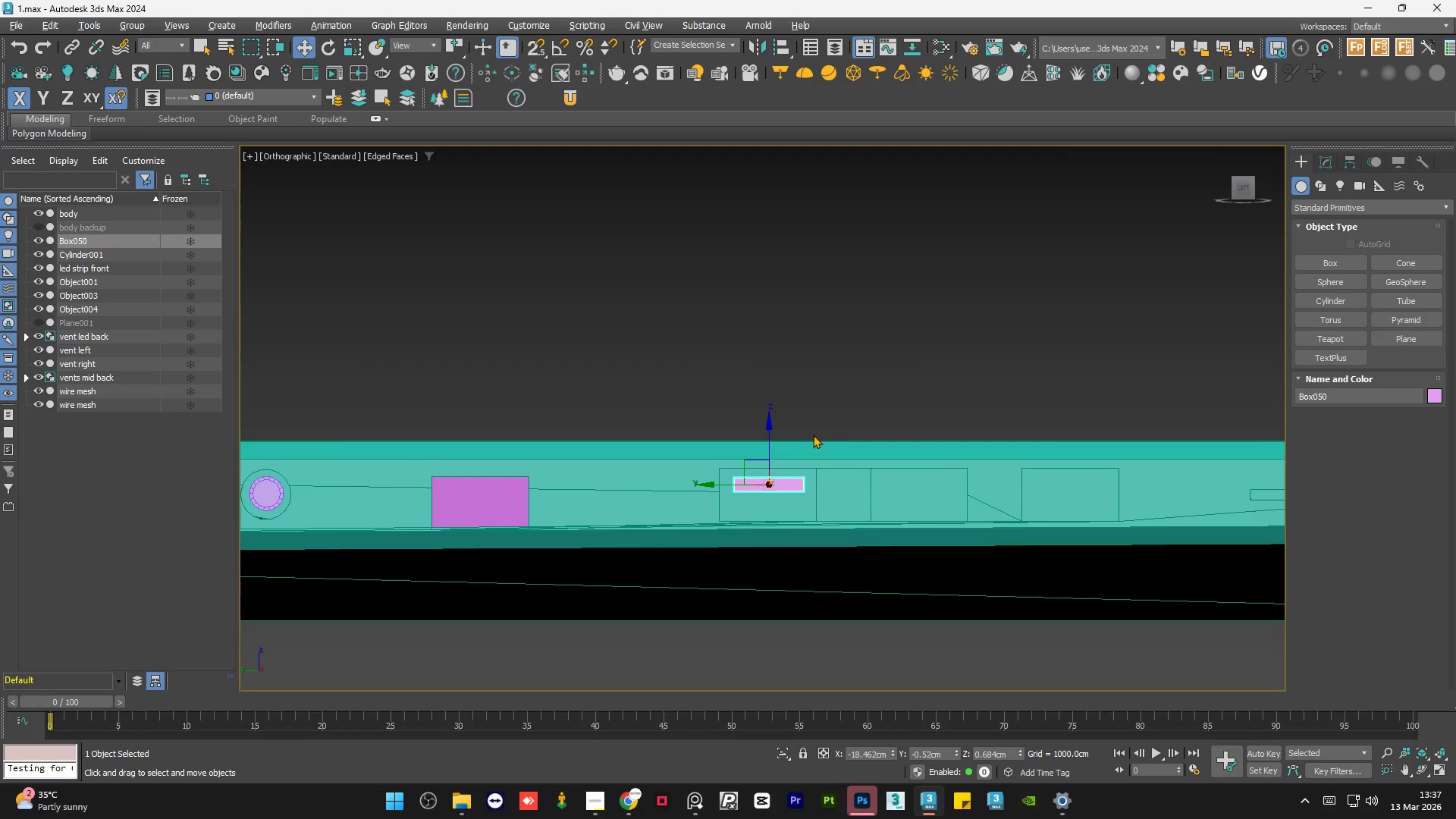 
scroll: coordinate [783, 482], scroll_direction: up, amount: 3.0
 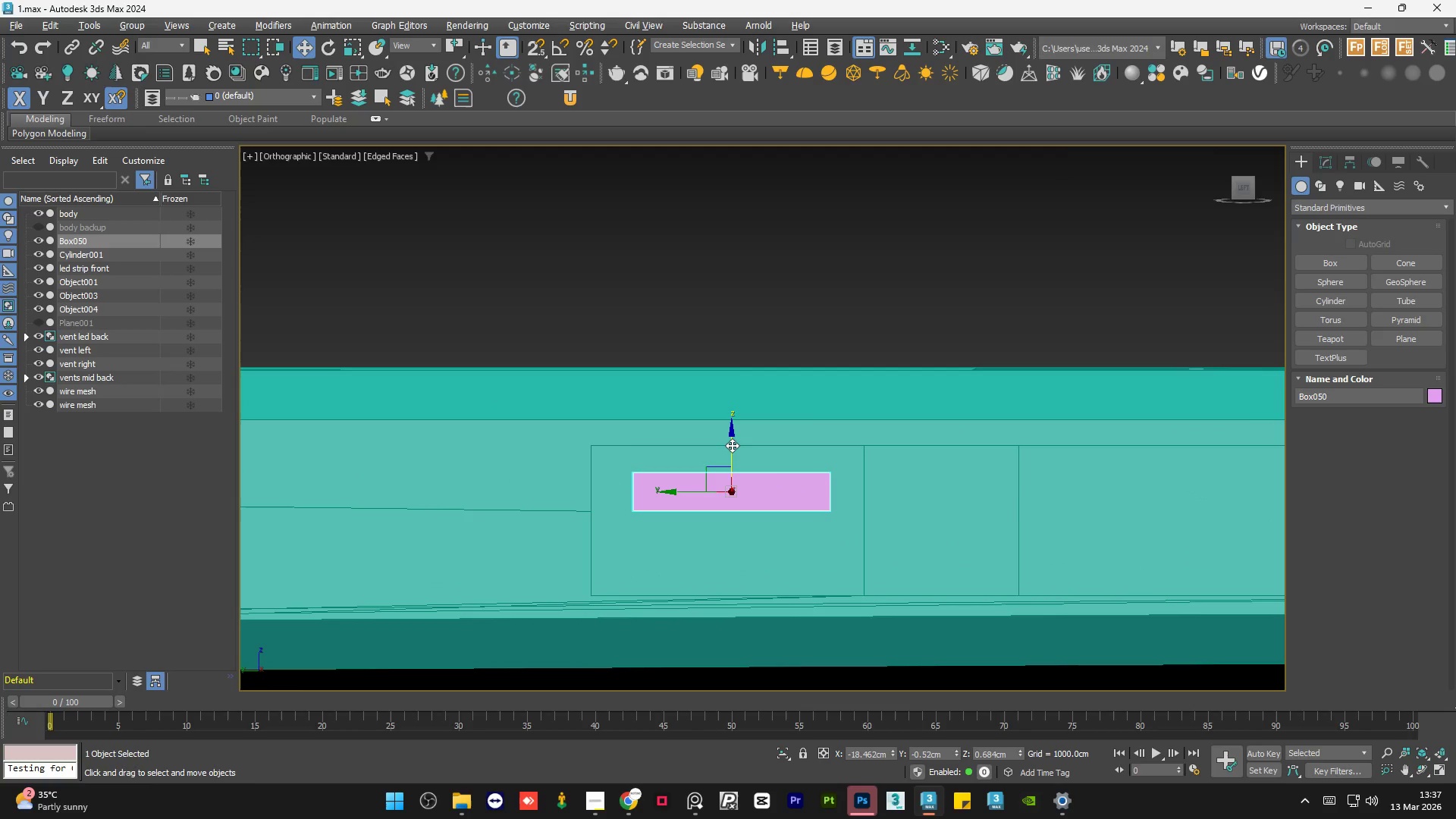 
left_click_drag(start_coordinate=[732, 445], to_coordinate=[745, 510])
 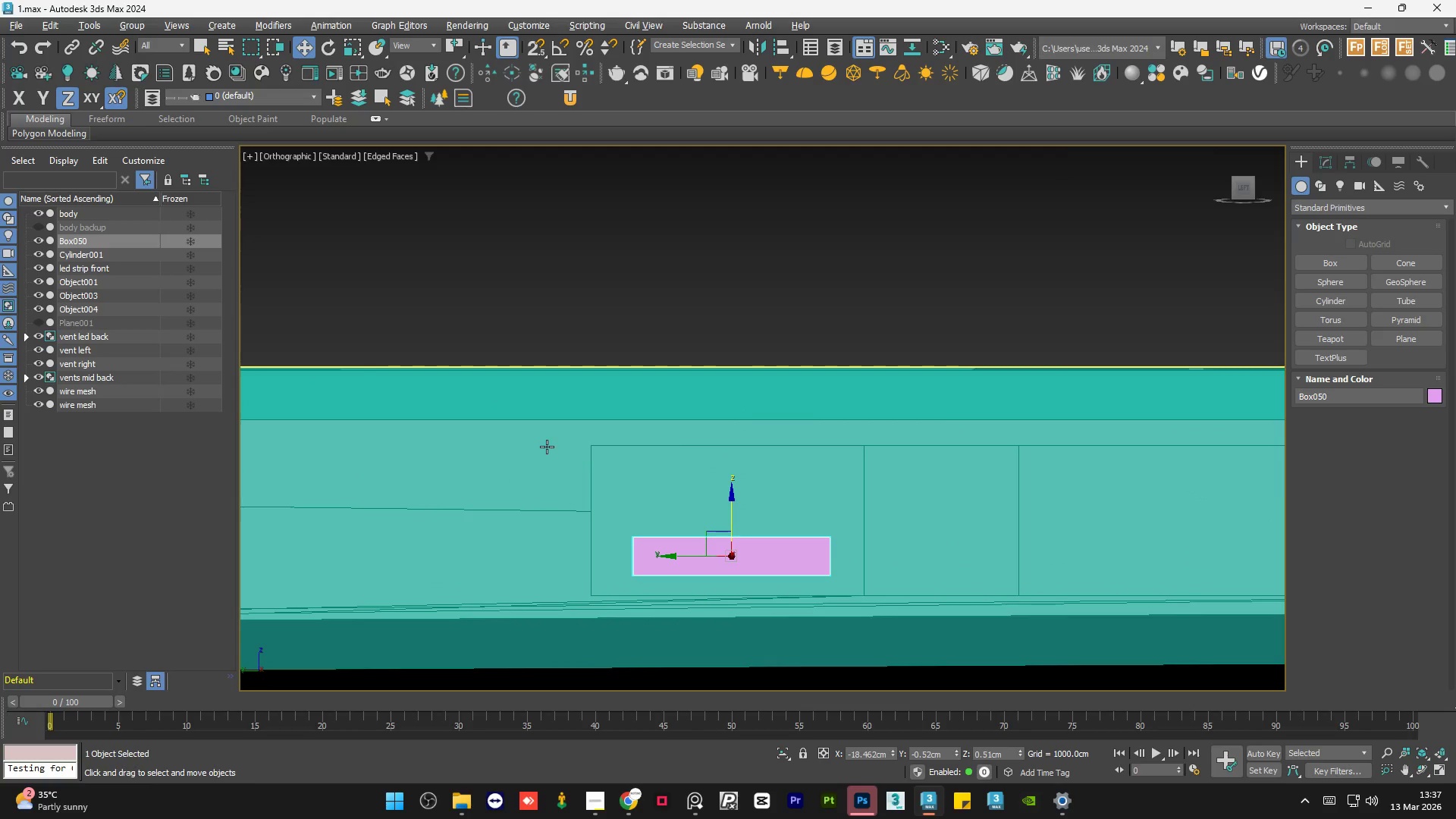 
hold_key(key=ShiftLeft, duration=1.5)
 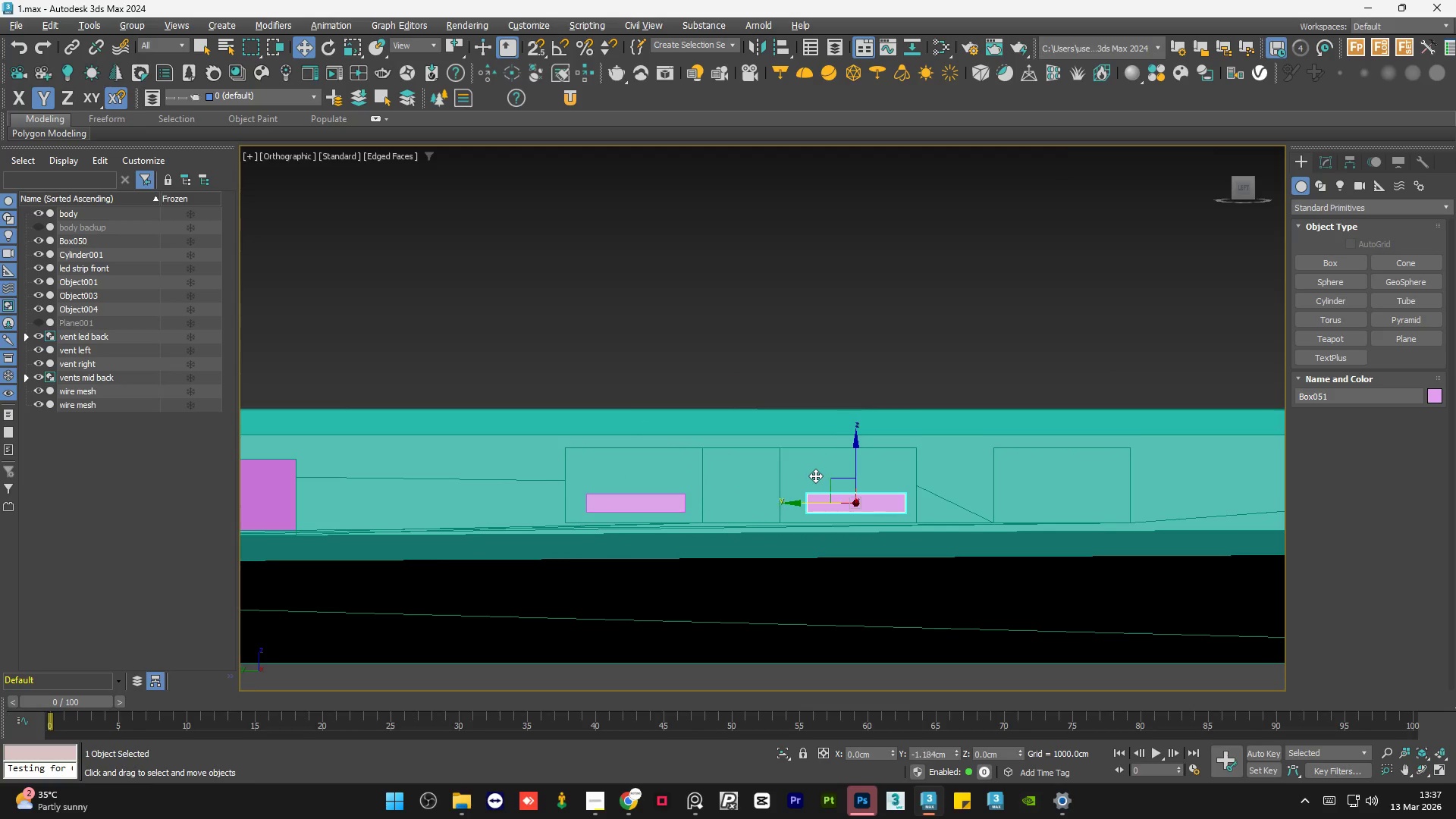 
scroll: coordinate [540, 450], scroll_direction: down, amount: 2.0
 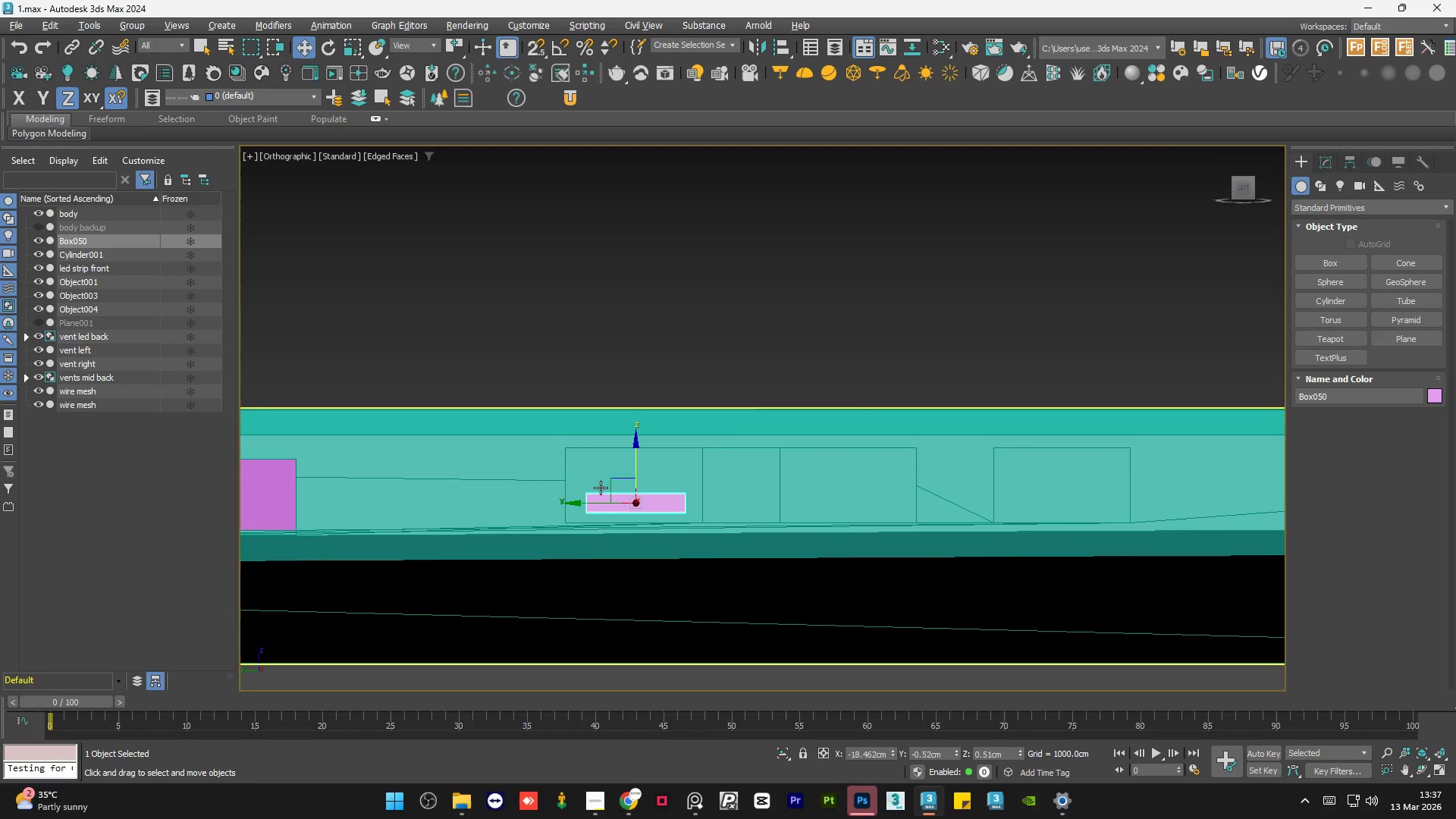 
left_click_drag(start_coordinate=[595, 500], to_coordinate=[849, 450])
 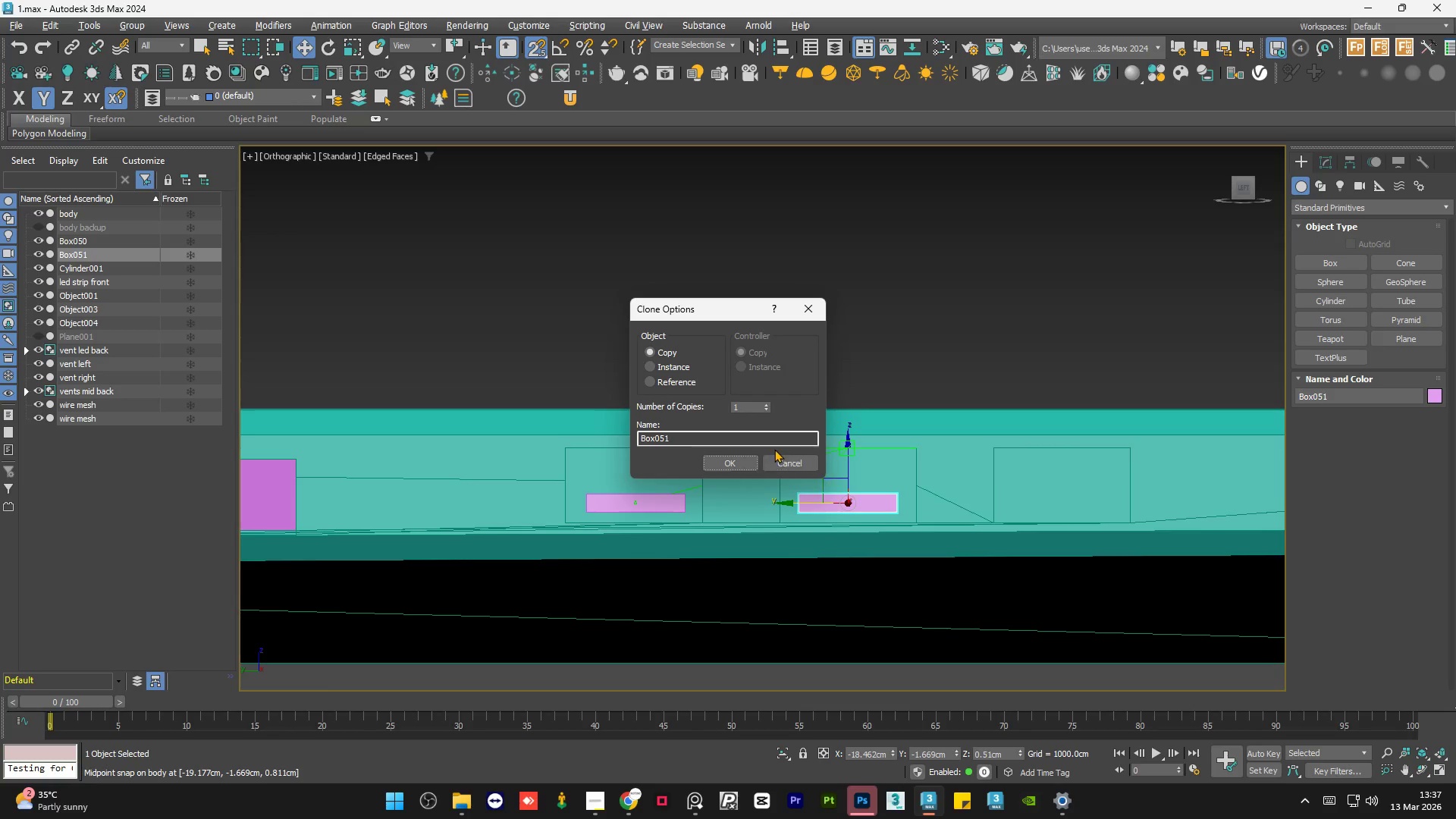 
key(Shift+S)
 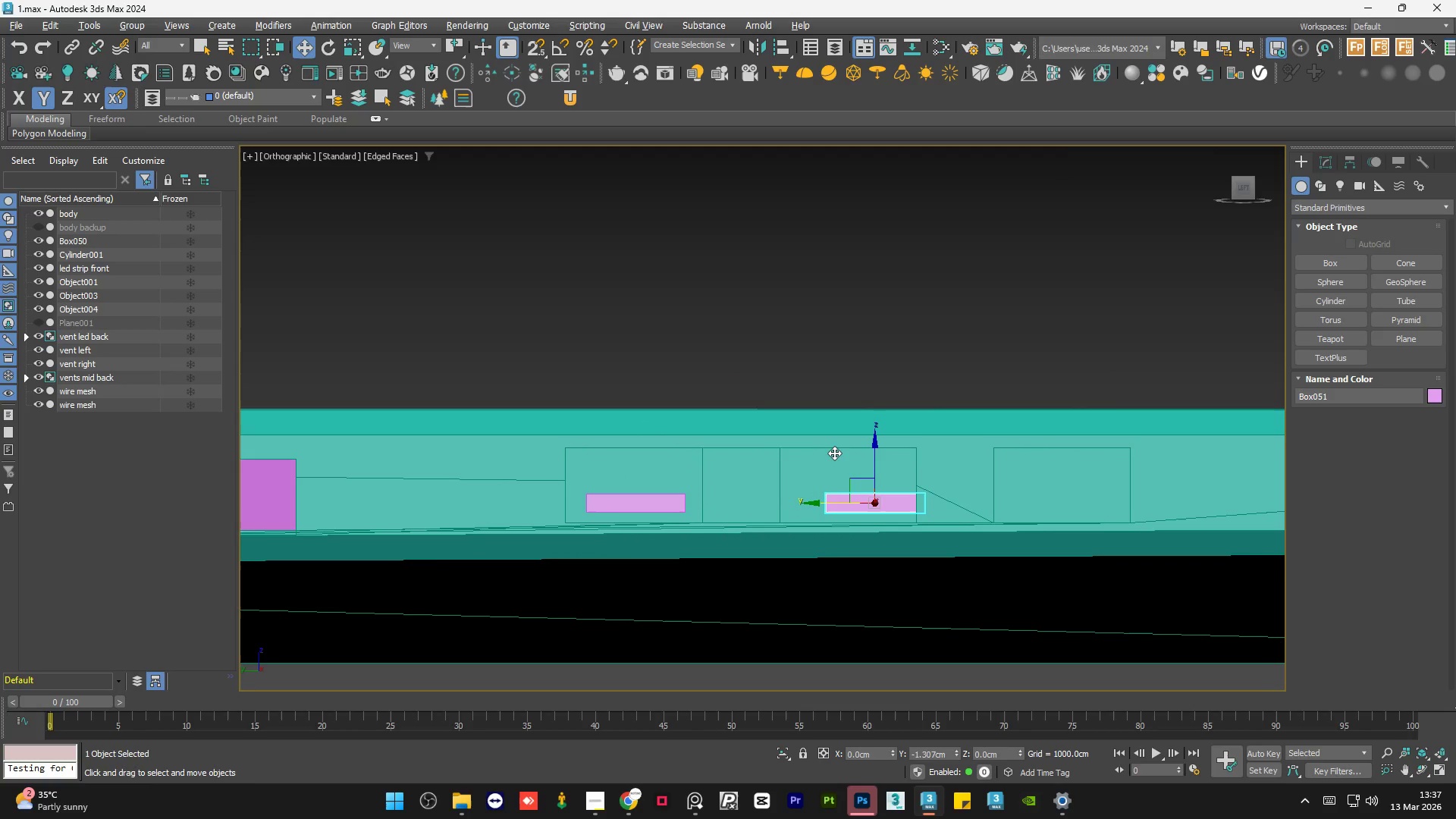 
key(S)
 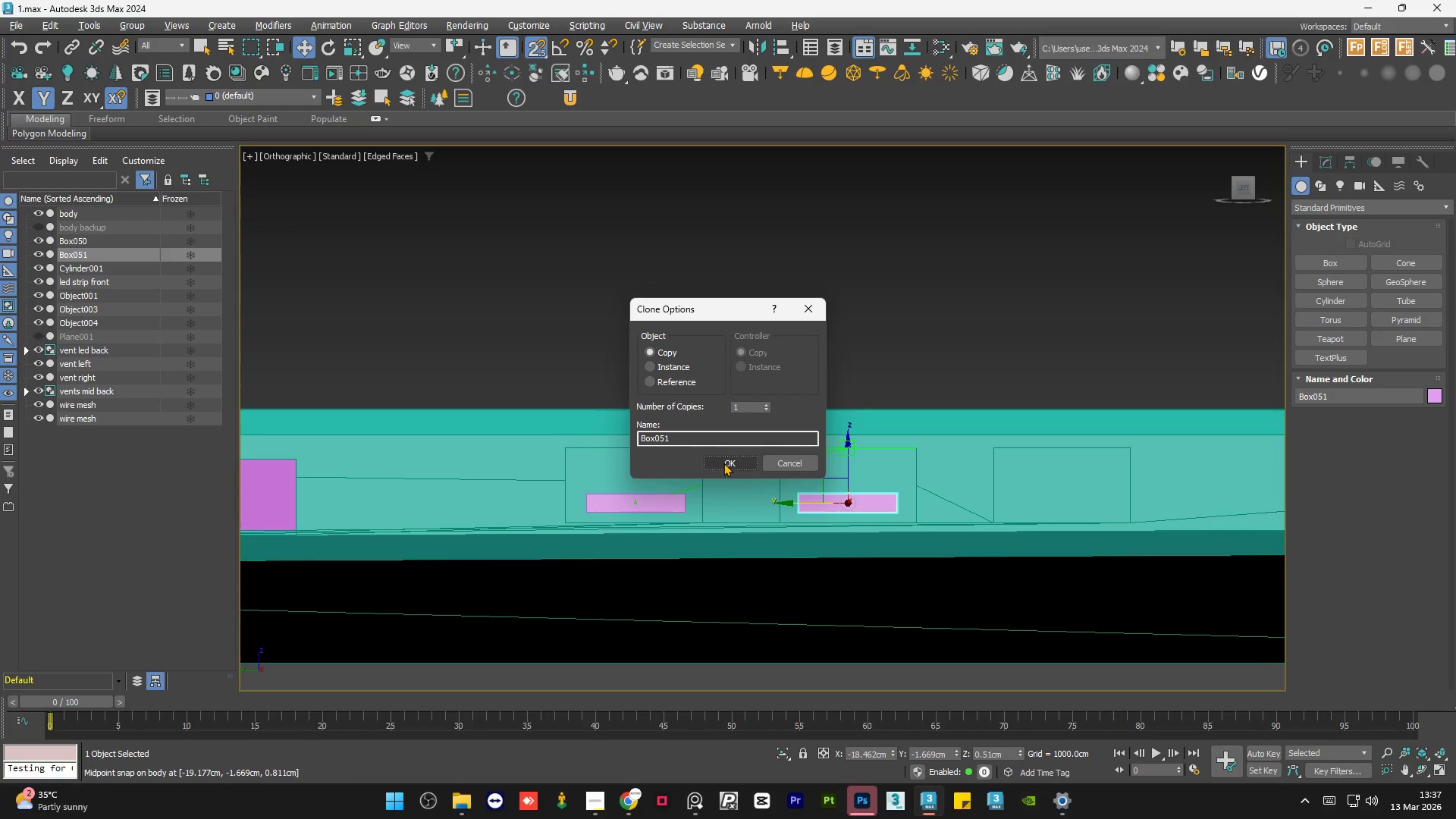 
left_click([679, 366])
 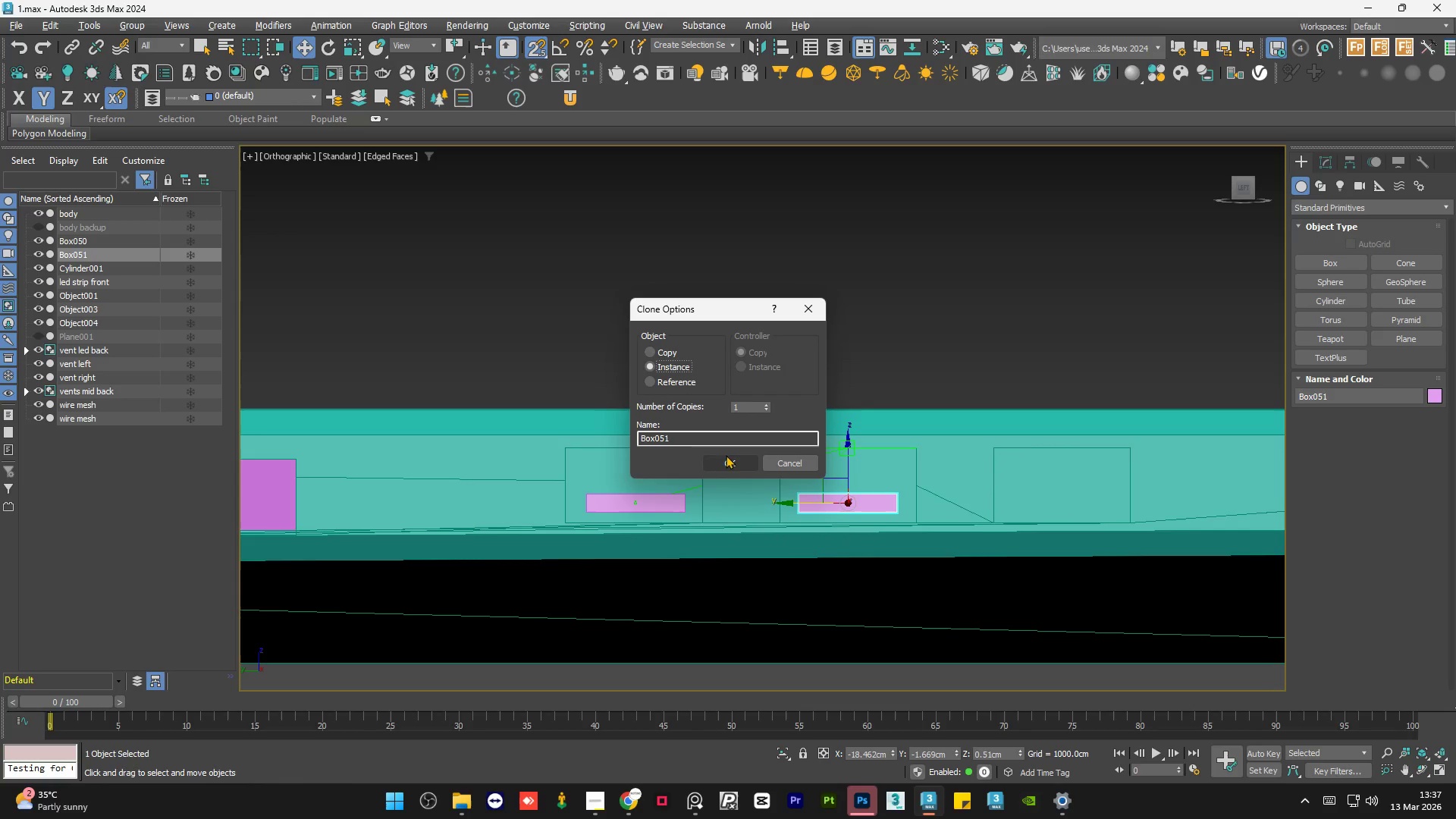 
left_click([733, 463])
 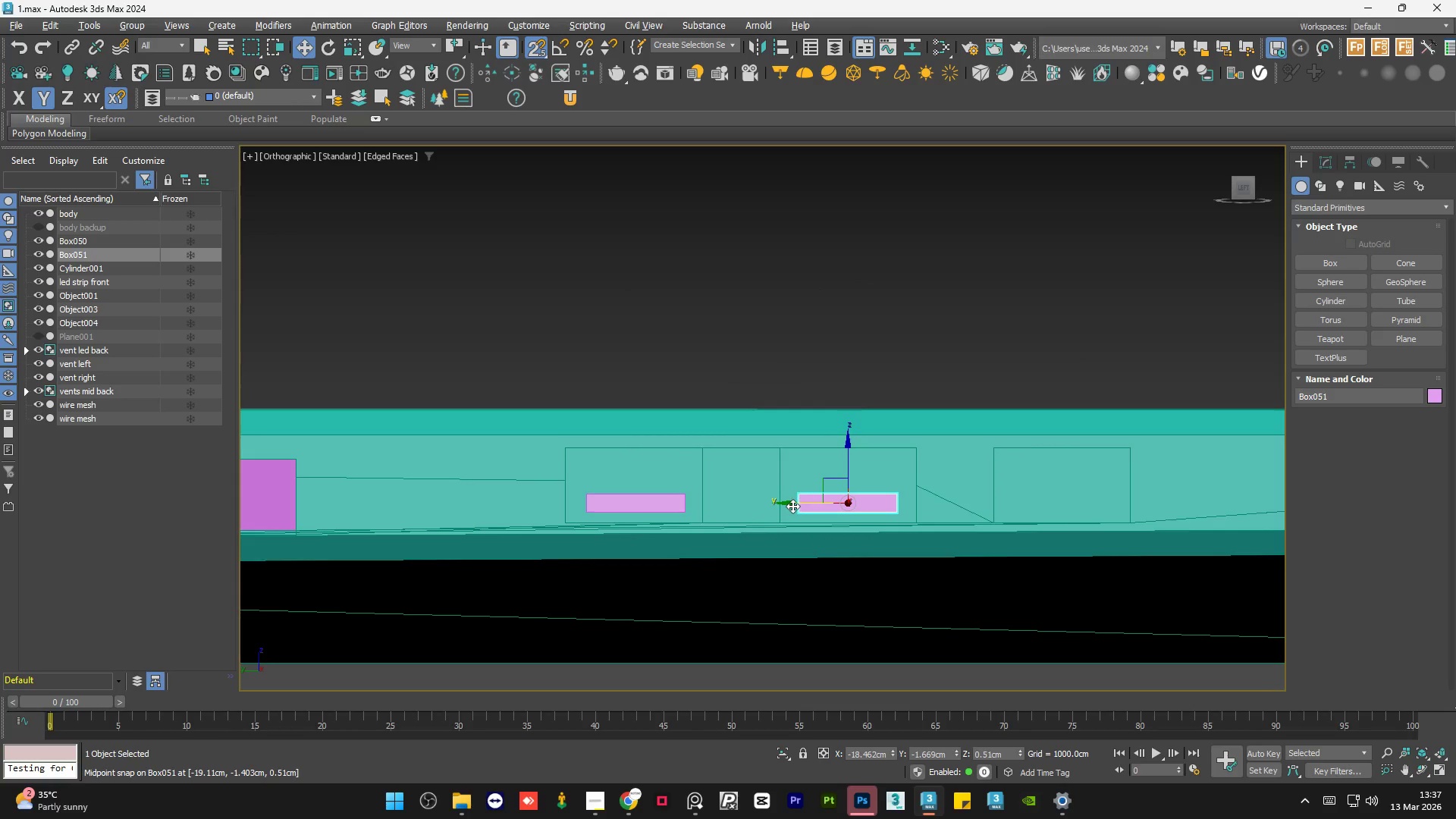 
left_click_drag(start_coordinate=[792, 506], to_coordinate=[941, 503])
 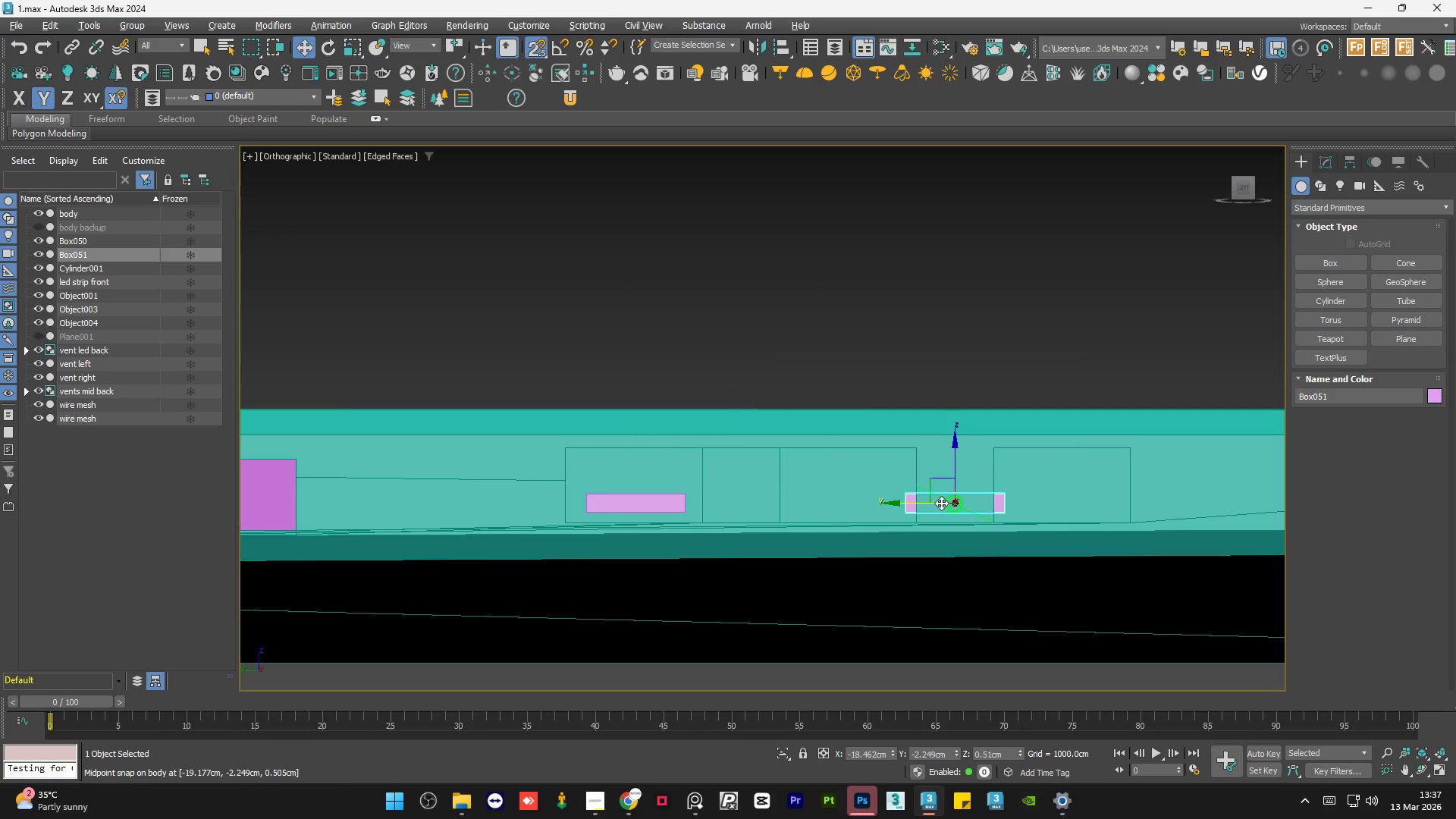 
key(Control+Z)
 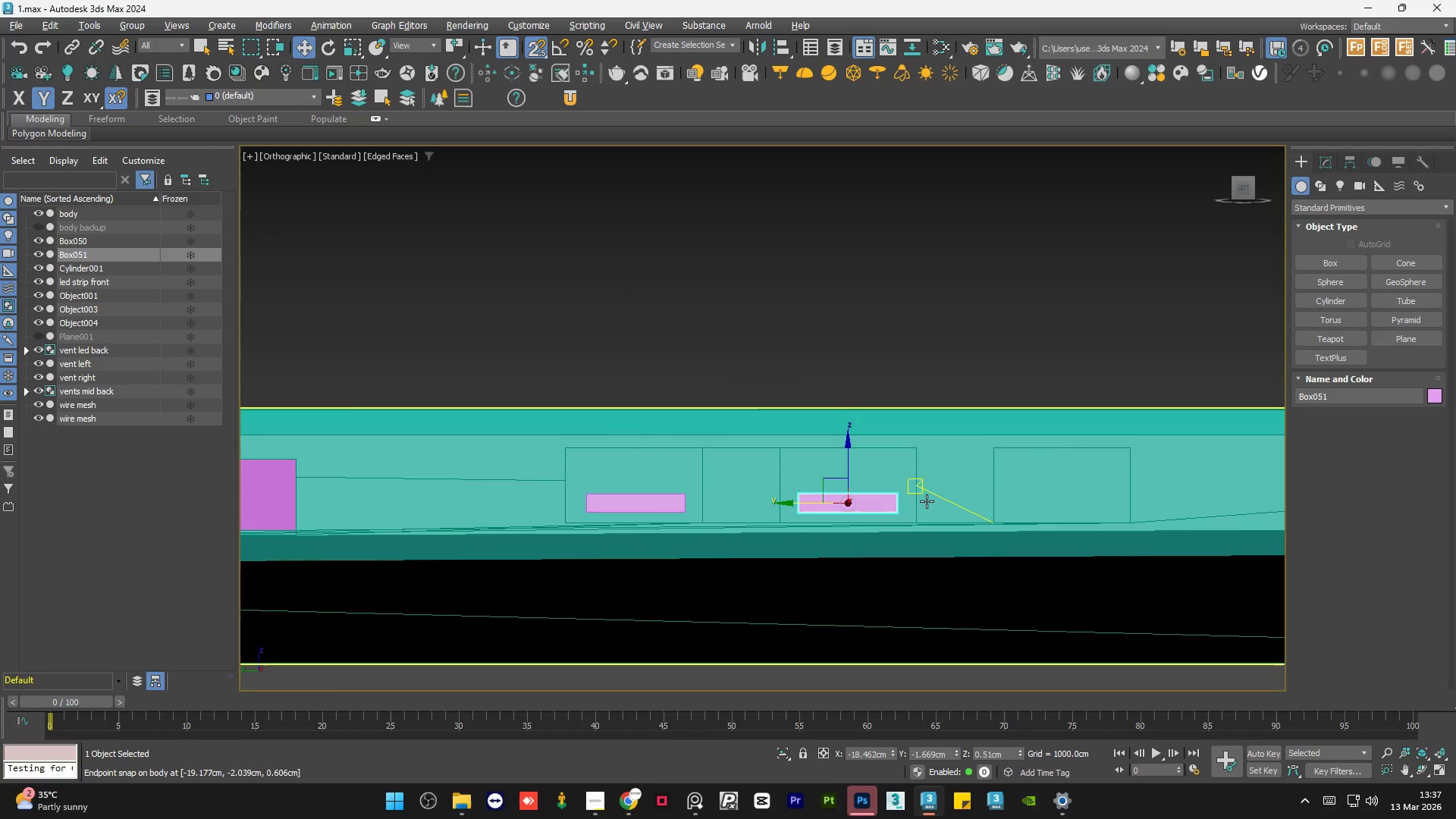 
hold_key(key=ShiftLeft, duration=1.39)
left_click_drag(start_coordinate=[808, 500], to_coordinate=[1062, 446])
 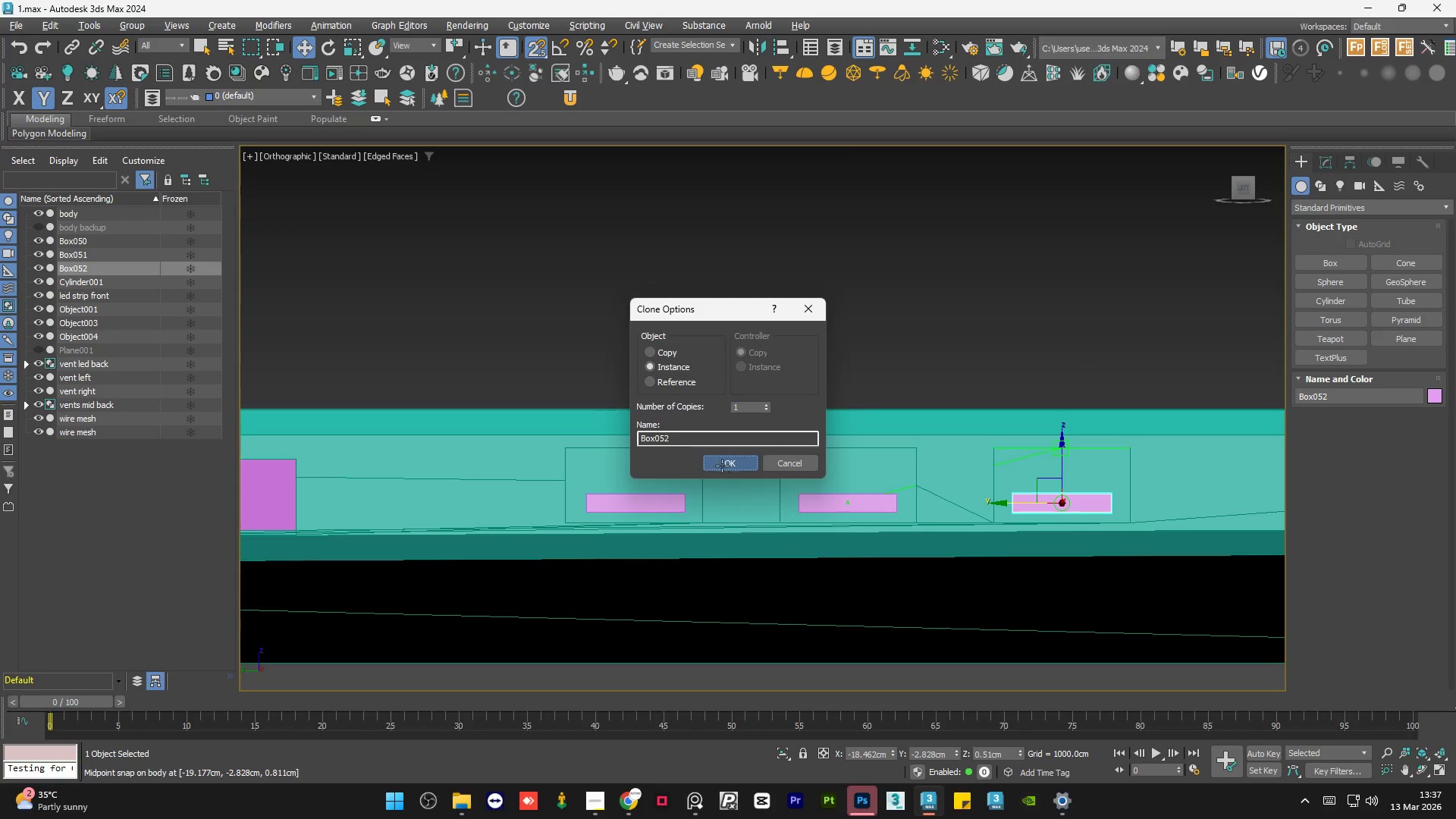 
double_click([912, 325])
 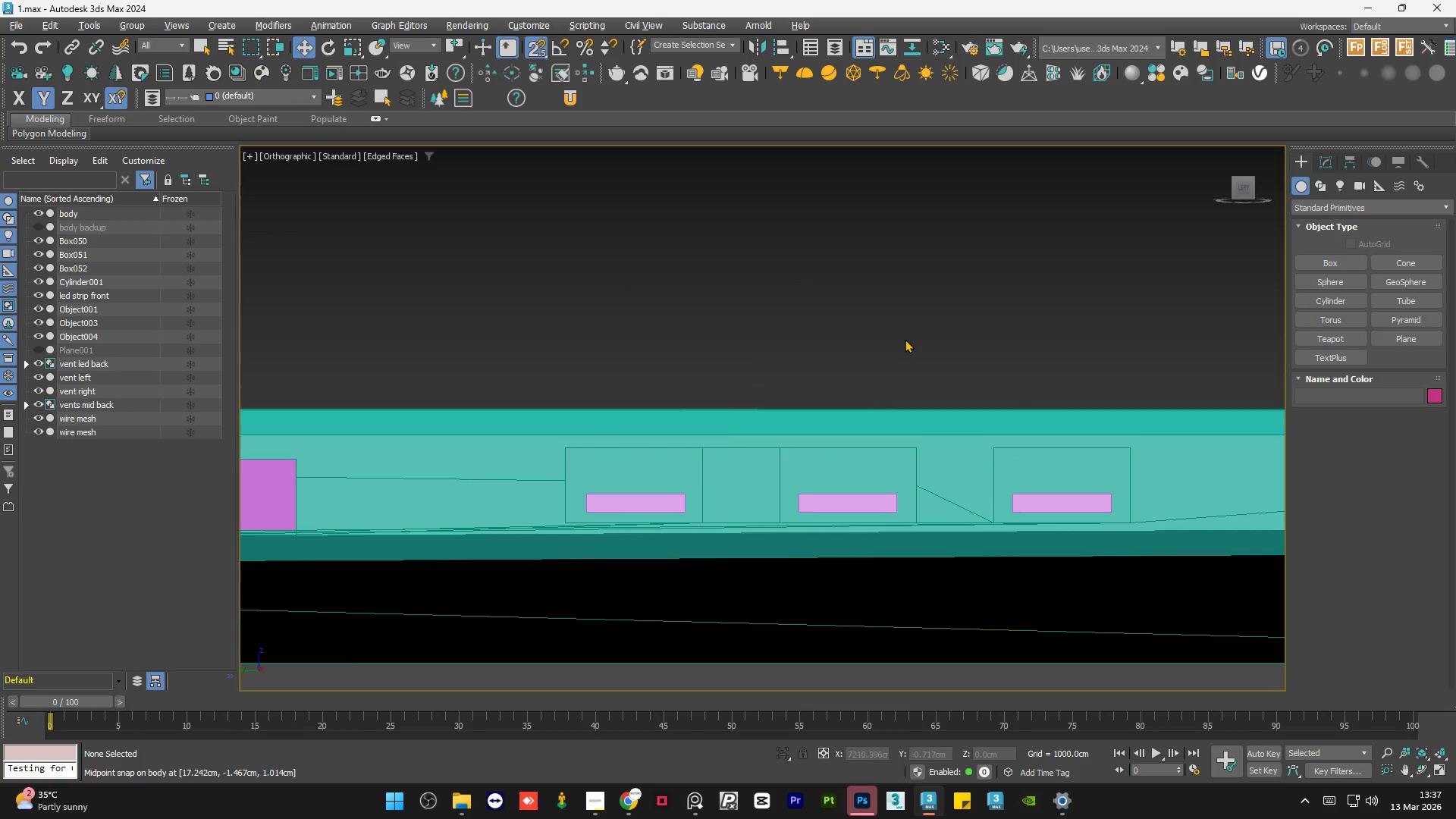 
key(S)
 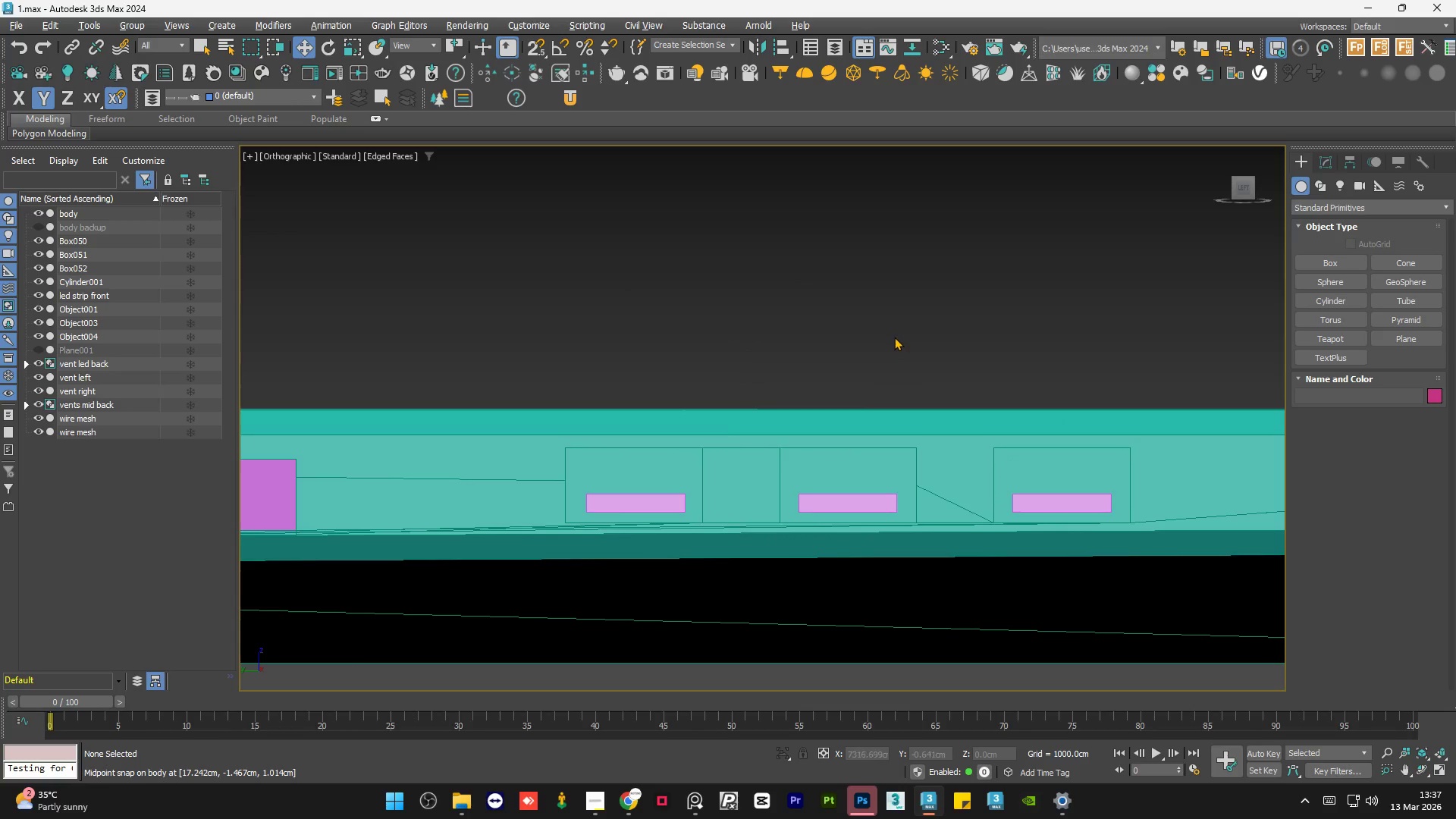 
hold_key(key=AltLeft, duration=0.73)
 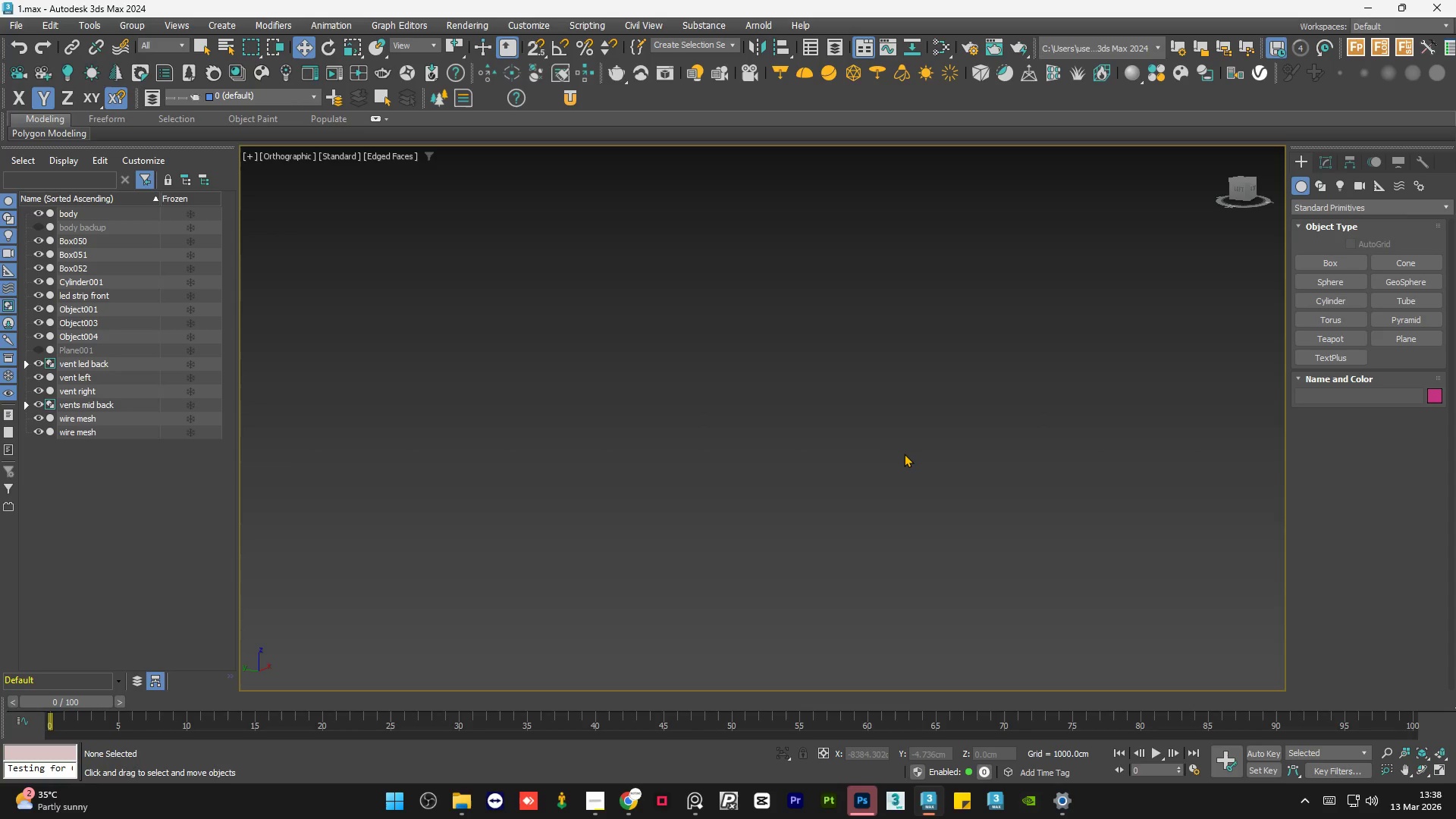 
scroll: coordinate [895, 346], scroll_direction: down, amount: 5.0
 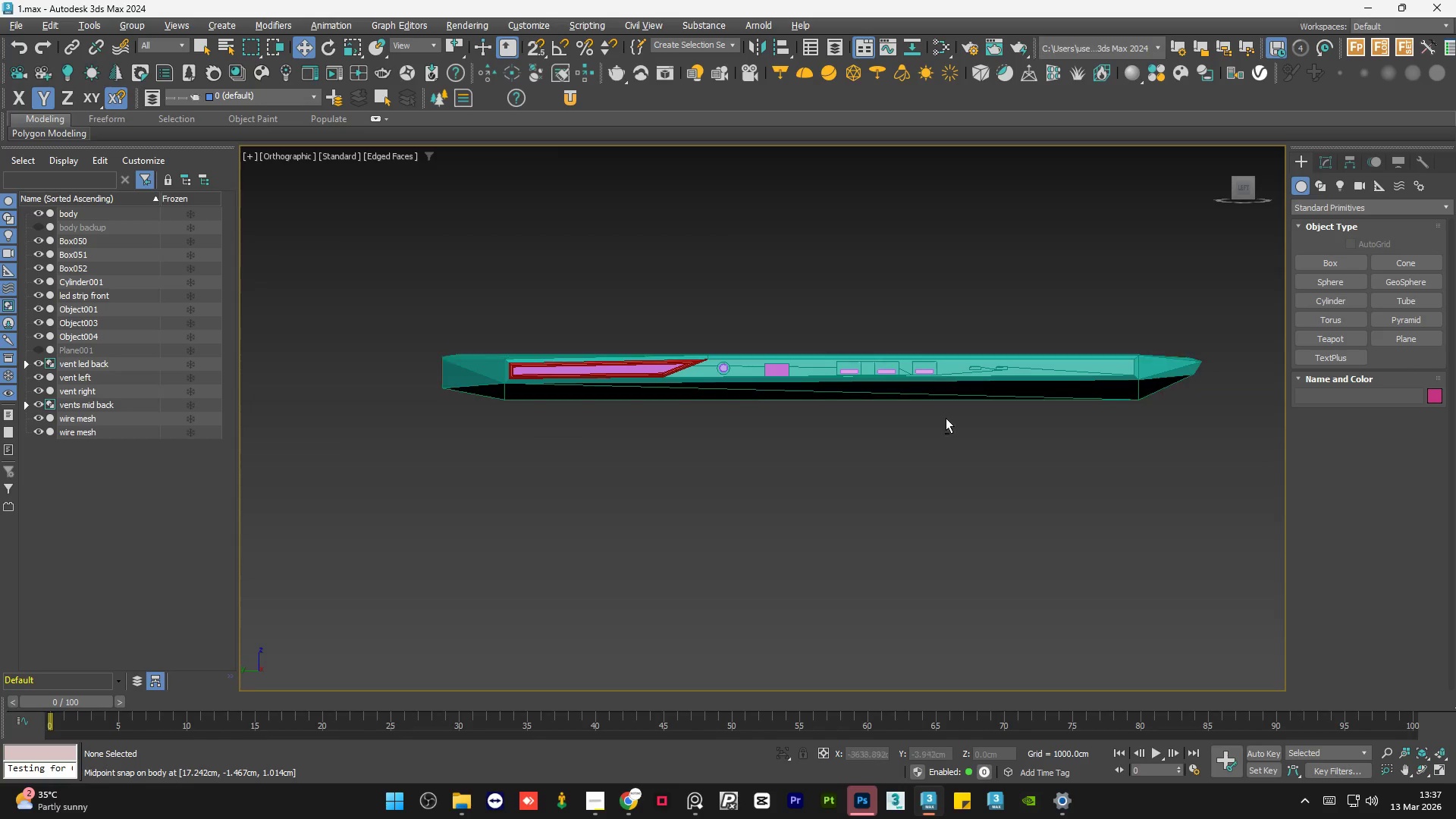 
wait(19.8)
 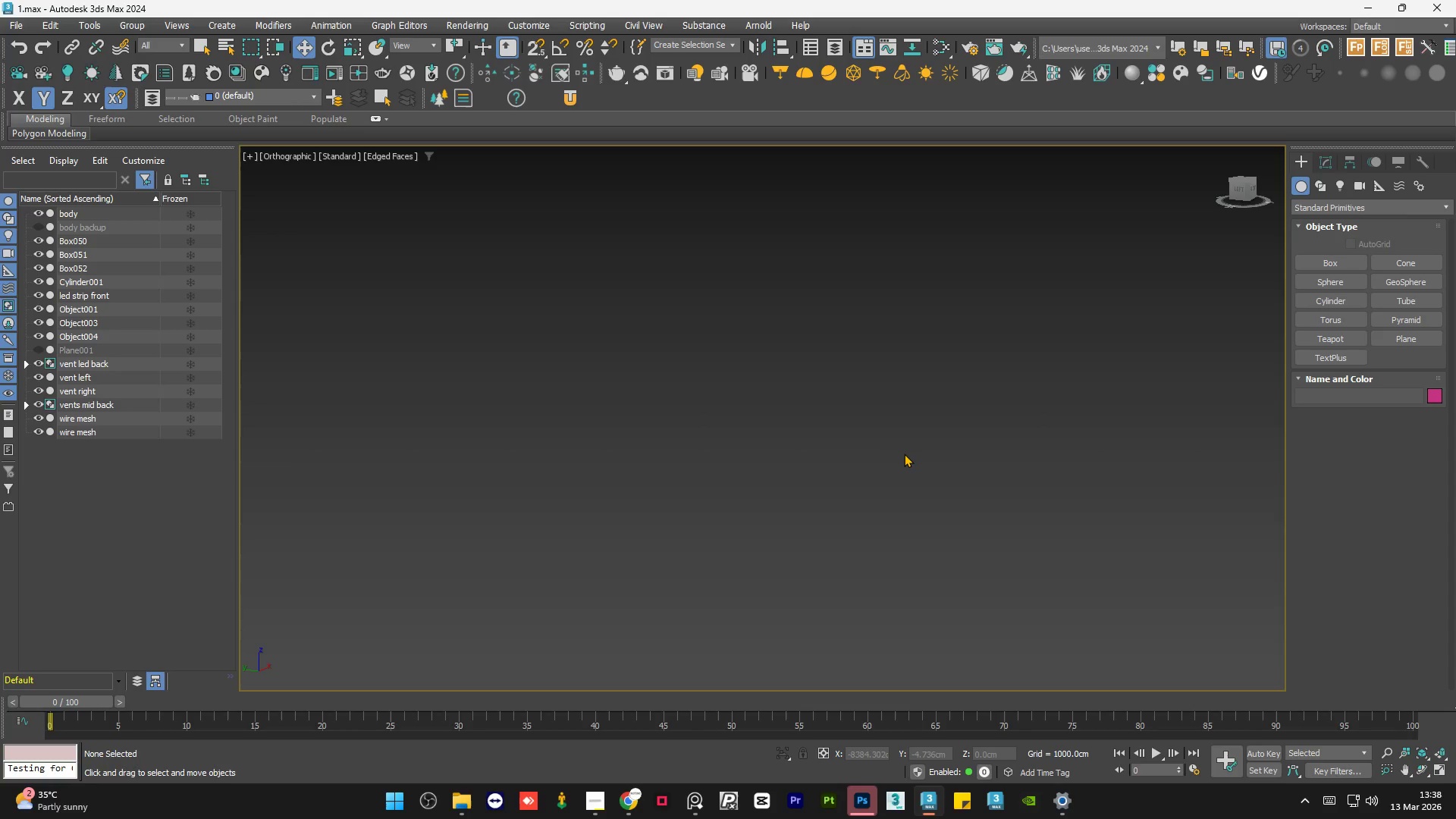 
key(Z)
 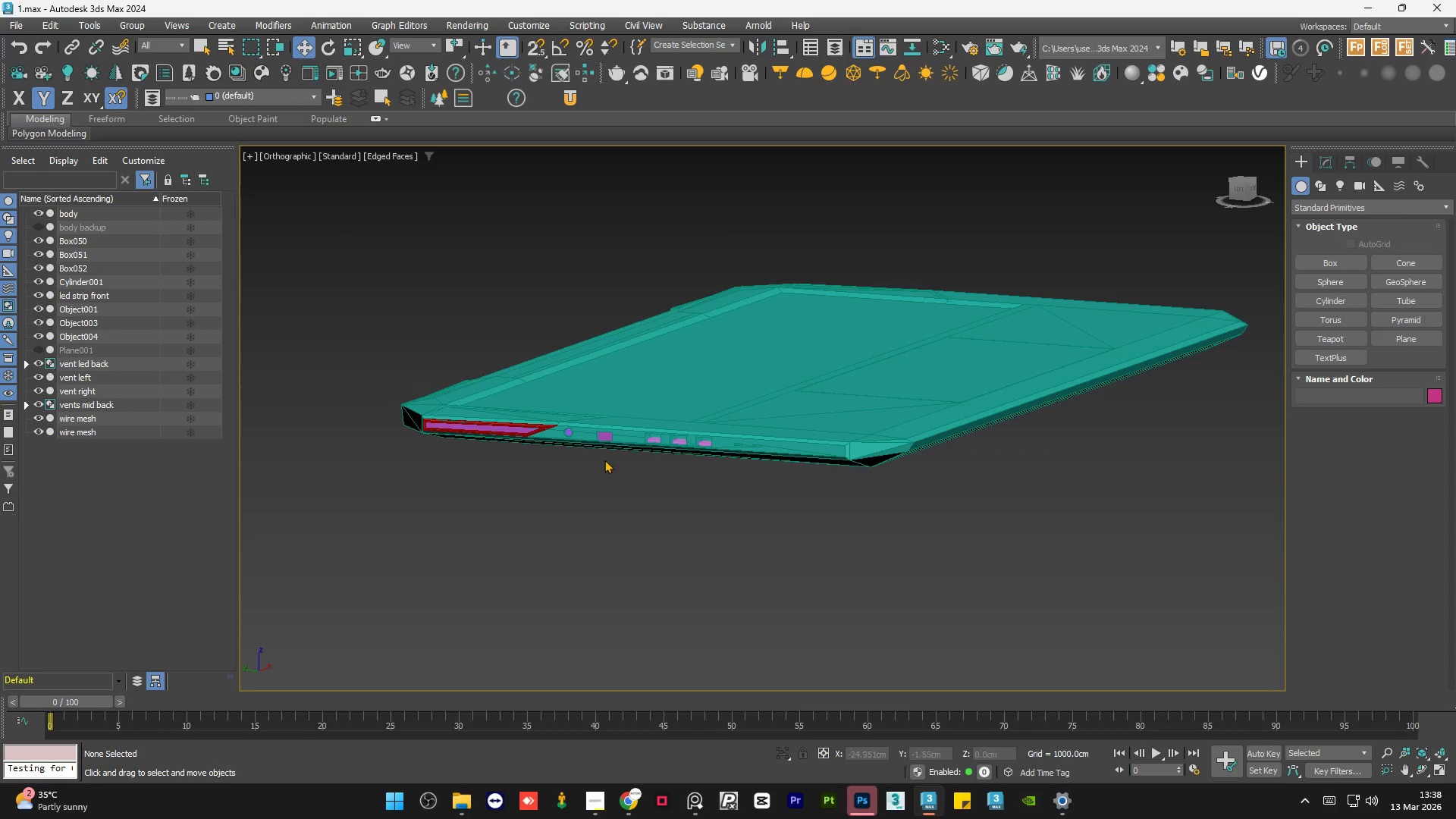 
scroll: coordinate [530, 425], scroll_direction: up, amount: 5.0
 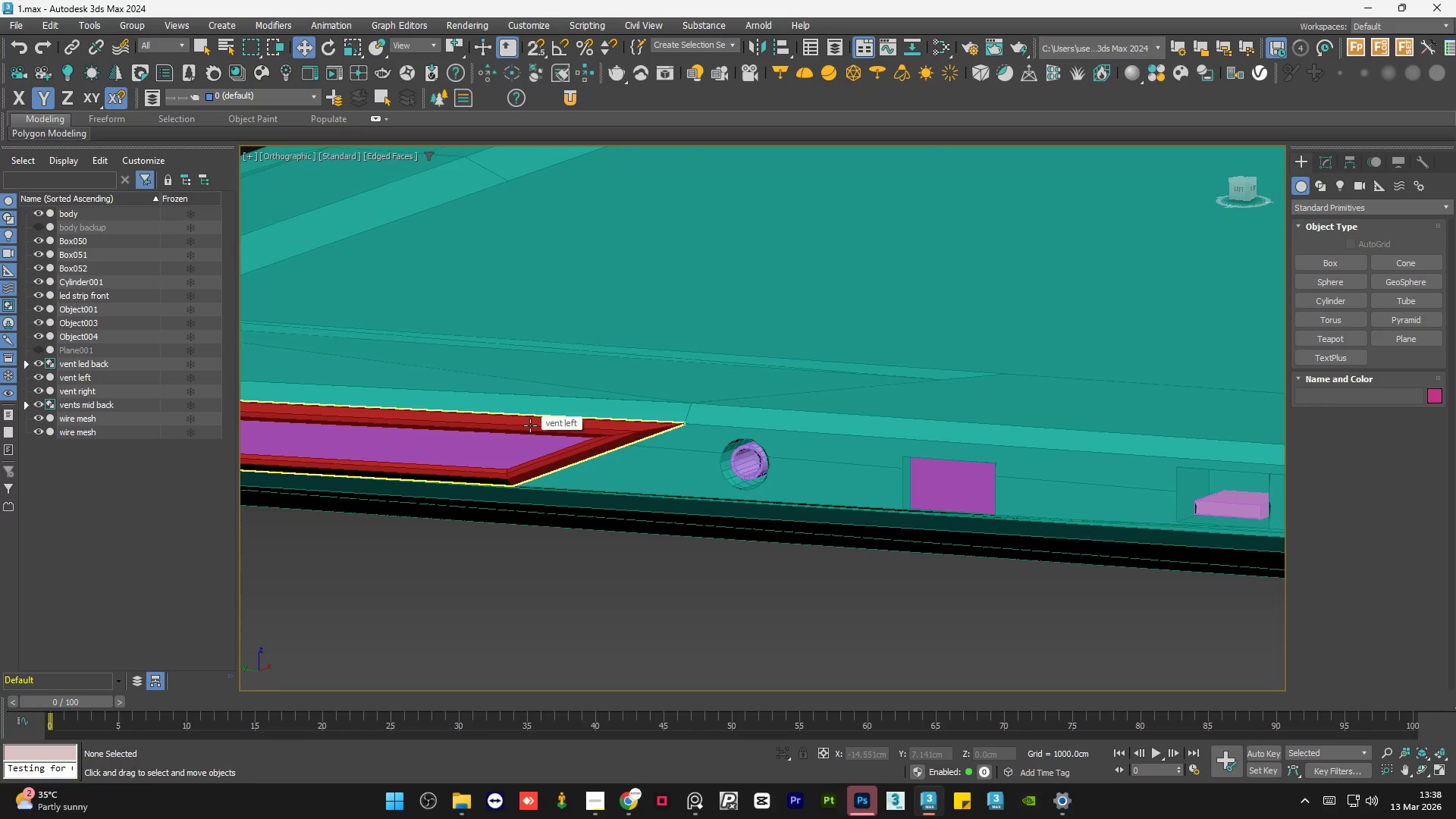 
scroll: coordinate [530, 425], scroll_direction: down, amount: 1.0
 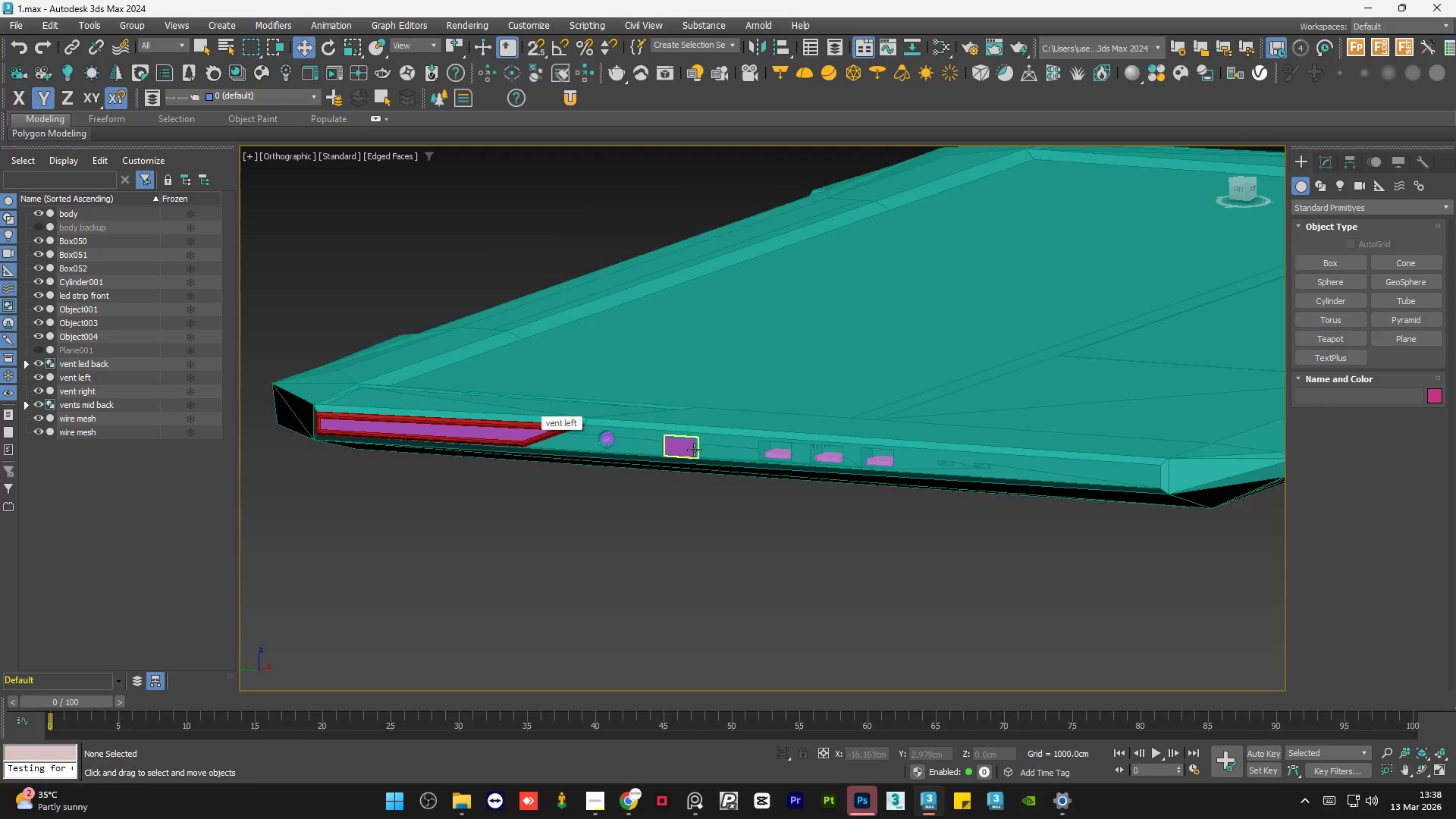 
scroll: coordinate [736, 438], scroll_direction: up, amount: 7.0
 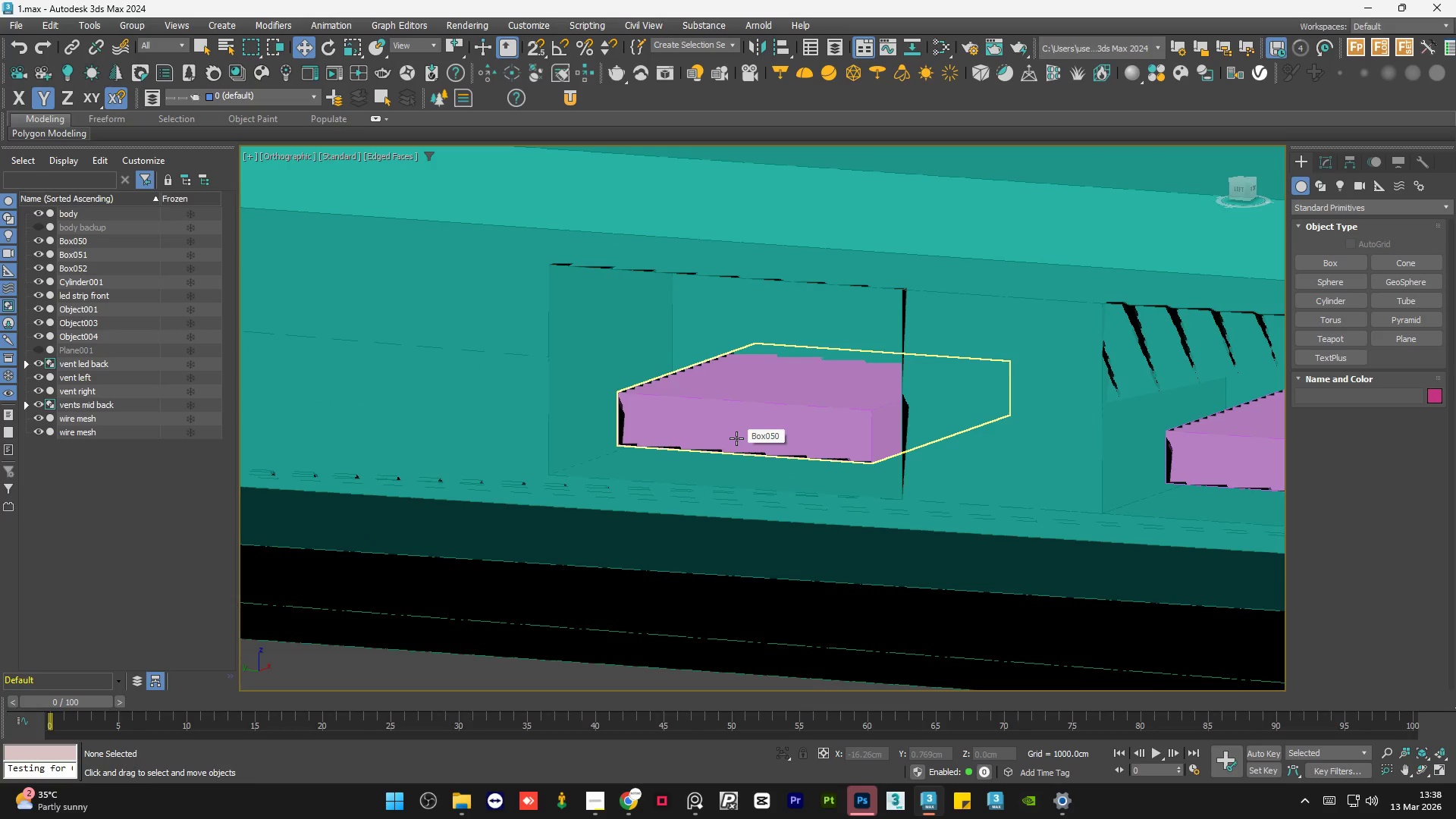 
scroll: coordinate [736, 438], scroll_direction: down, amount: 4.0
 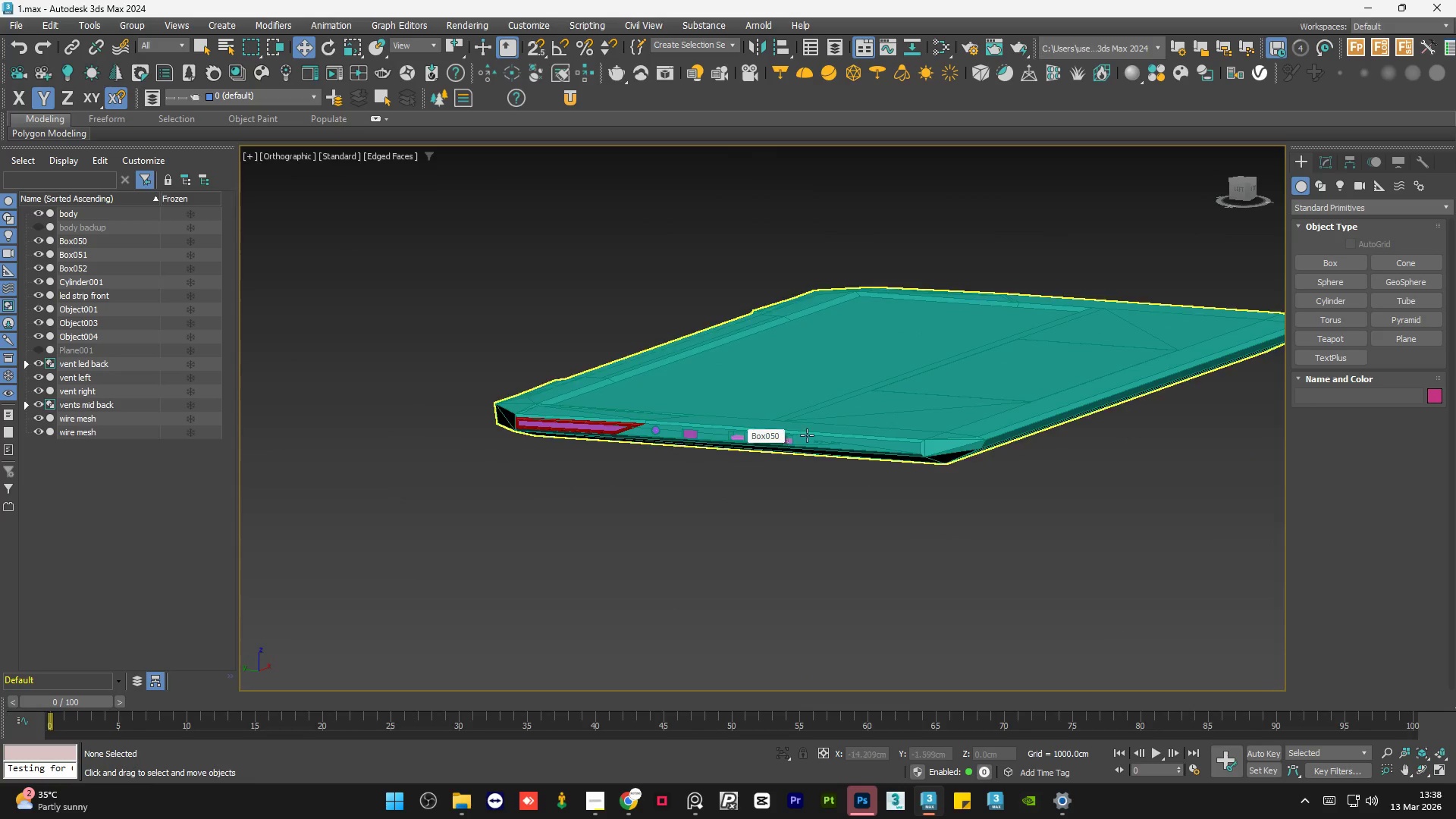 
scroll: coordinate [794, 445], scroll_direction: up, amount: 9.0
 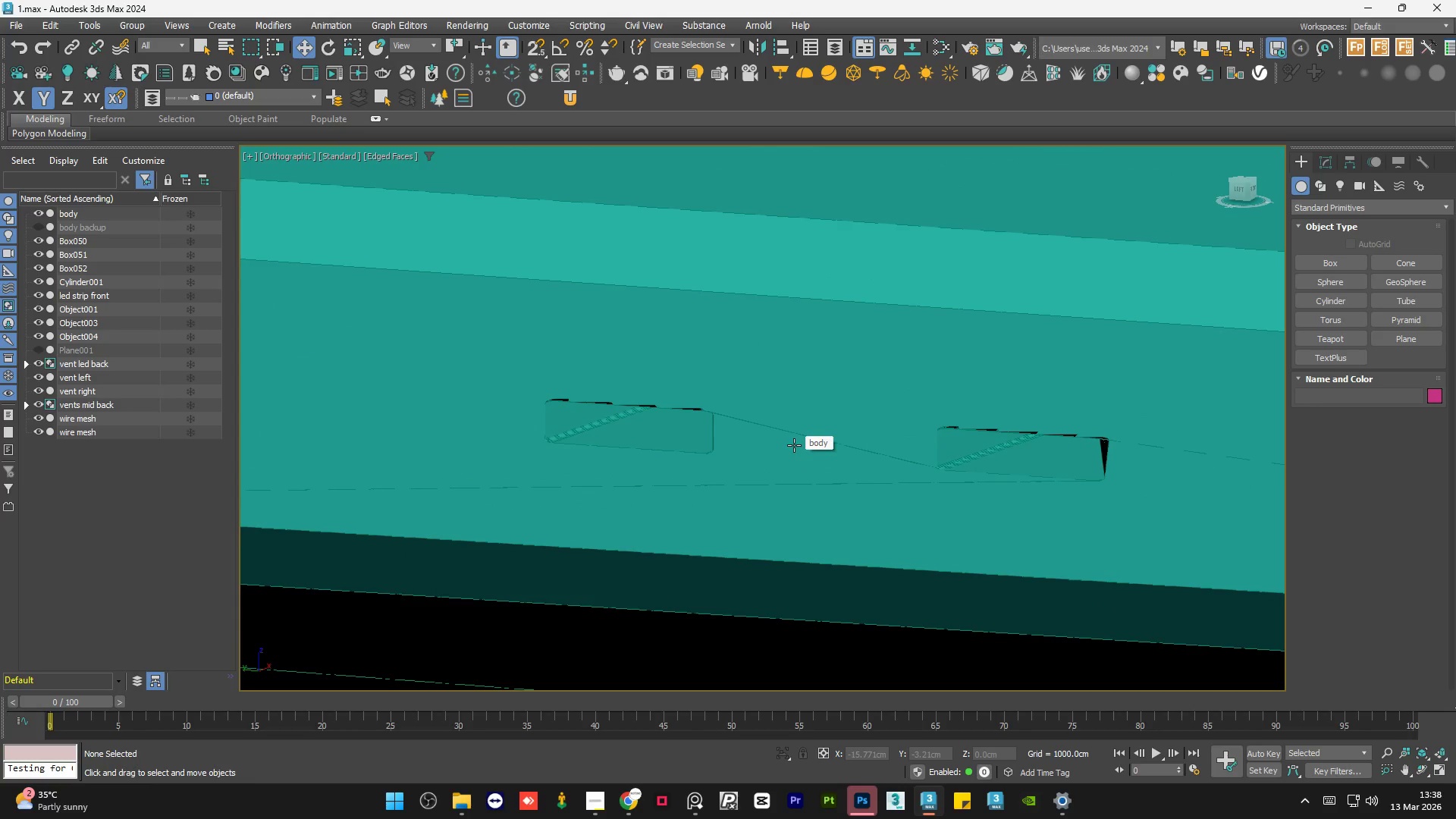 
scroll: coordinate [794, 445], scroll_direction: down, amount: 3.0
 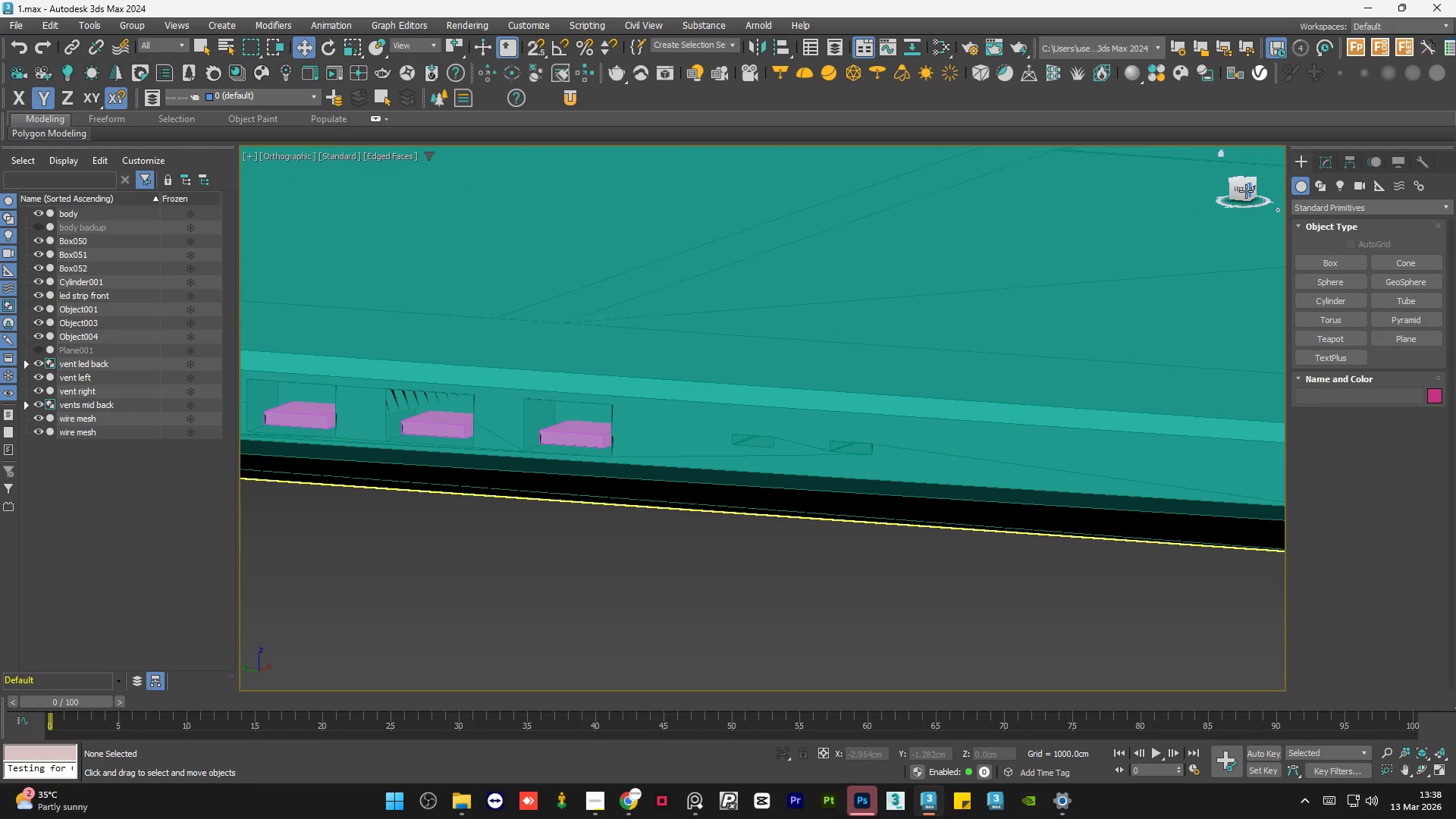 
left_click([1240, 190])
 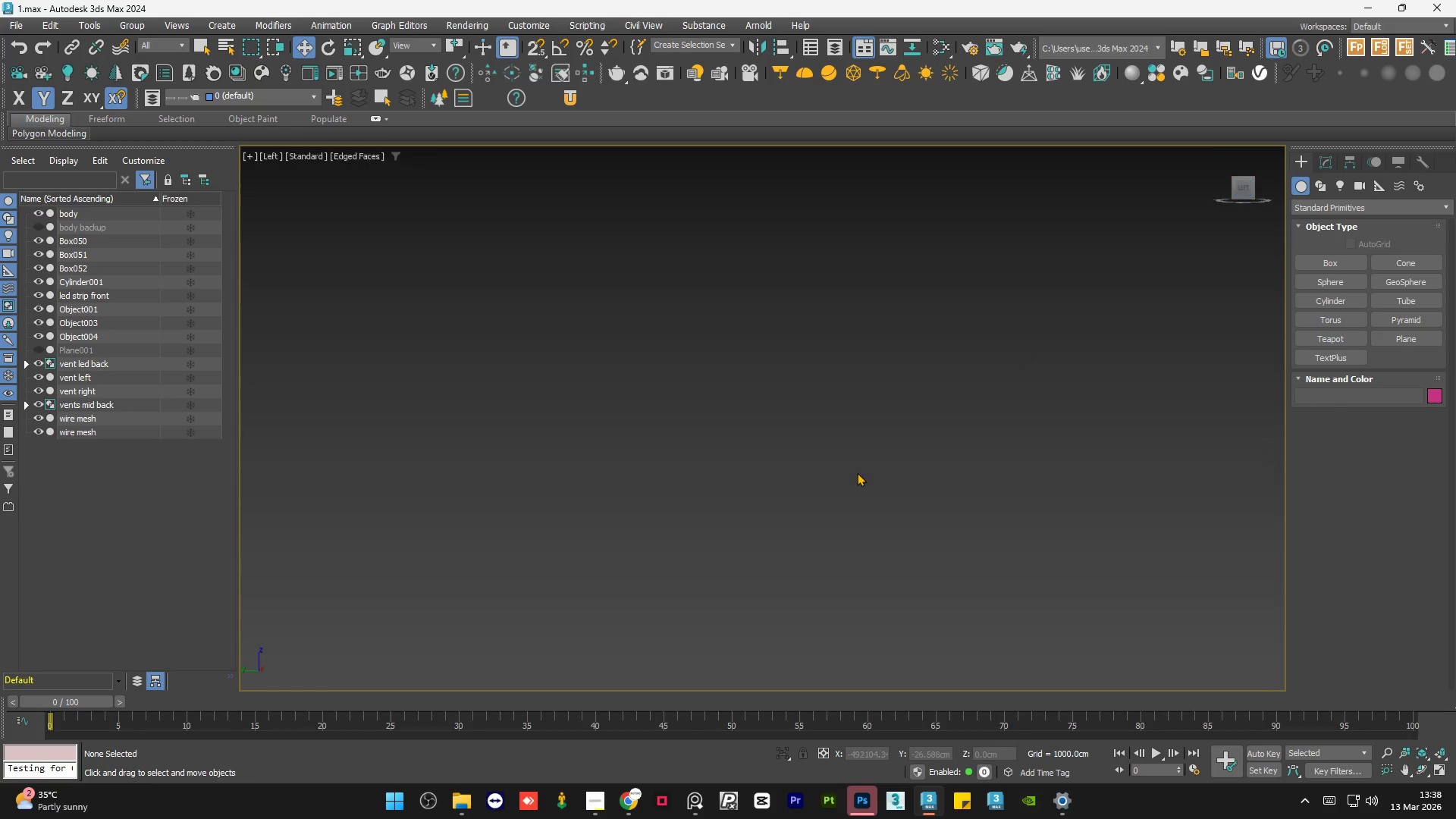 
key(Z)
 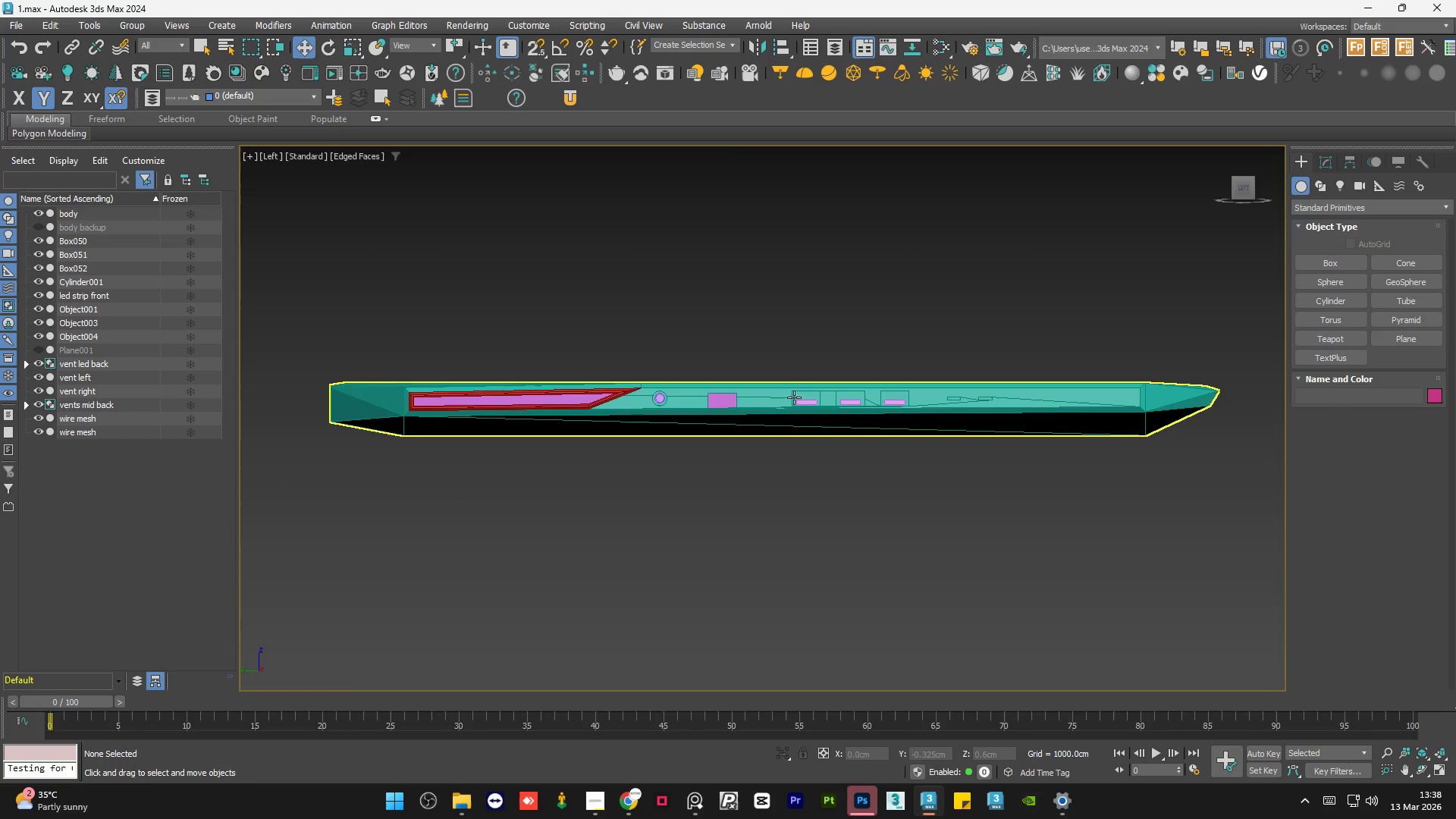 
scroll: coordinate [713, 397], scroll_direction: up, amount: 4.0
 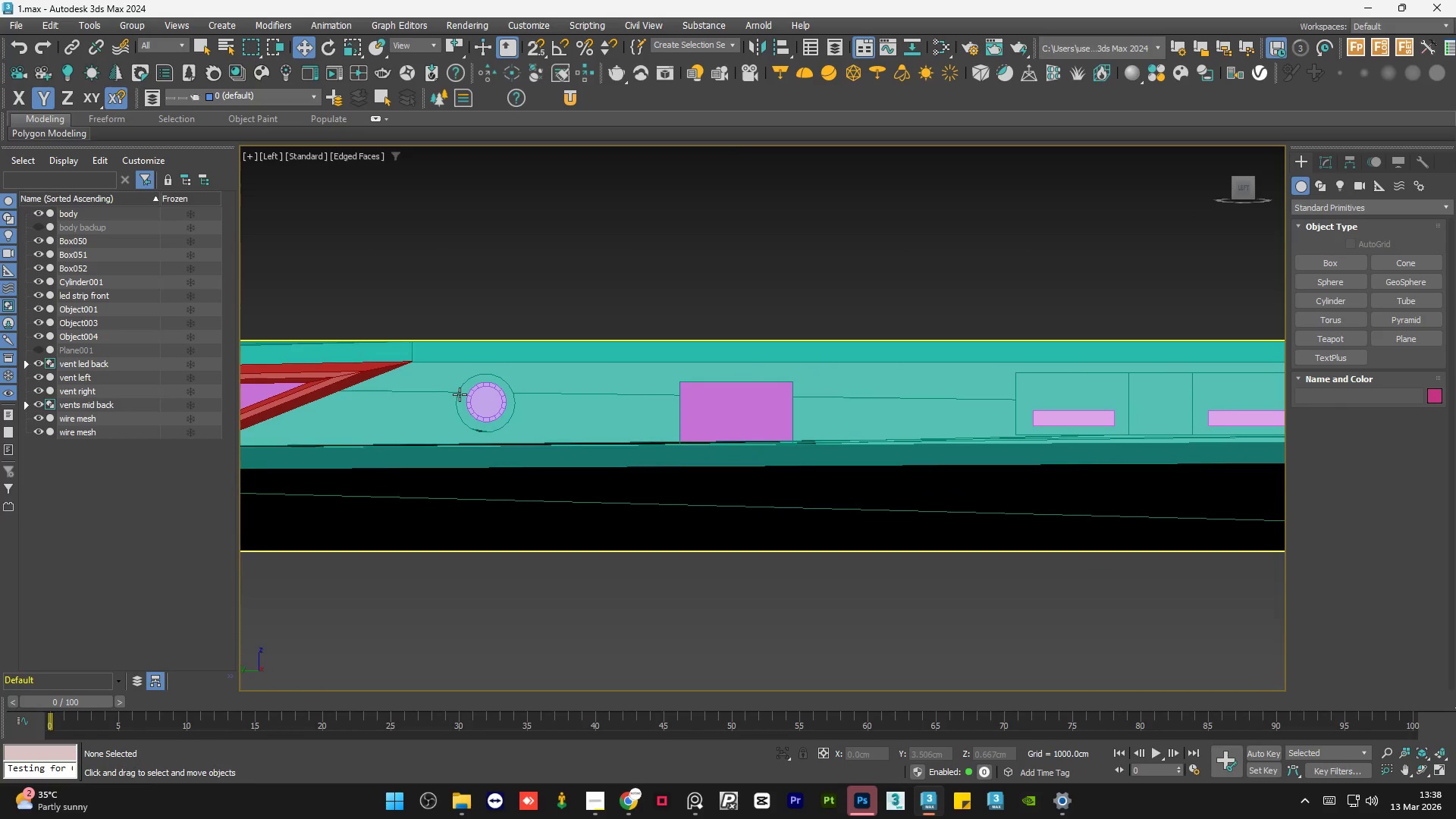 
left_click([490, 400])
 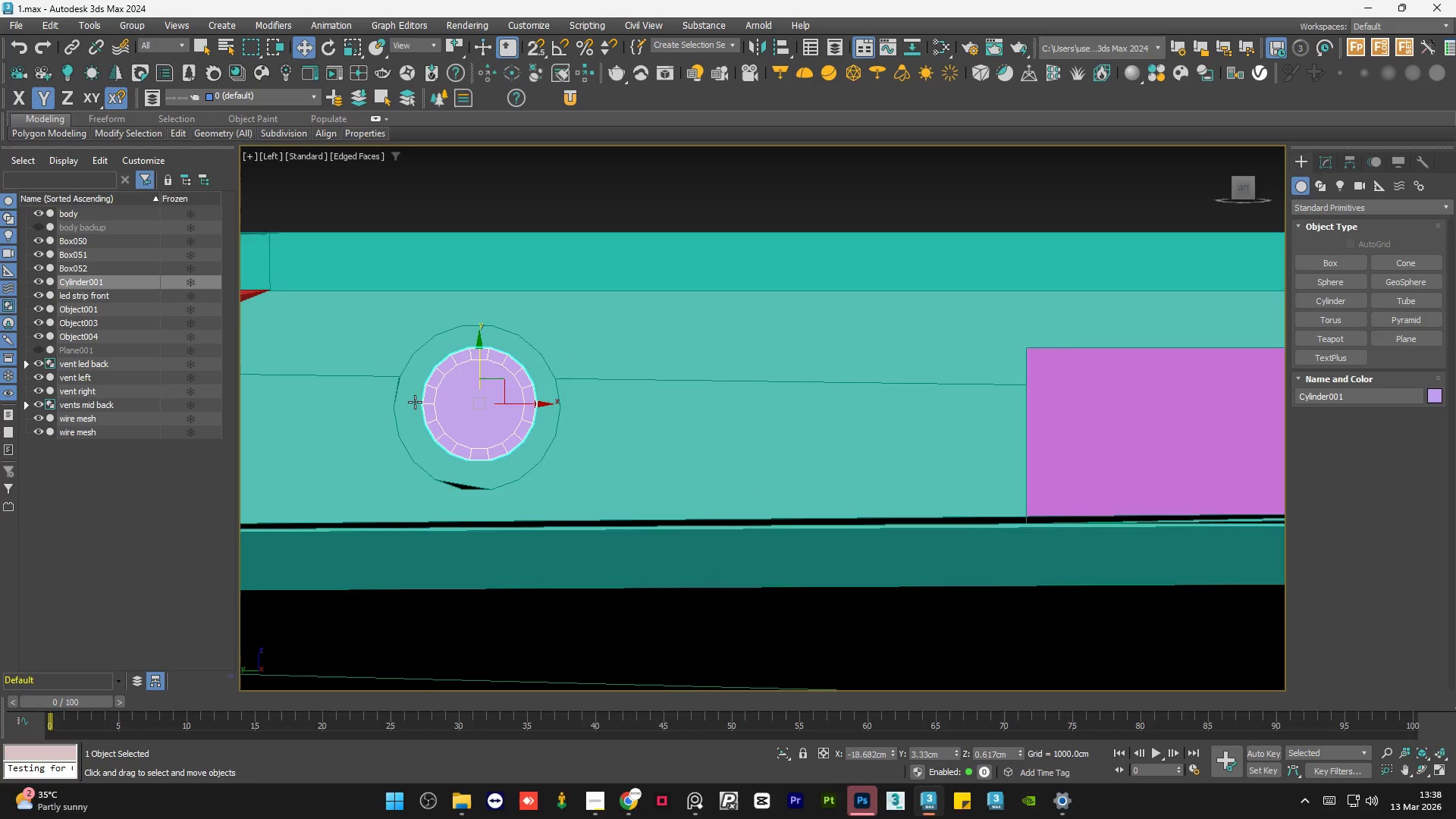 
scroll: coordinate [490, 400], scroll_direction: up, amount: 3.0
 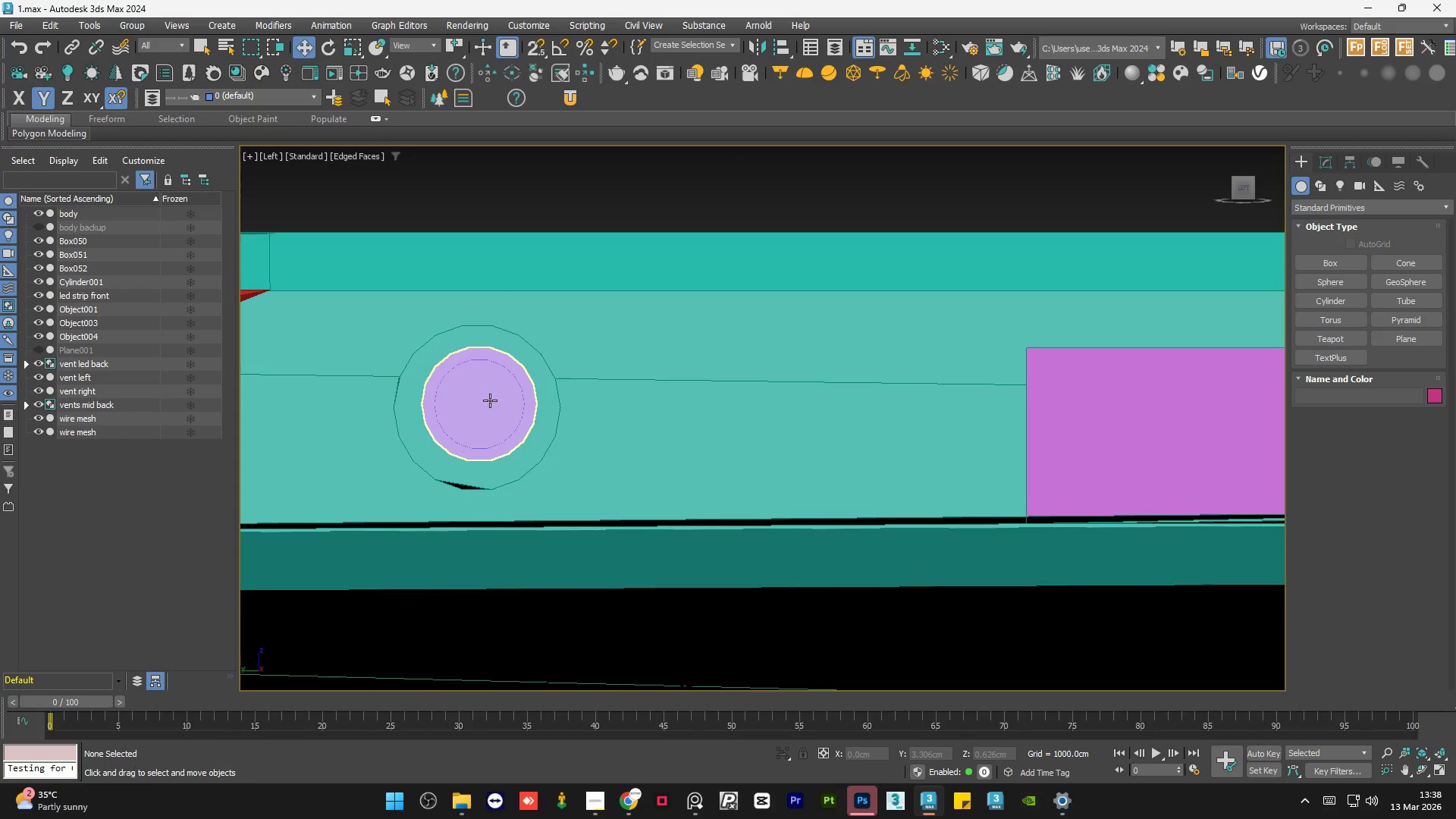 
scroll: coordinate [400, 404], scroll_direction: down, amount: 5.0
 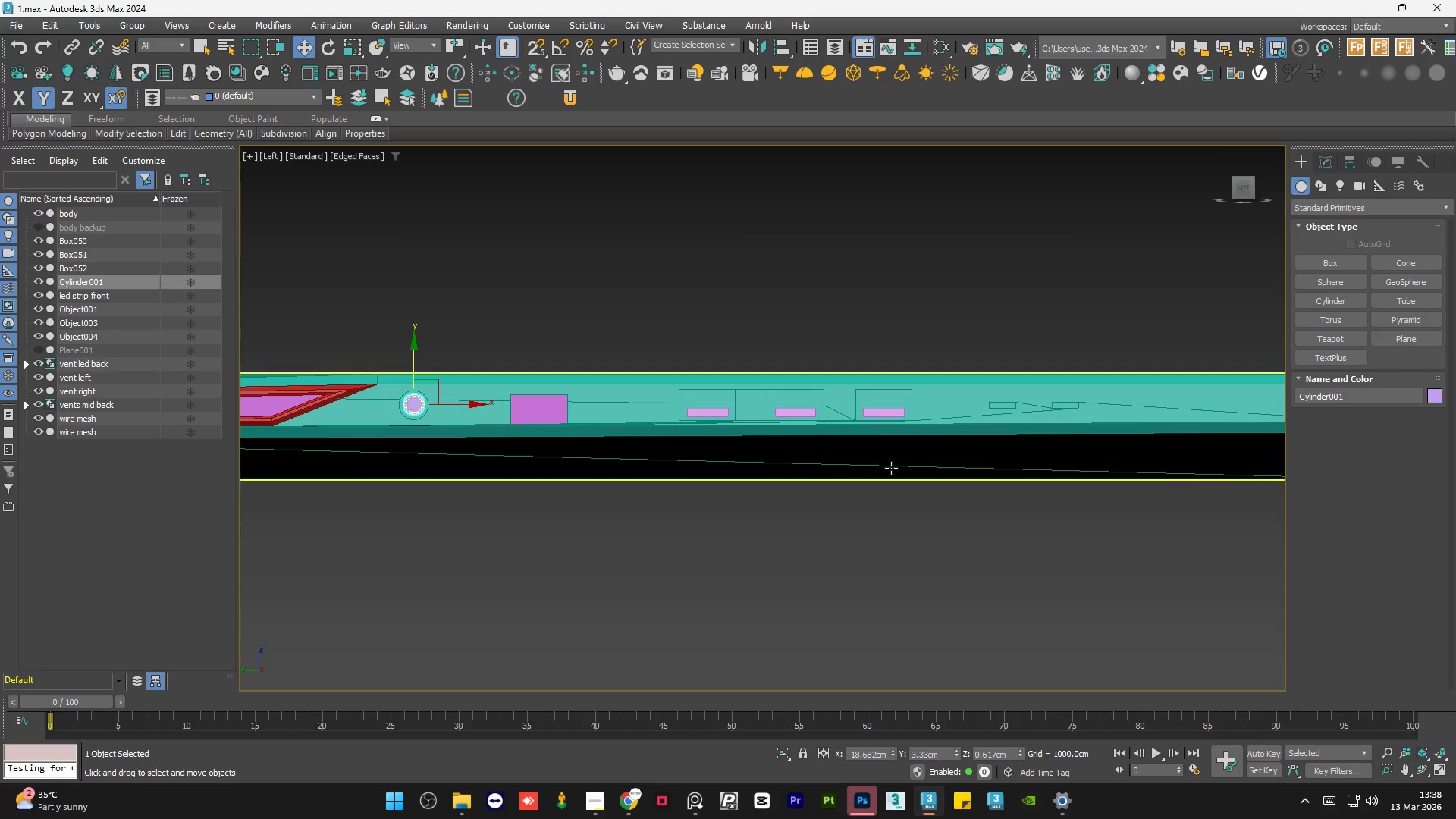 
double_click([799, 596])
 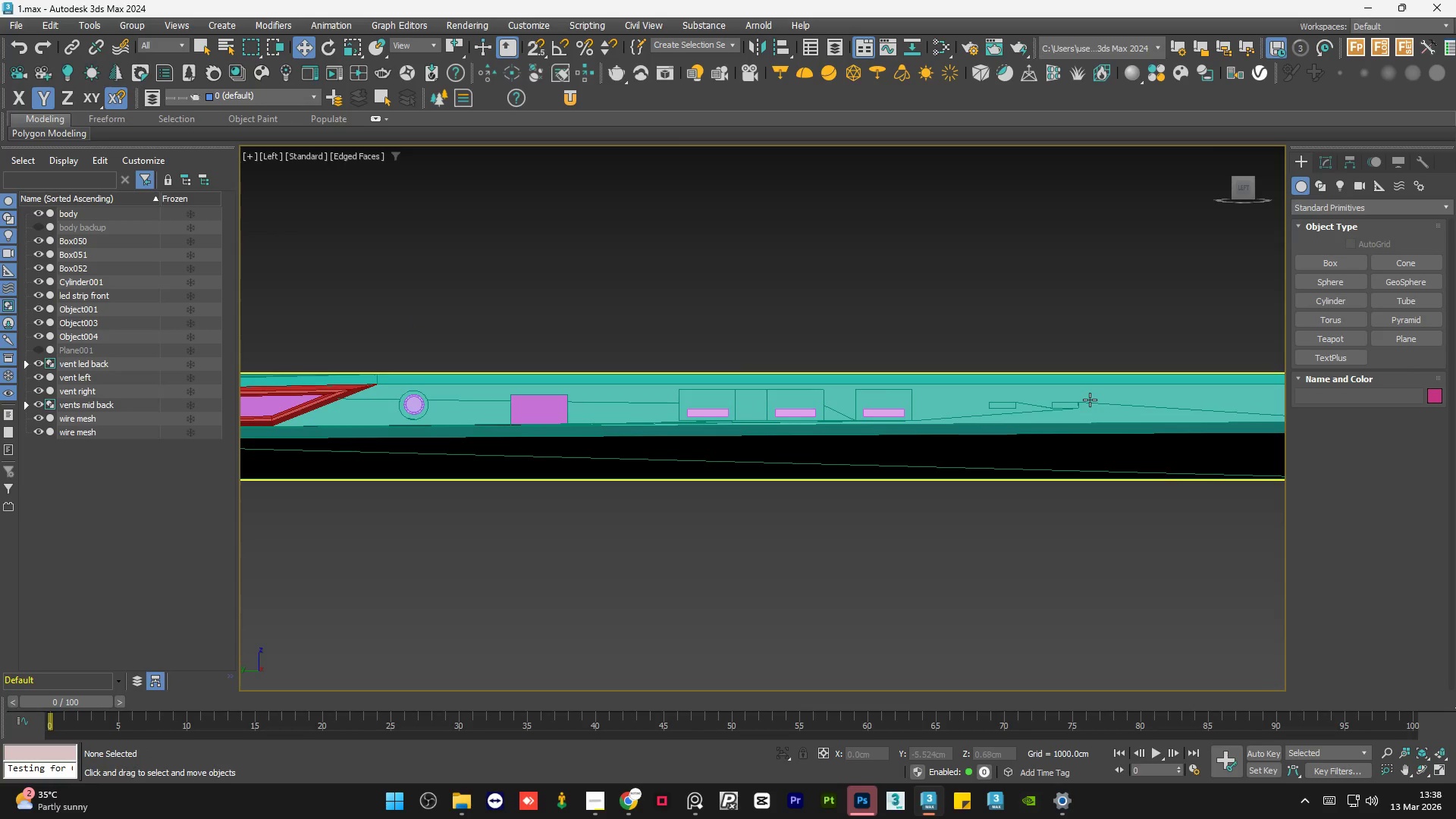 
scroll: coordinate [1048, 408], scroll_direction: up, amount: 4.0
 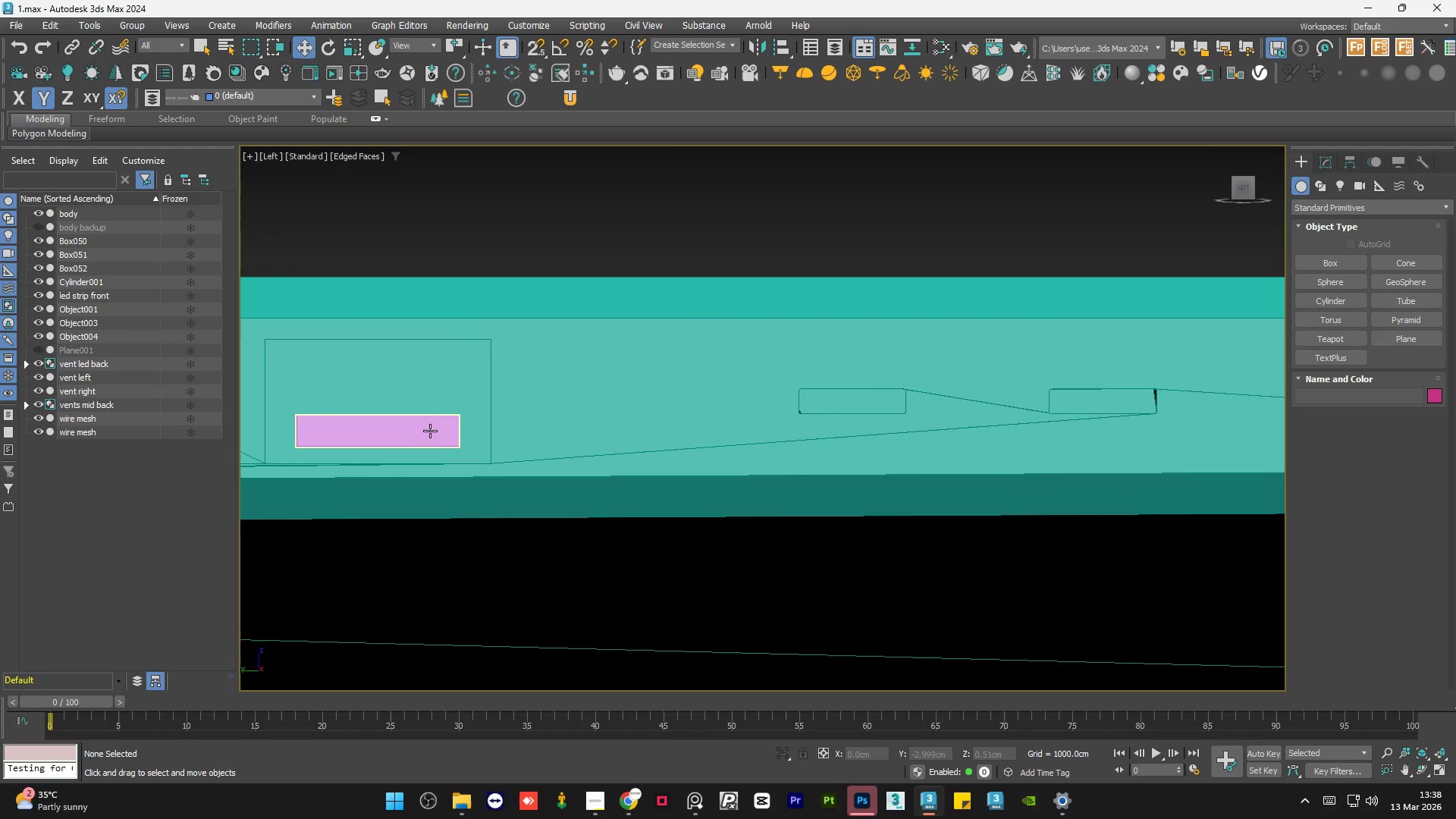 
left_click([428, 431])
 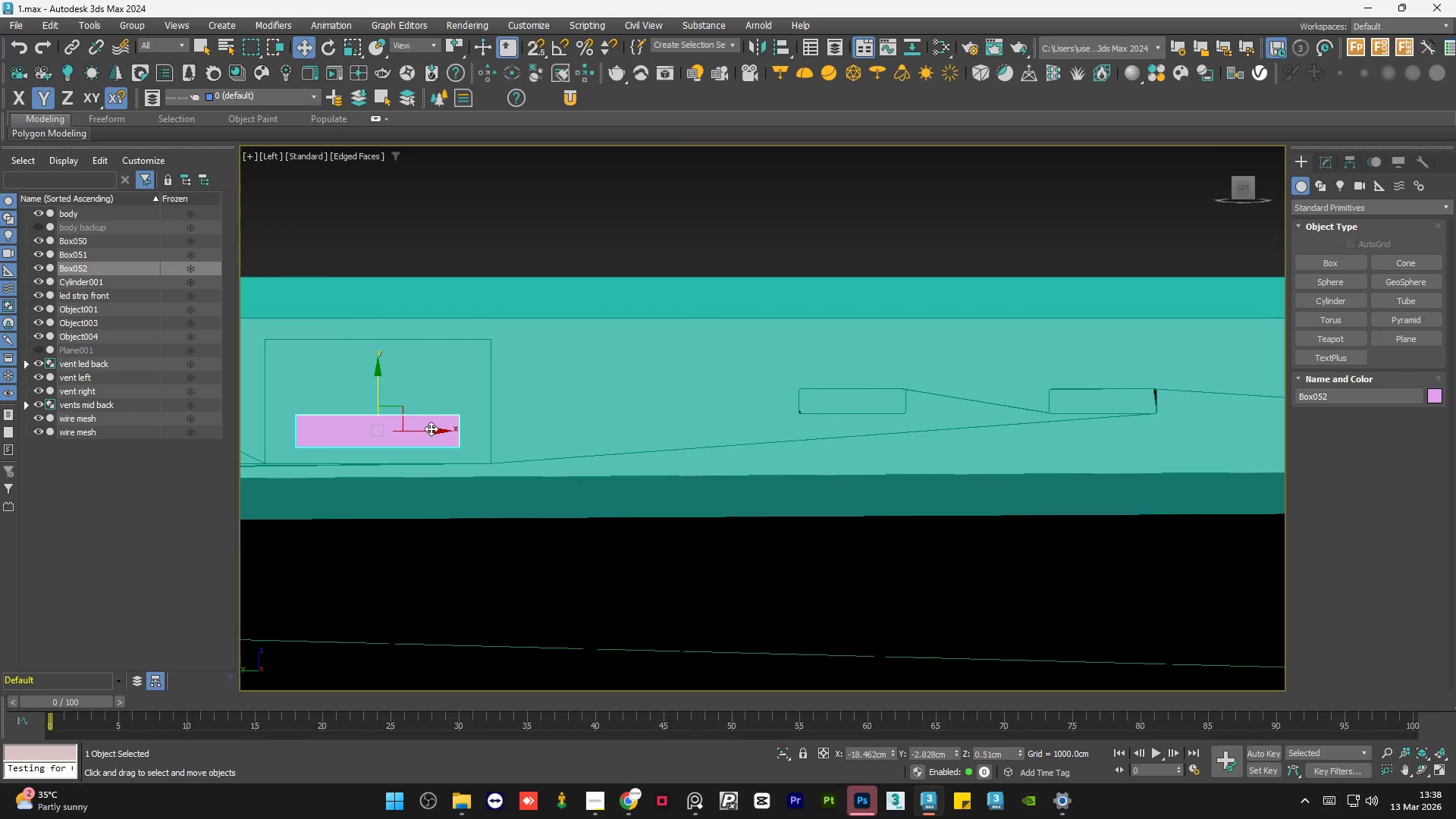 
hold_key(key=ShiftLeft, duration=1.2)
left_click_drag(start_coordinate=[428, 431], to_coordinate=[489, 477])
 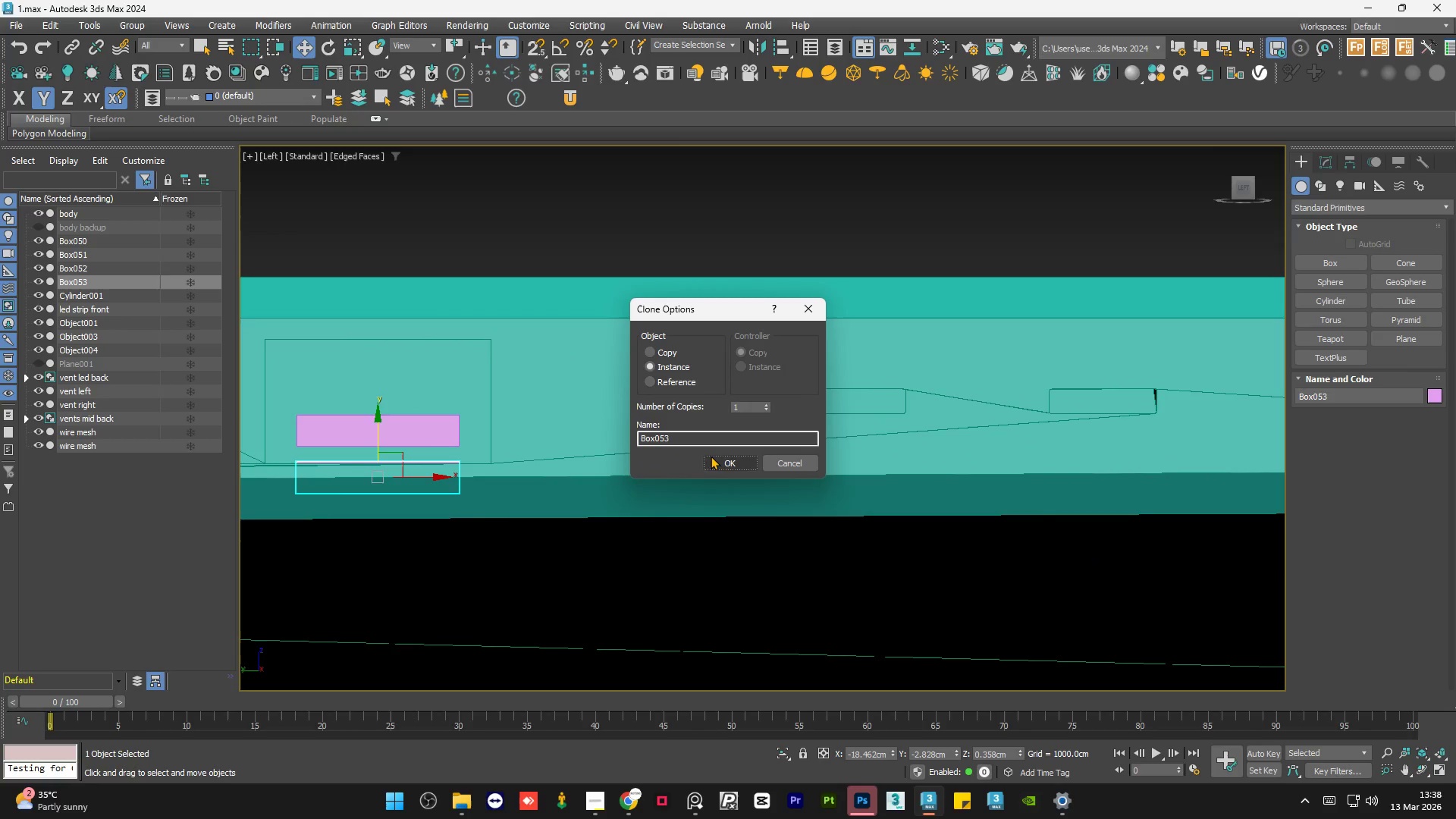 
left_click([720, 458])
 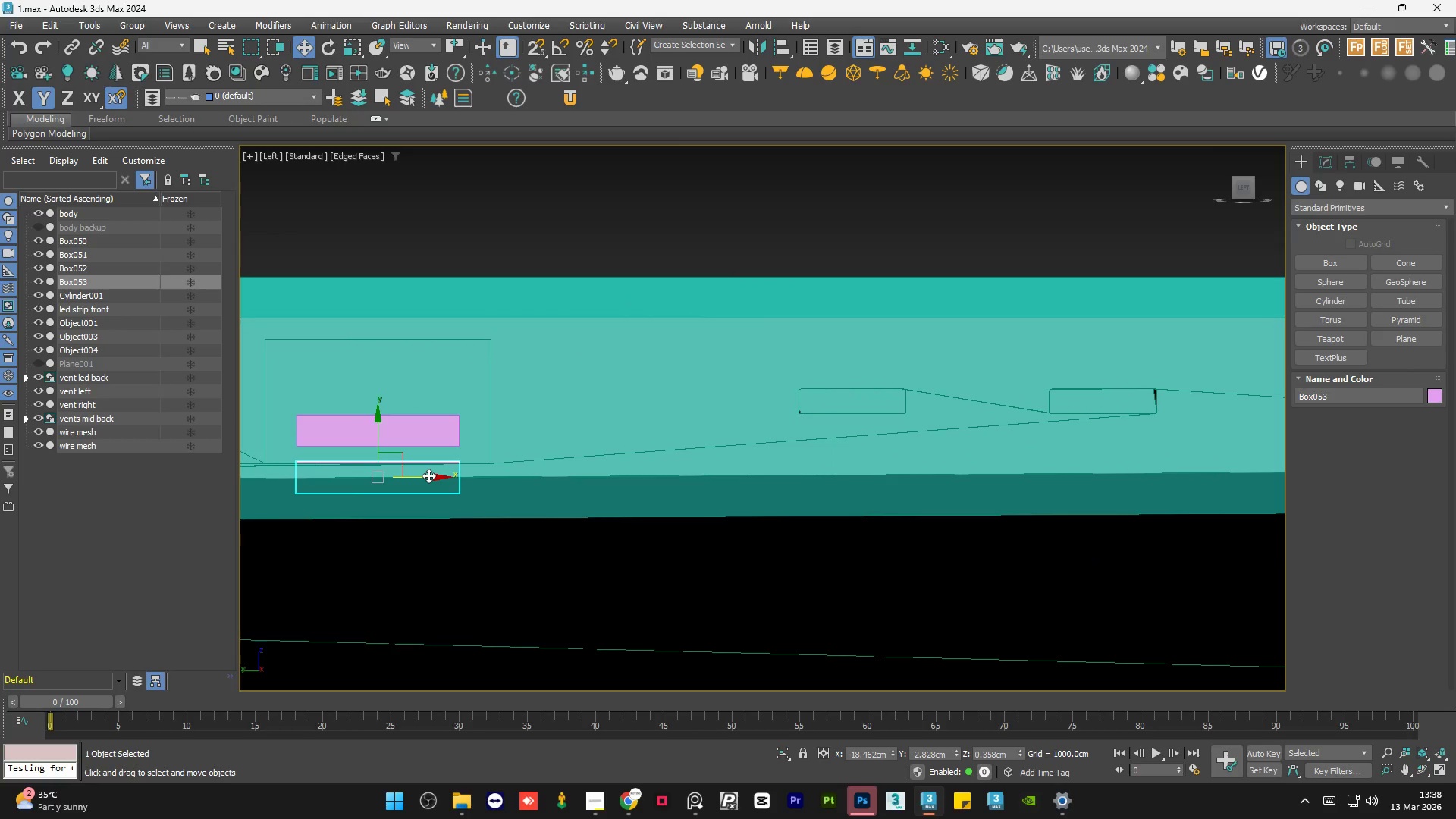 
key(Delete)
 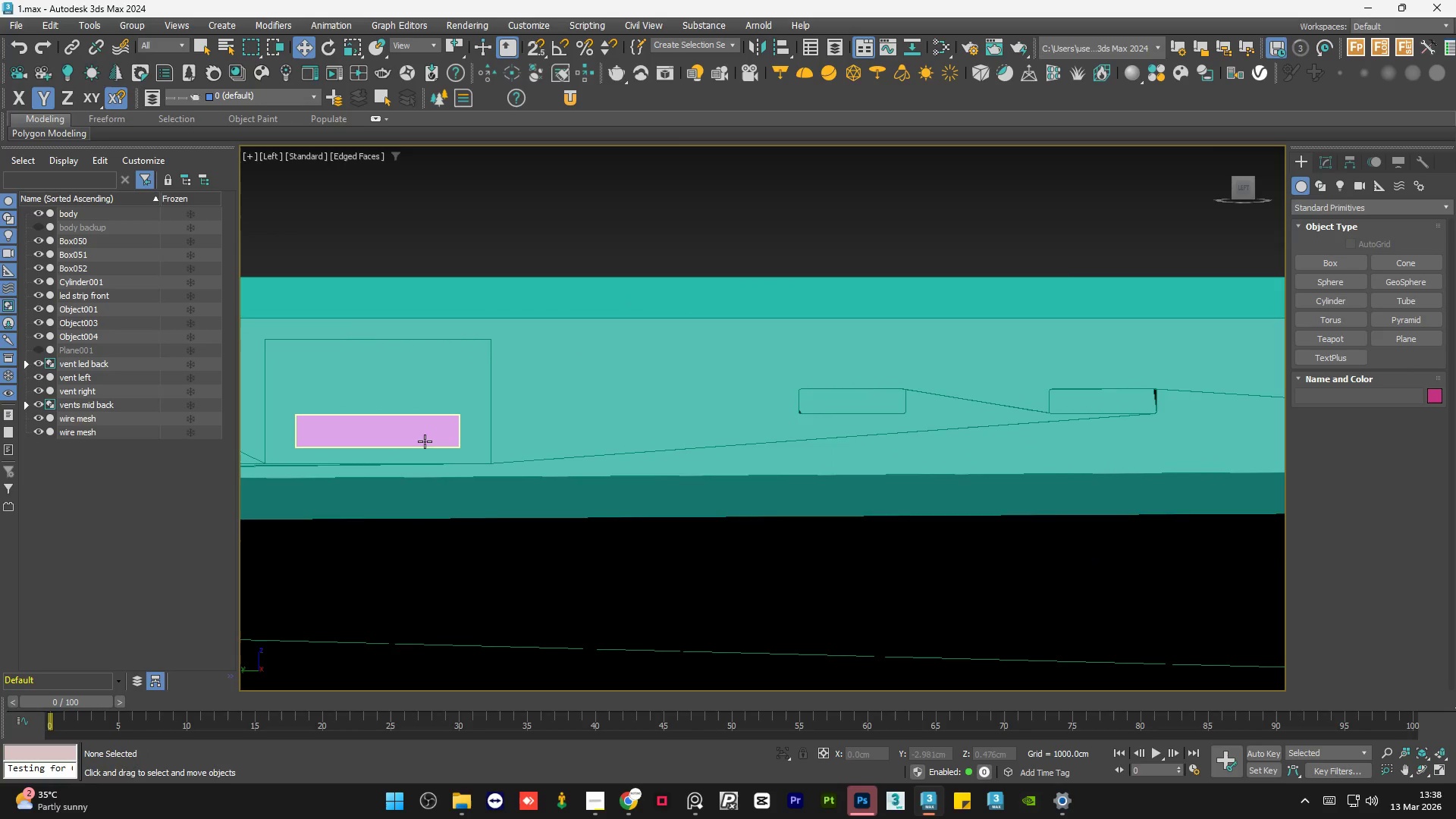 
left_click([426, 435])
 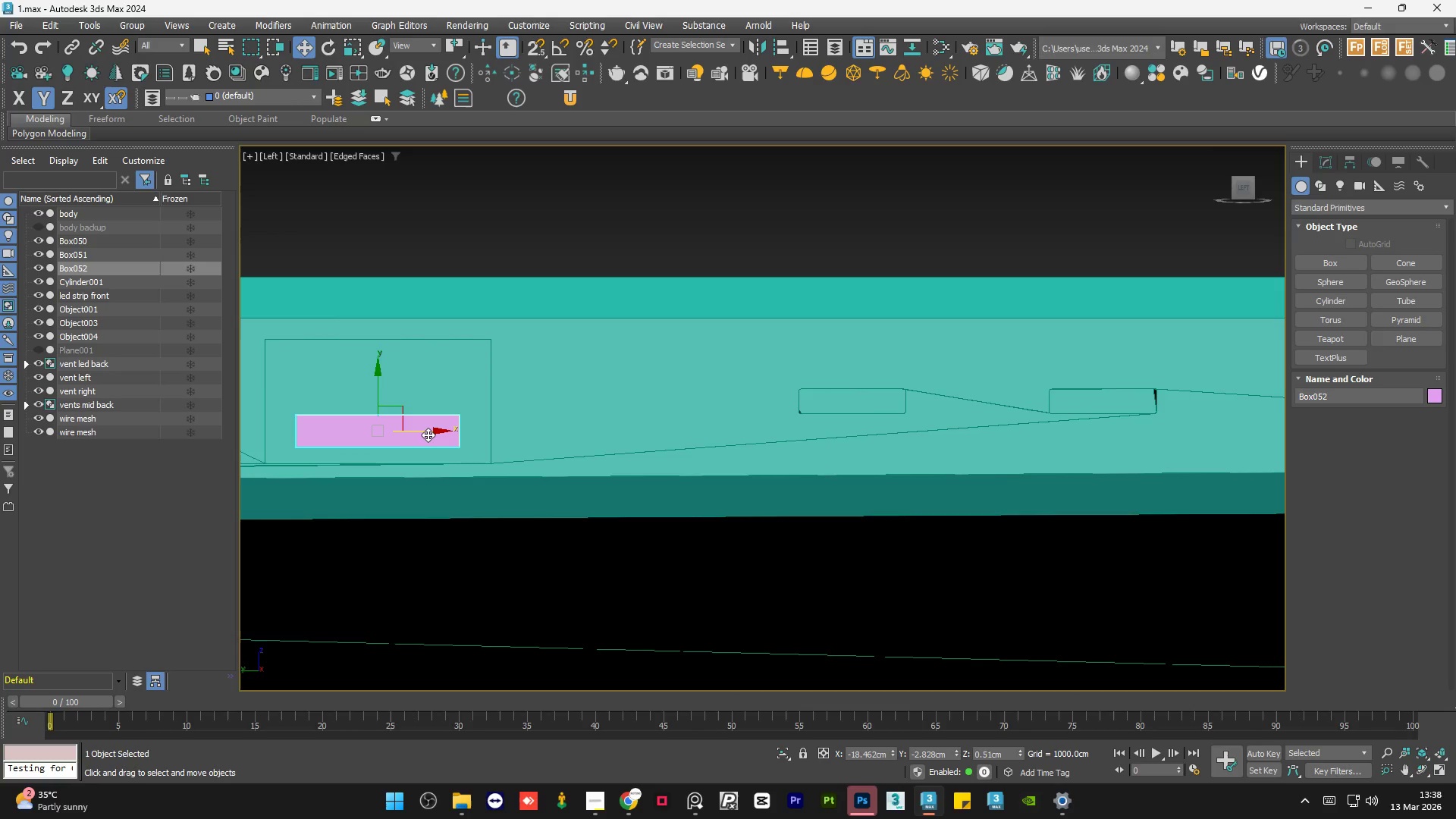 
hold_key(key=ShiftLeft, duration=1.52)
left_click_drag(start_coordinate=[428, 431], to_coordinate=[539, 431])
 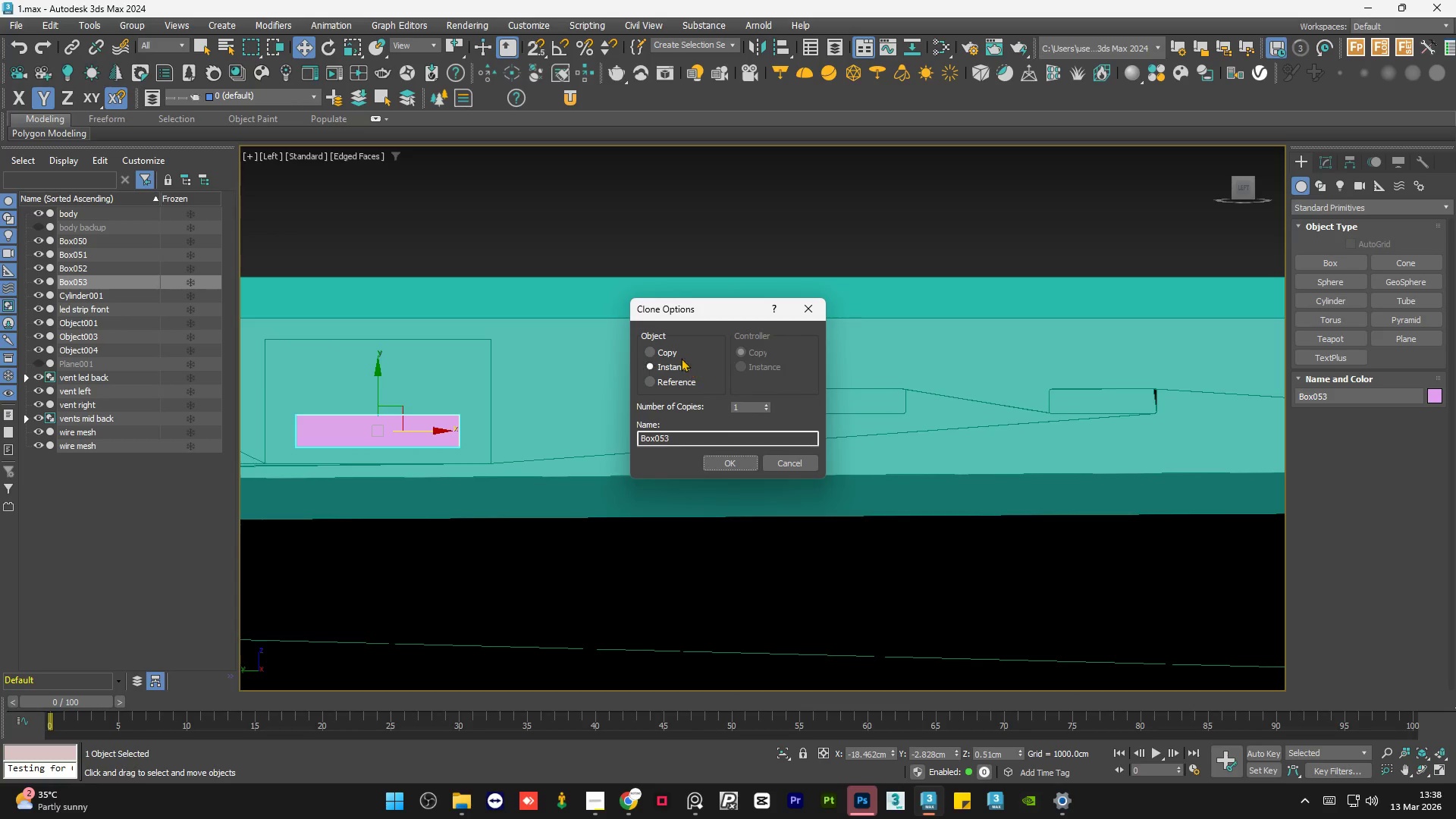 
left_click([670, 349])
 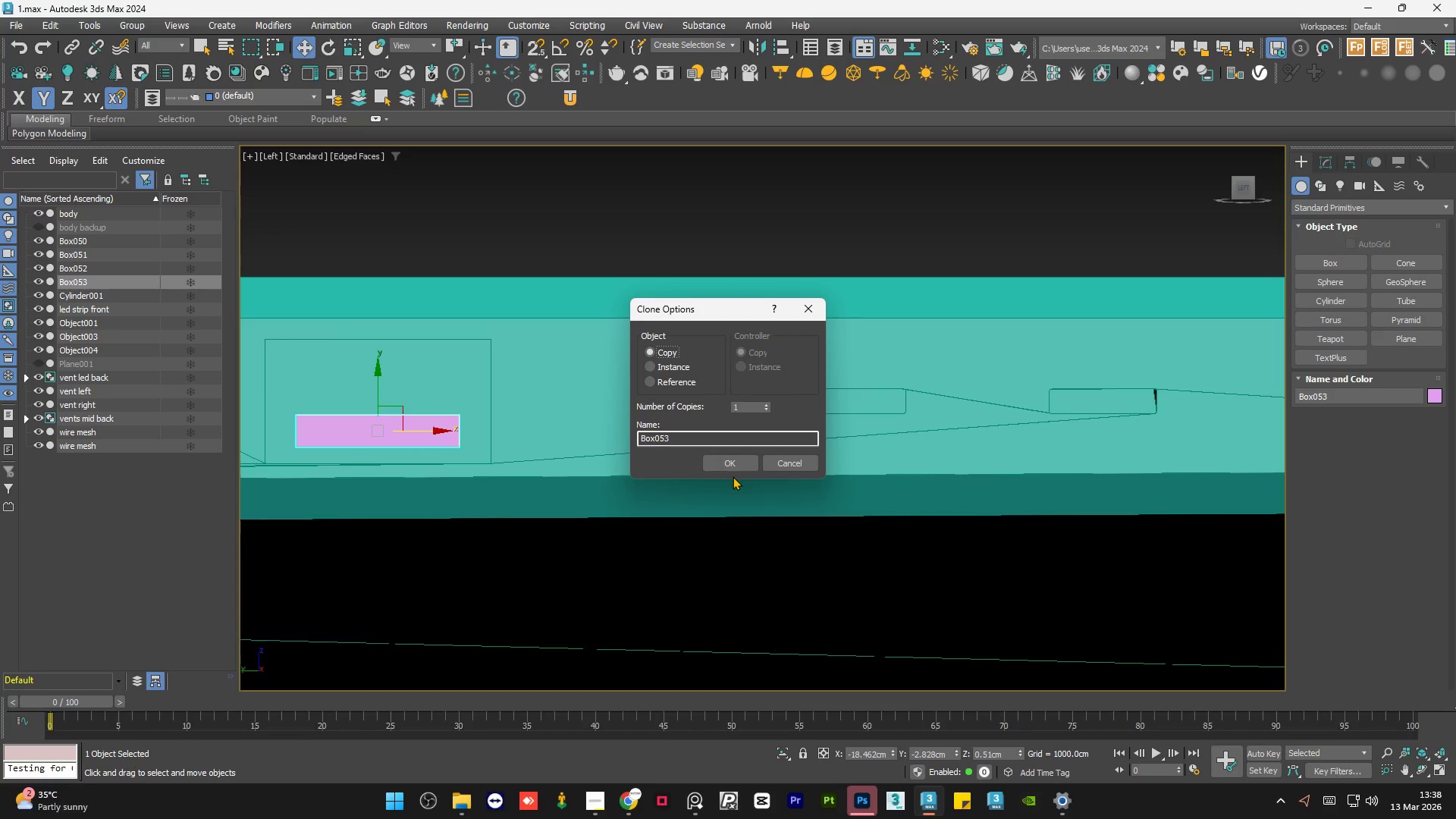 
left_click([725, 454])
 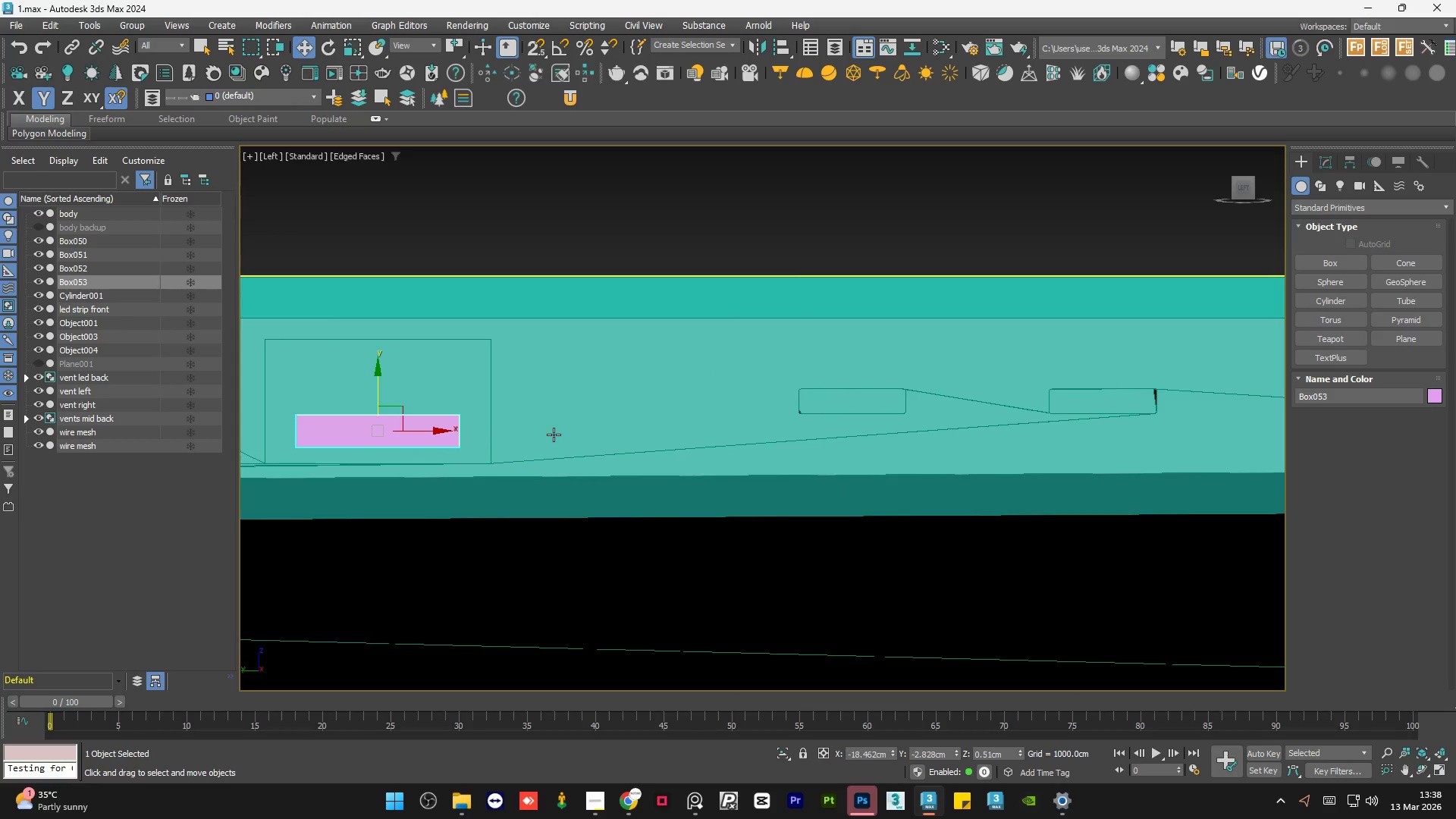 
hold_key(key=AltLeft, duration=0.94)
 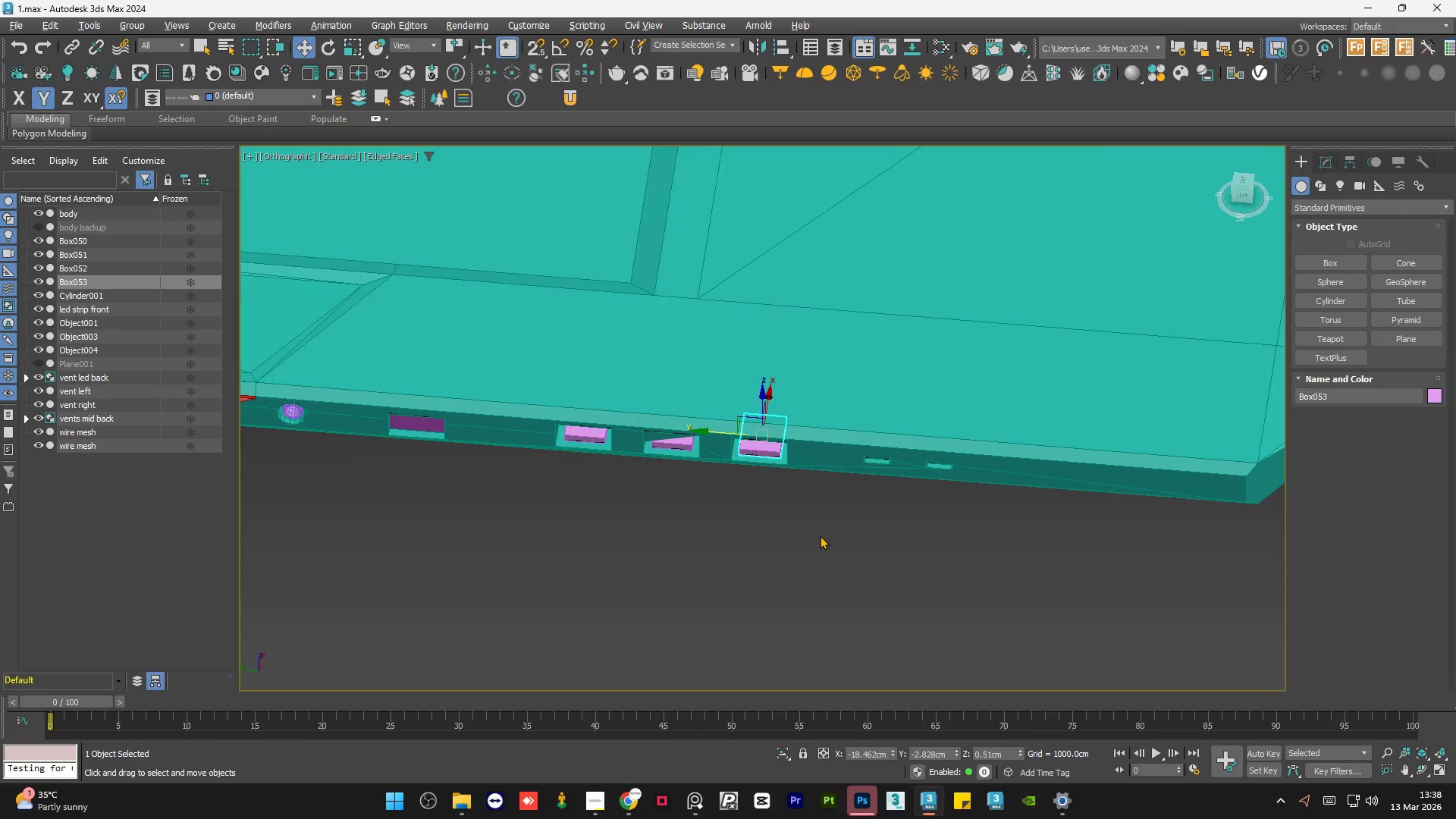 
scroll: coordinate [890, 438], scroll_direction: down, amount: 4.0
 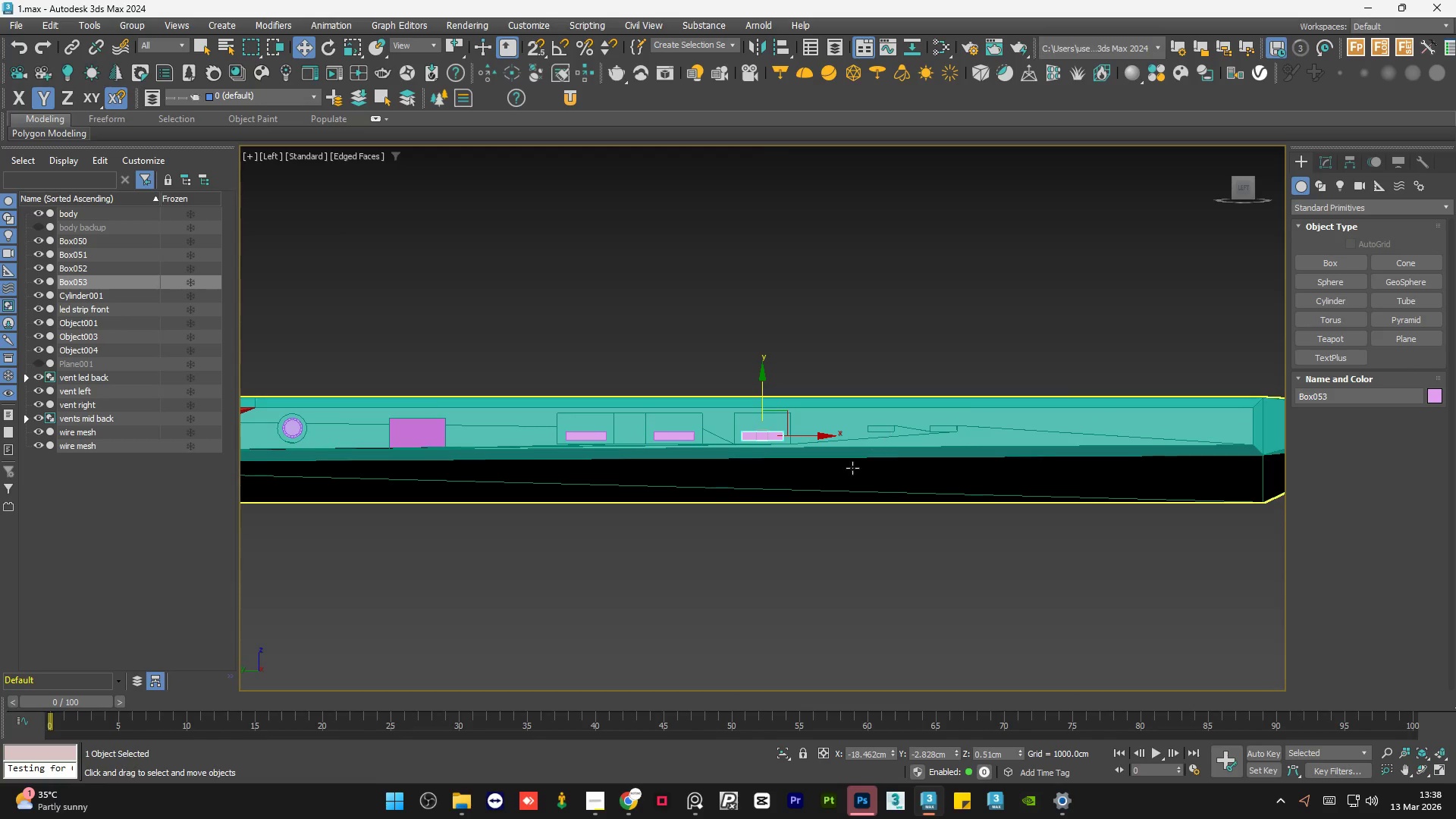 
key(F3)
 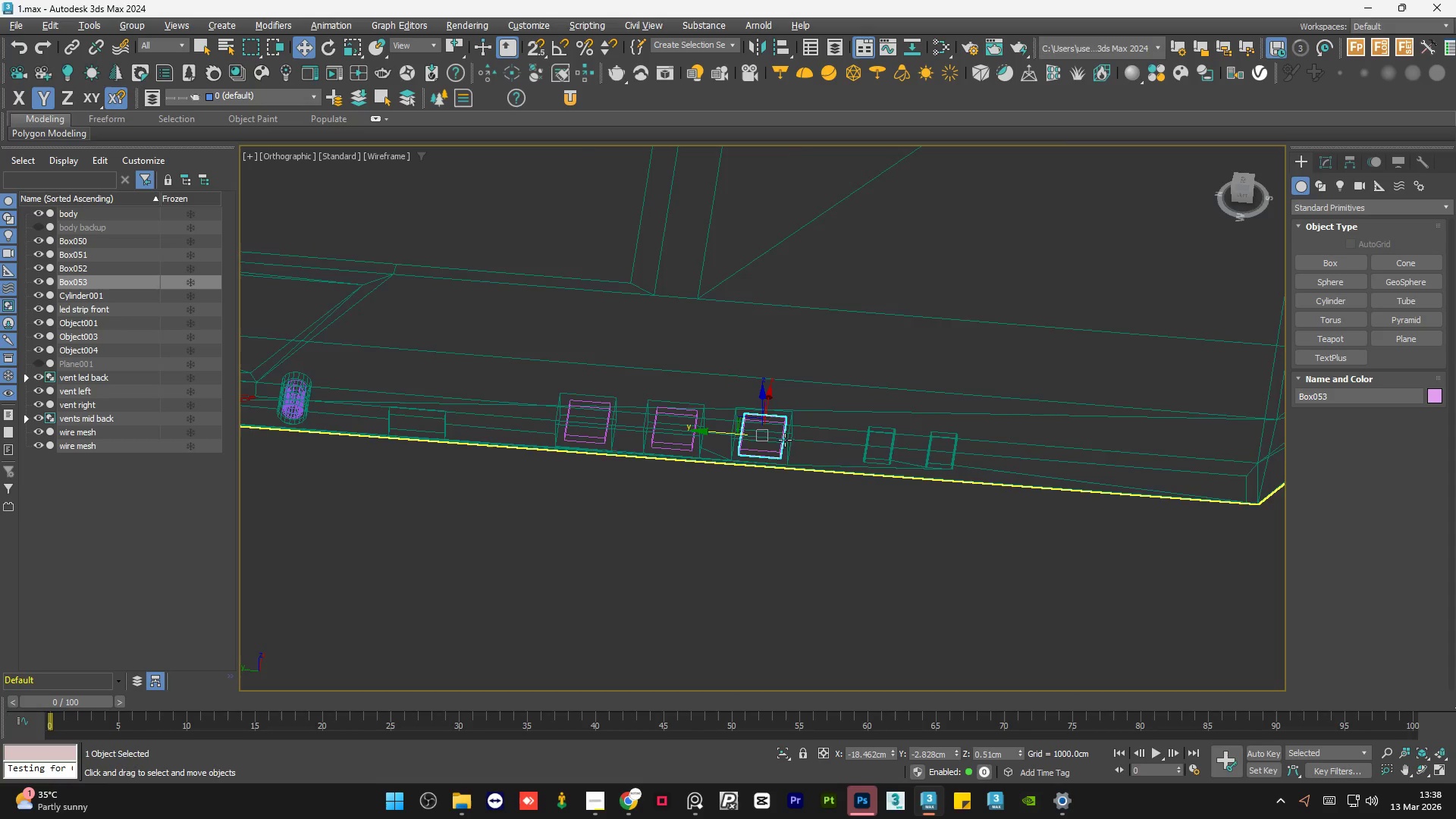 
scroll: coordinate [778, 437], scroll_direction: up, amount: 3.0
 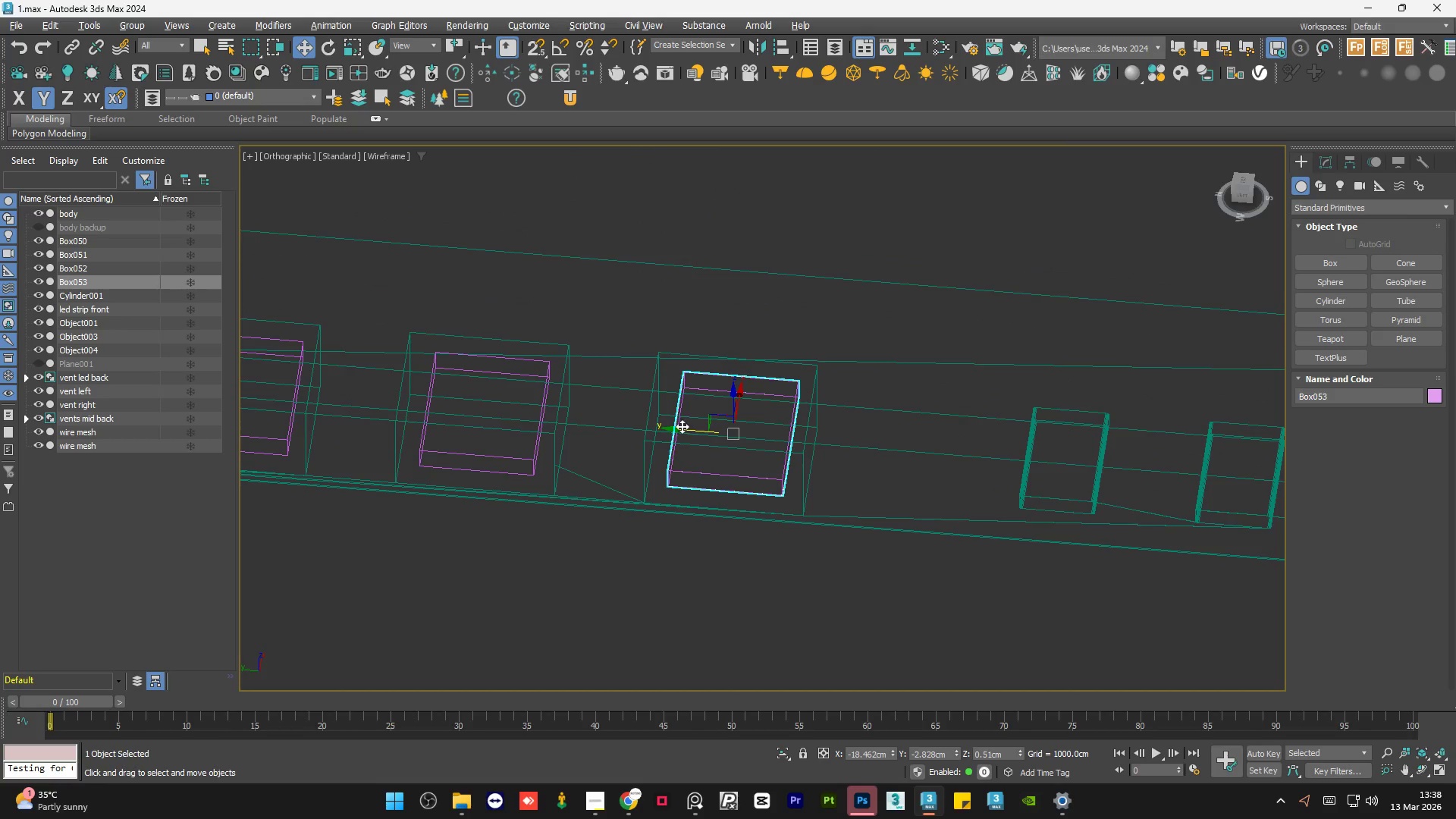 
left_click_drag(start_coordinate=[679, 428], to_coordinate=[878, 475])
 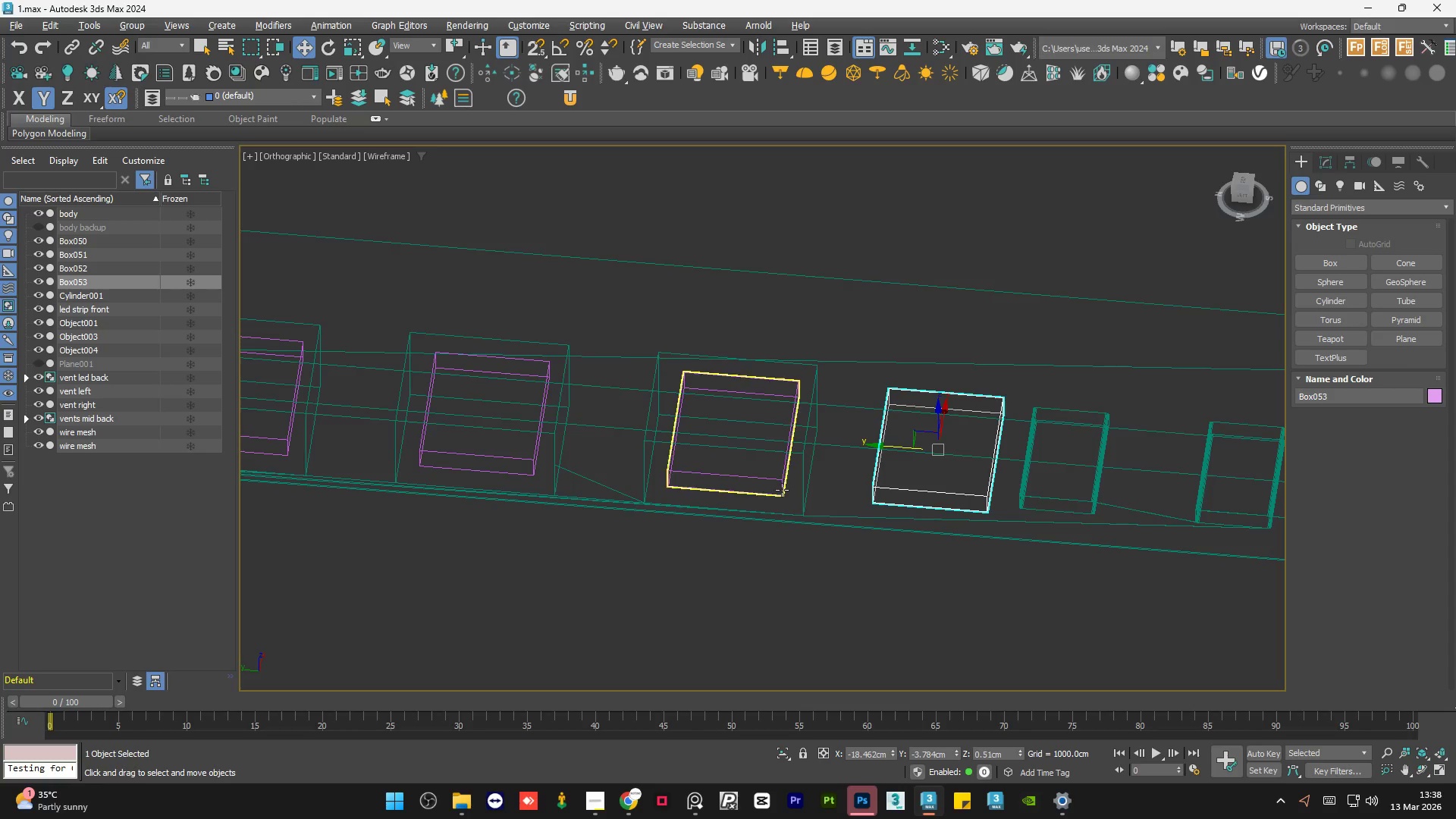 
scroll: coordinate [782, 490], scroll_direction: up, amount: 3.0
 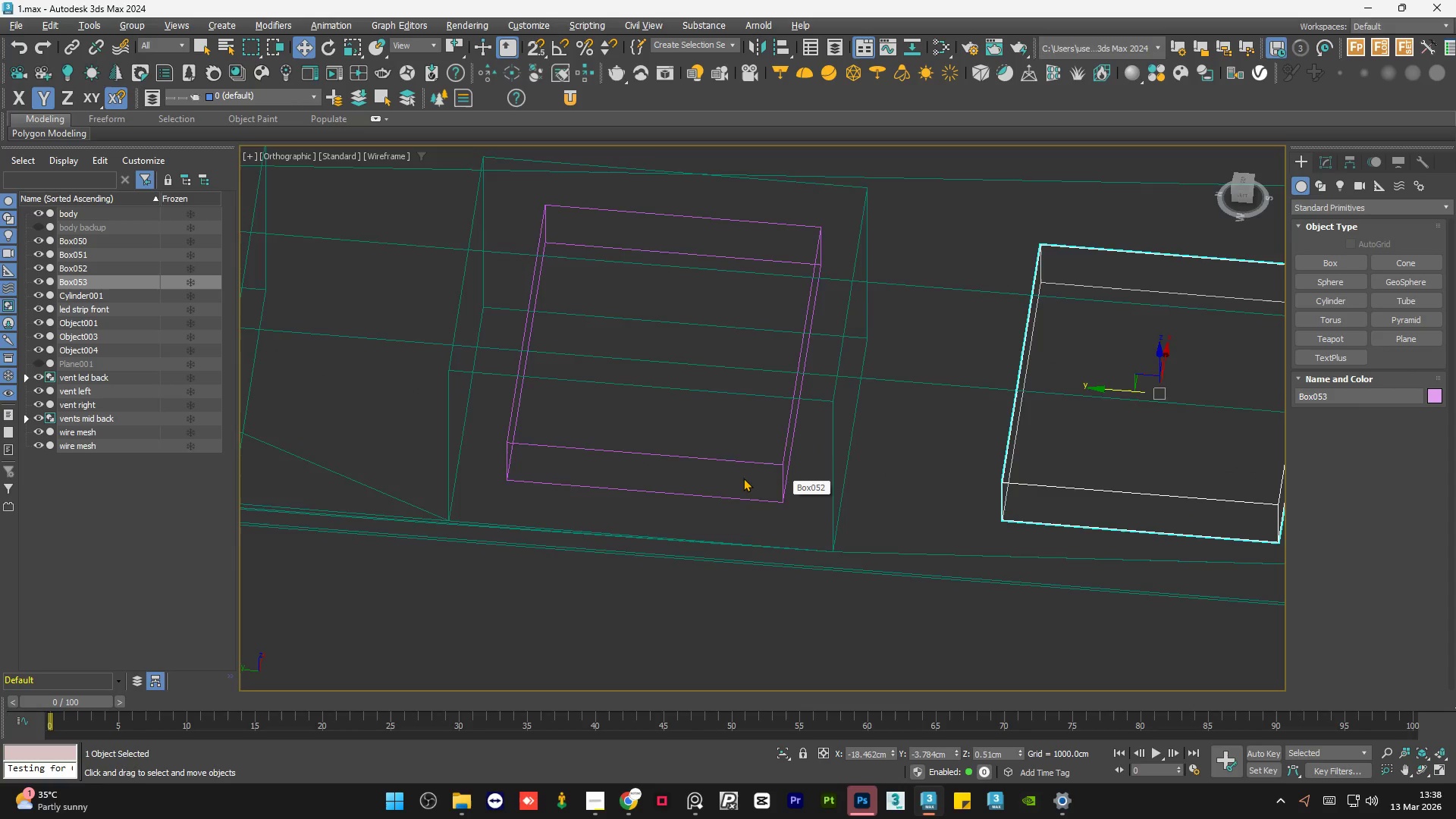 
scroll: coordinate [707, 472], scroll_direction: down, amount: 4.0
 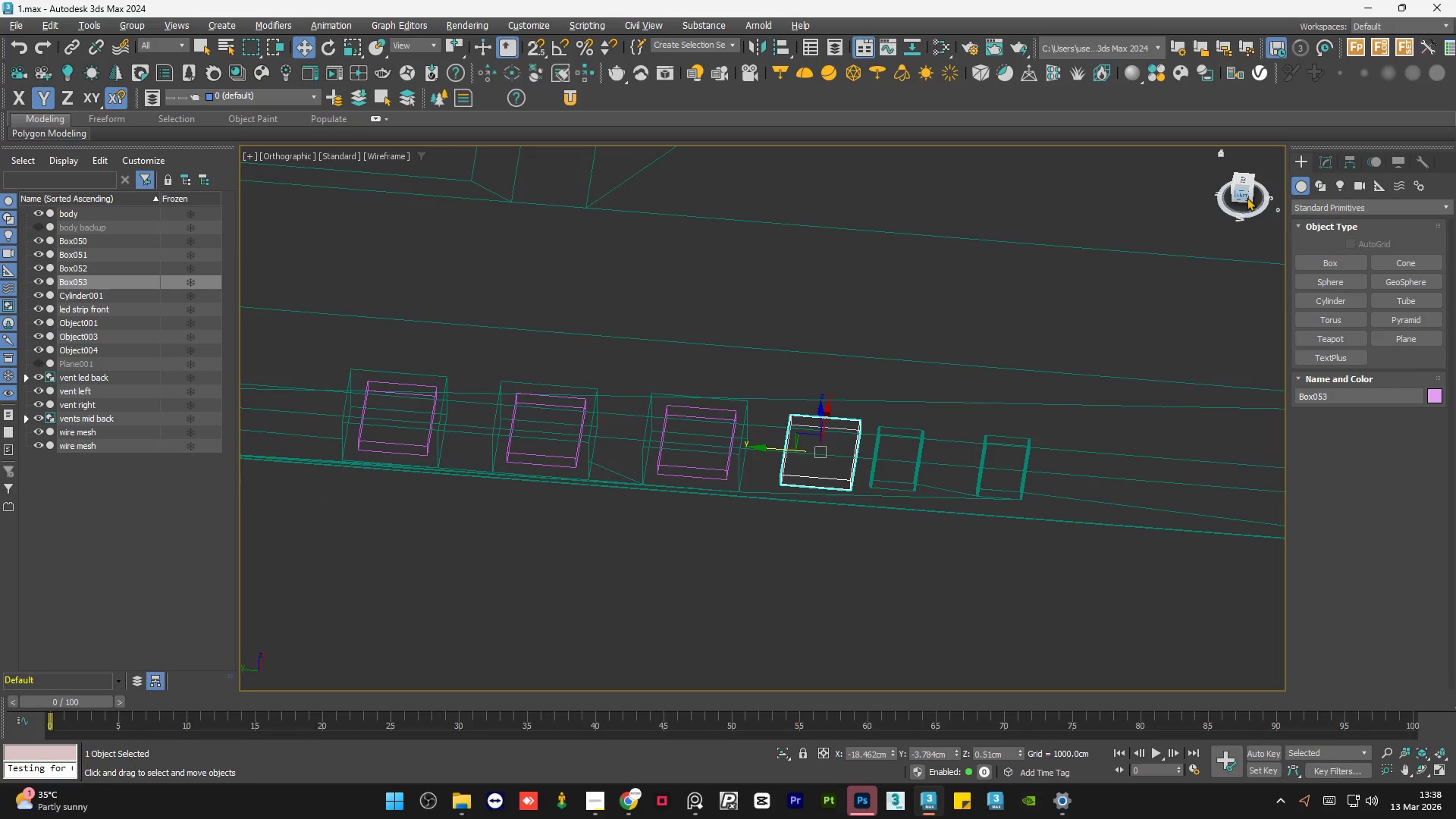 
left_click([1247, 197])
 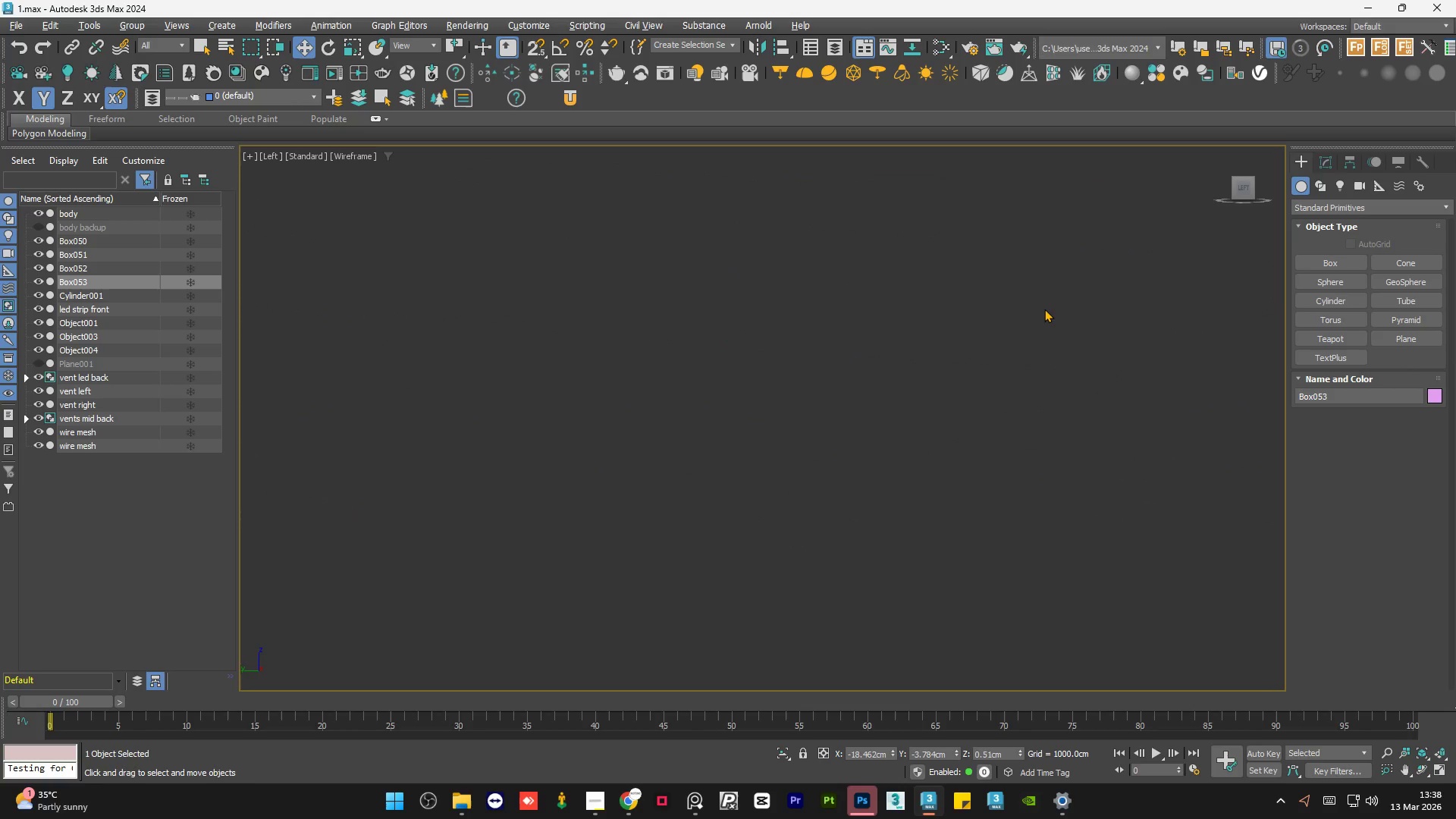 
key(Z)
 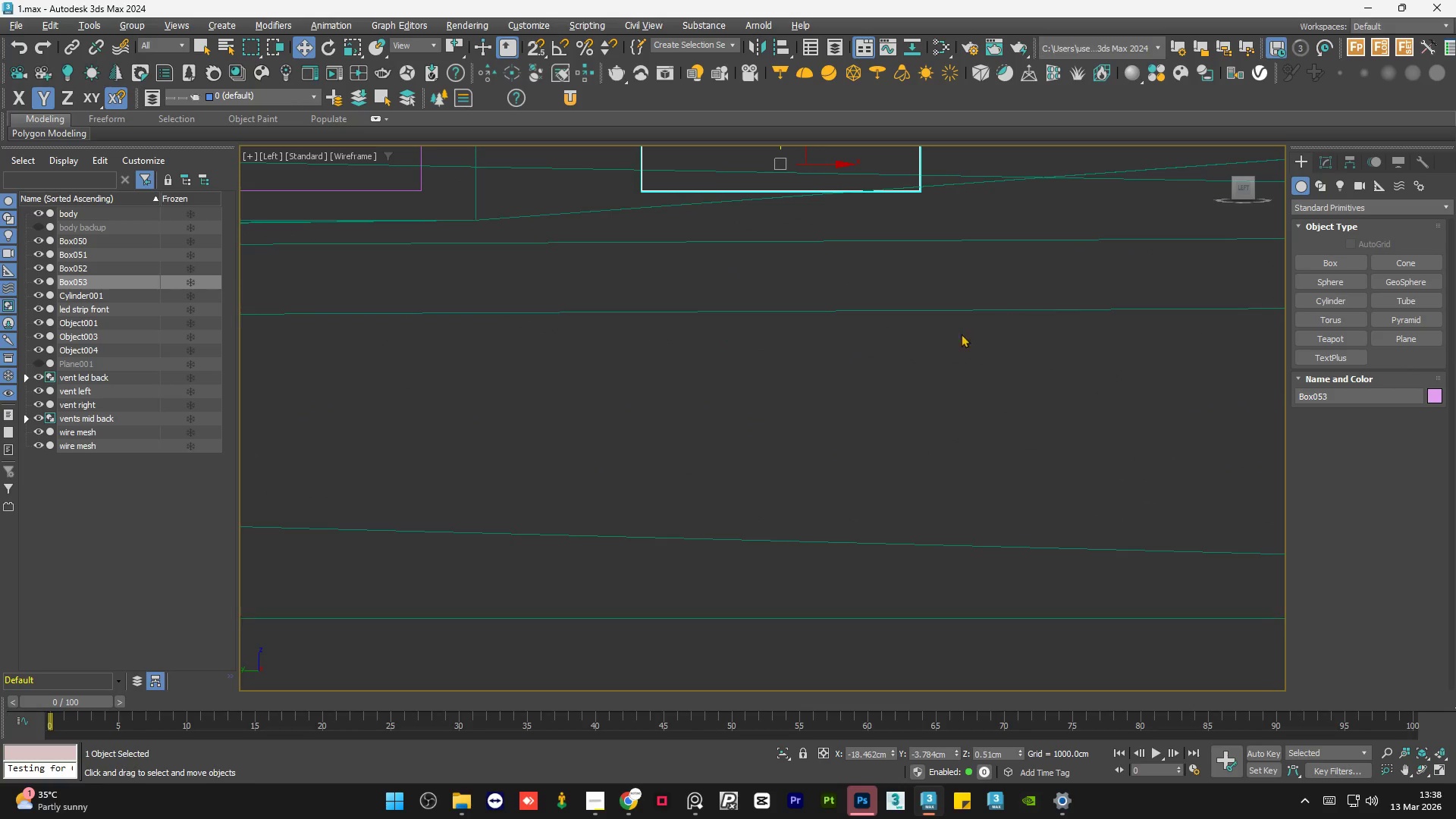 
key(F3)
 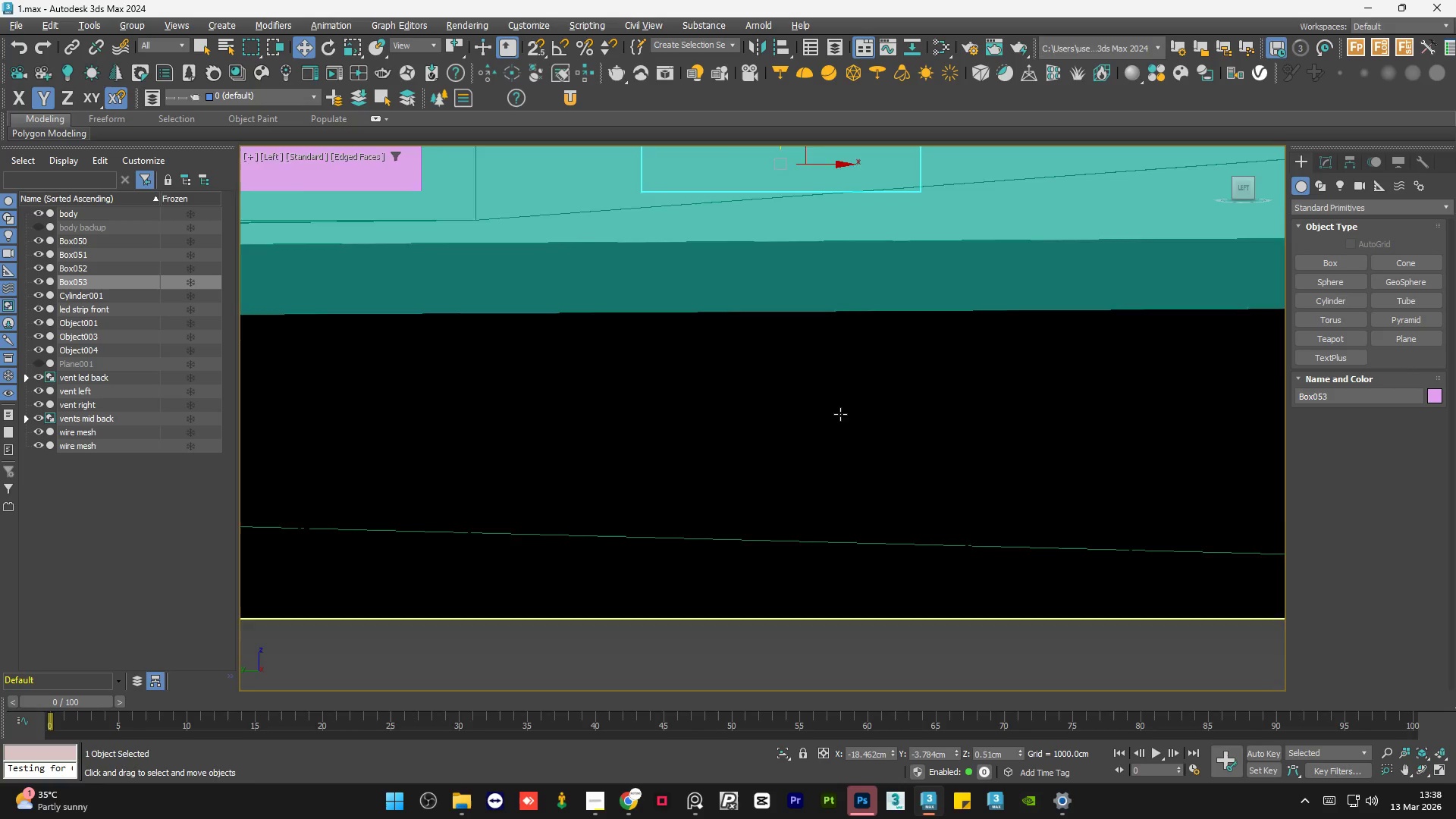 
scroll: coordinate [830, 415], scroll_direction: down, amount: 2.0
 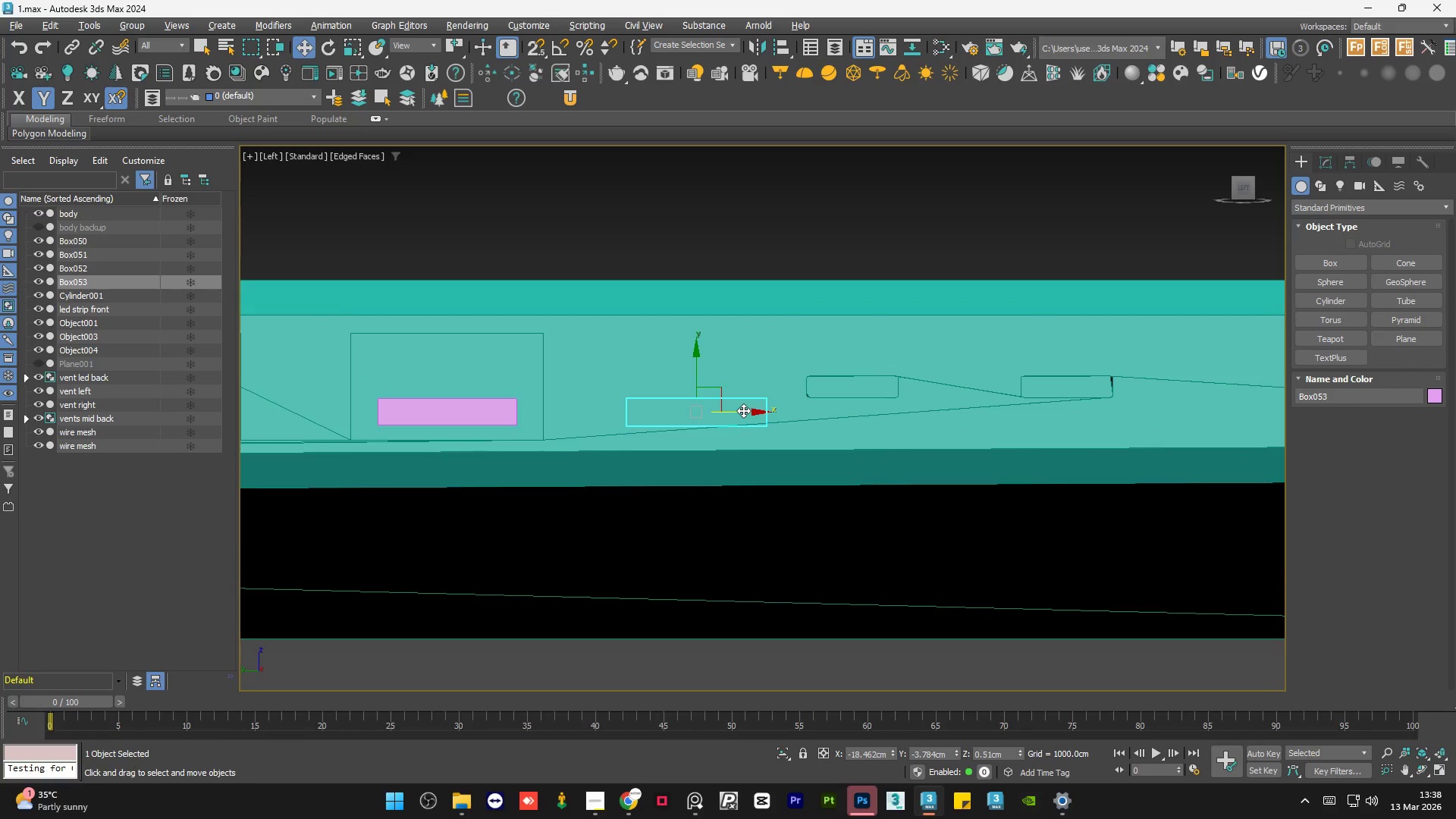 
left_click_drag(start_coordinate=[743, 410], to_coordinate=[899, 418])
 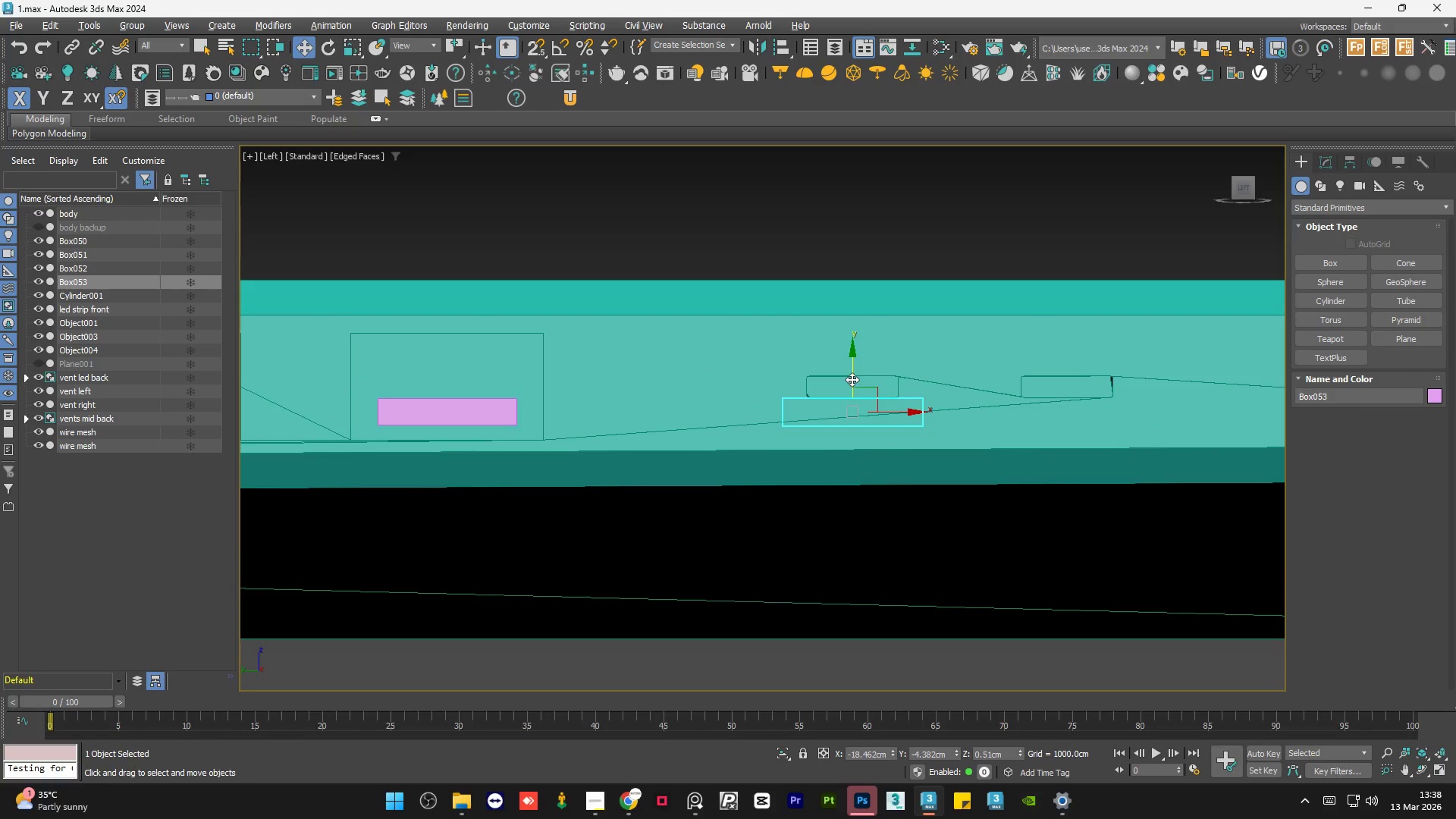 
left_click_drag(start_coordinate=[852, 377], to_coordinate=[857, 355])
 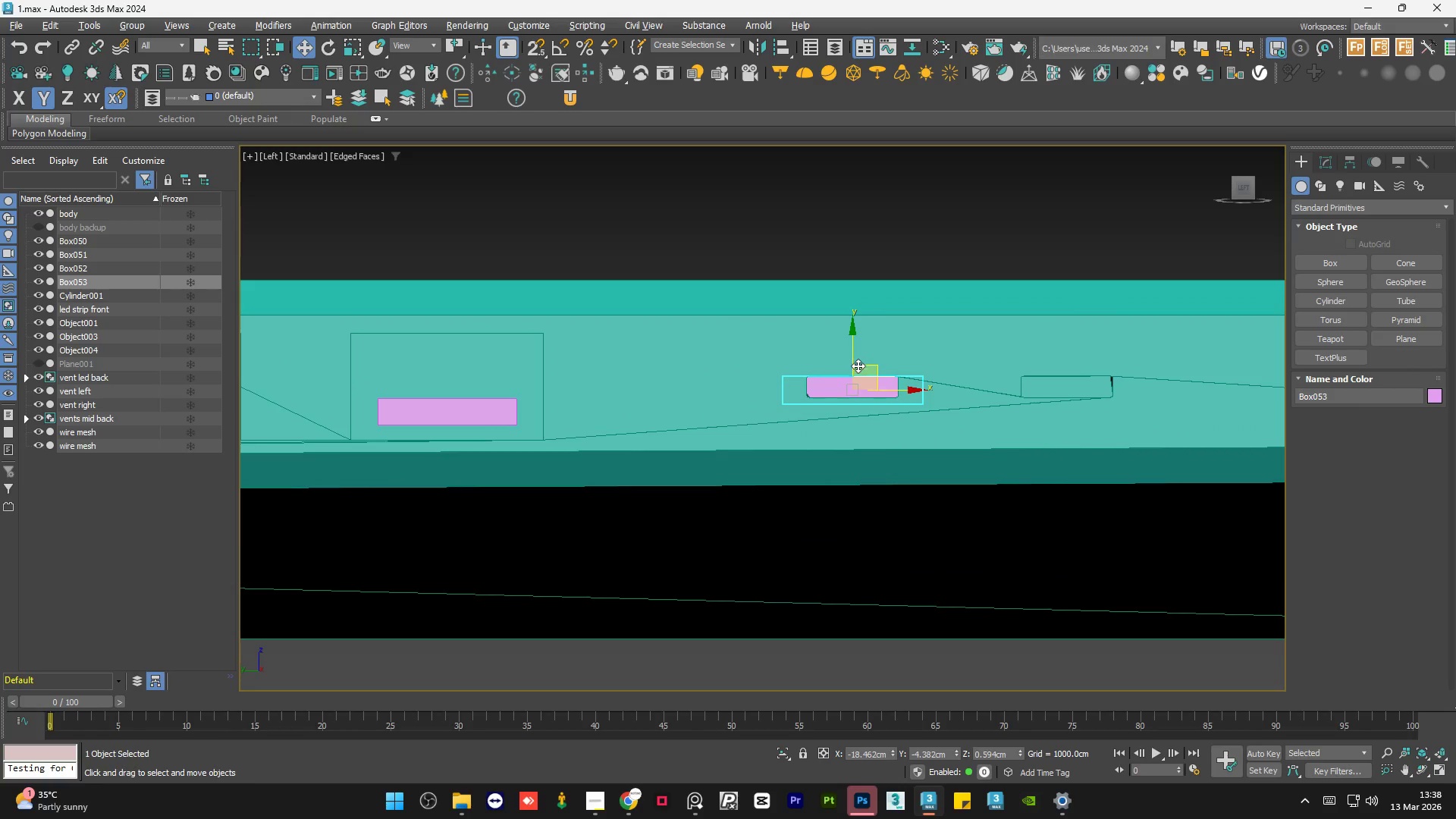 
scroll: coordinate [852, 391], scroll_direction: up, amount: 5.0
 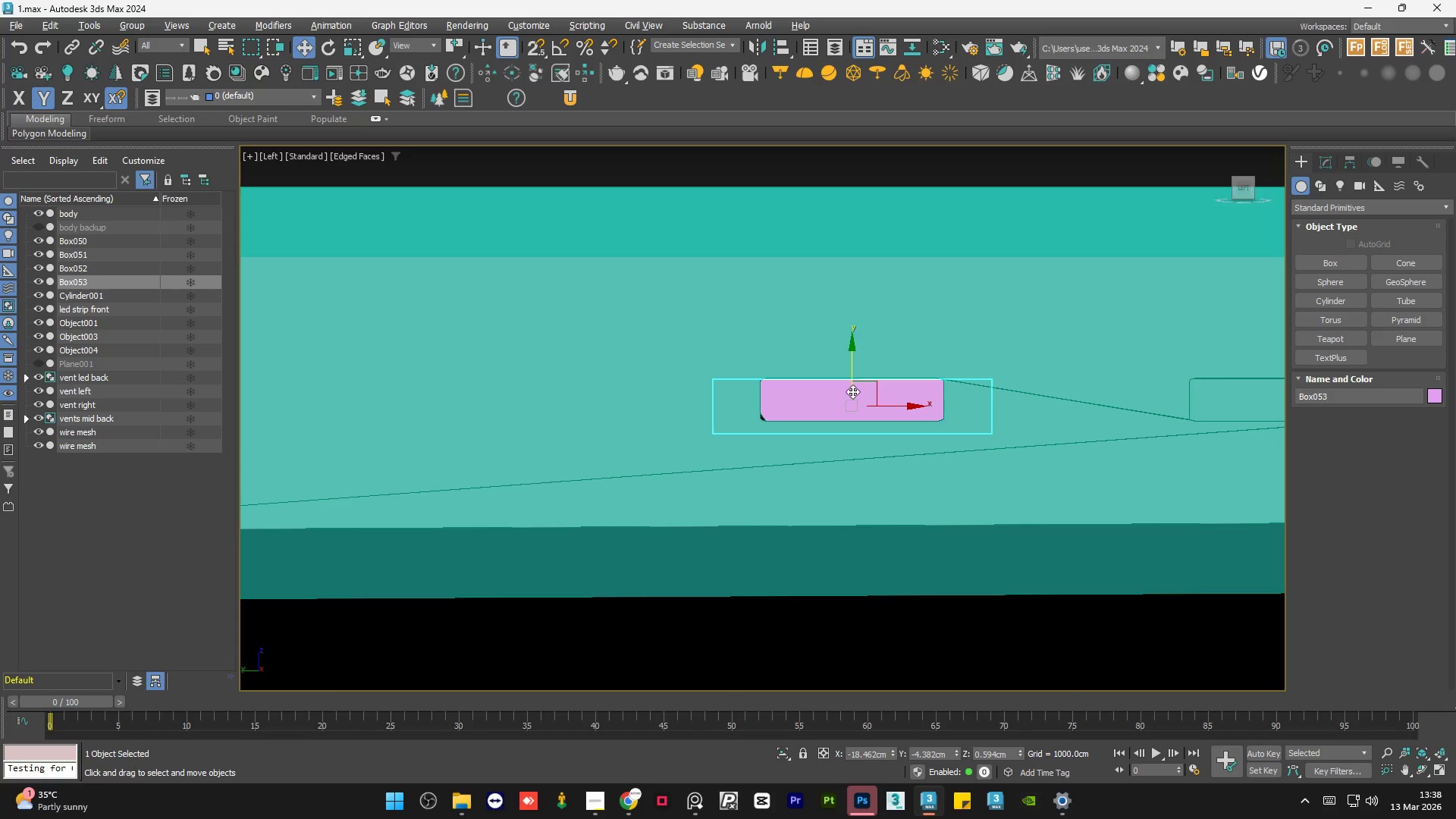 
key(R)
 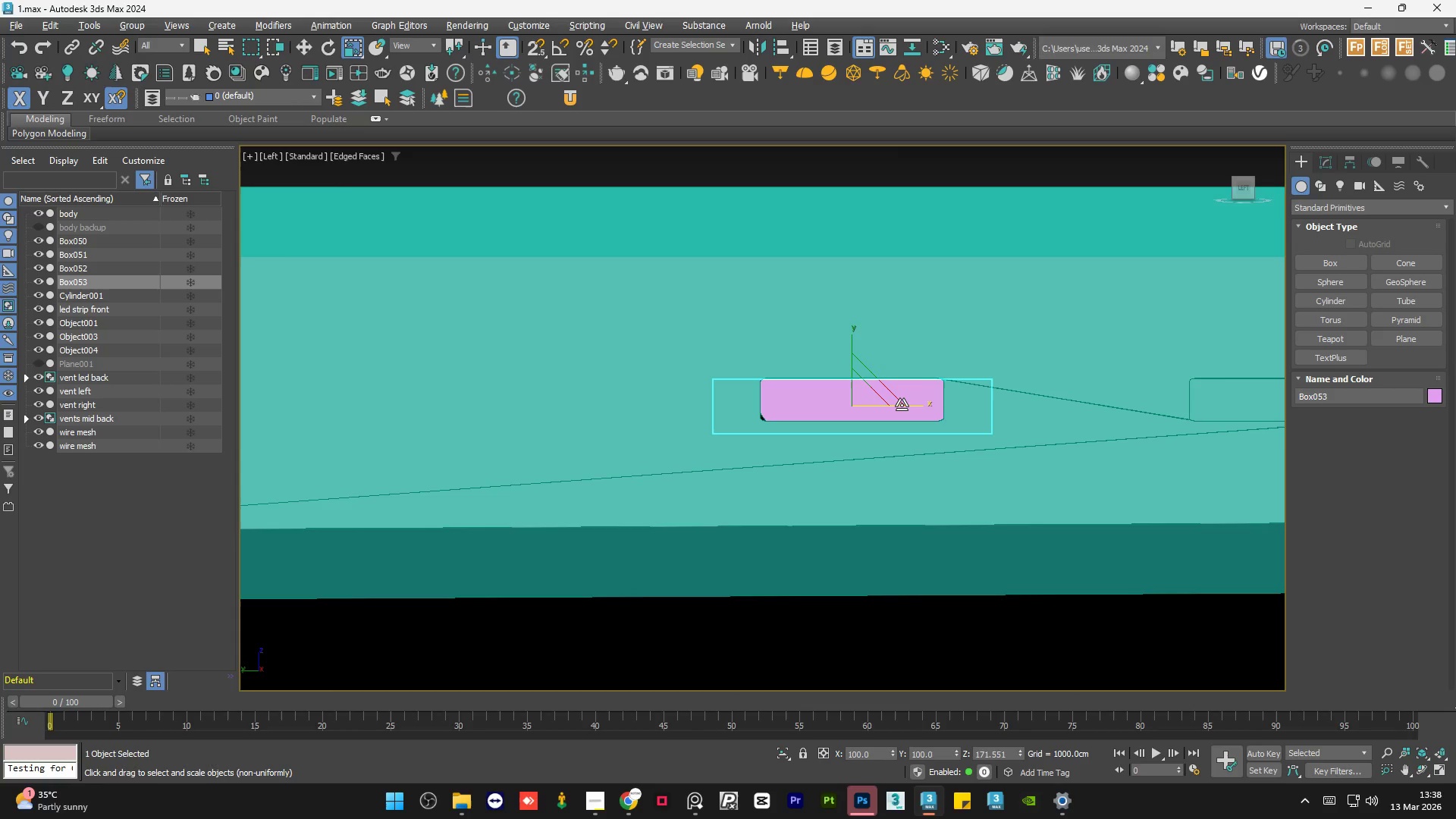 
left_click_drag(start_coordinate=[905, 404], to_coordinate=[836, 403])
 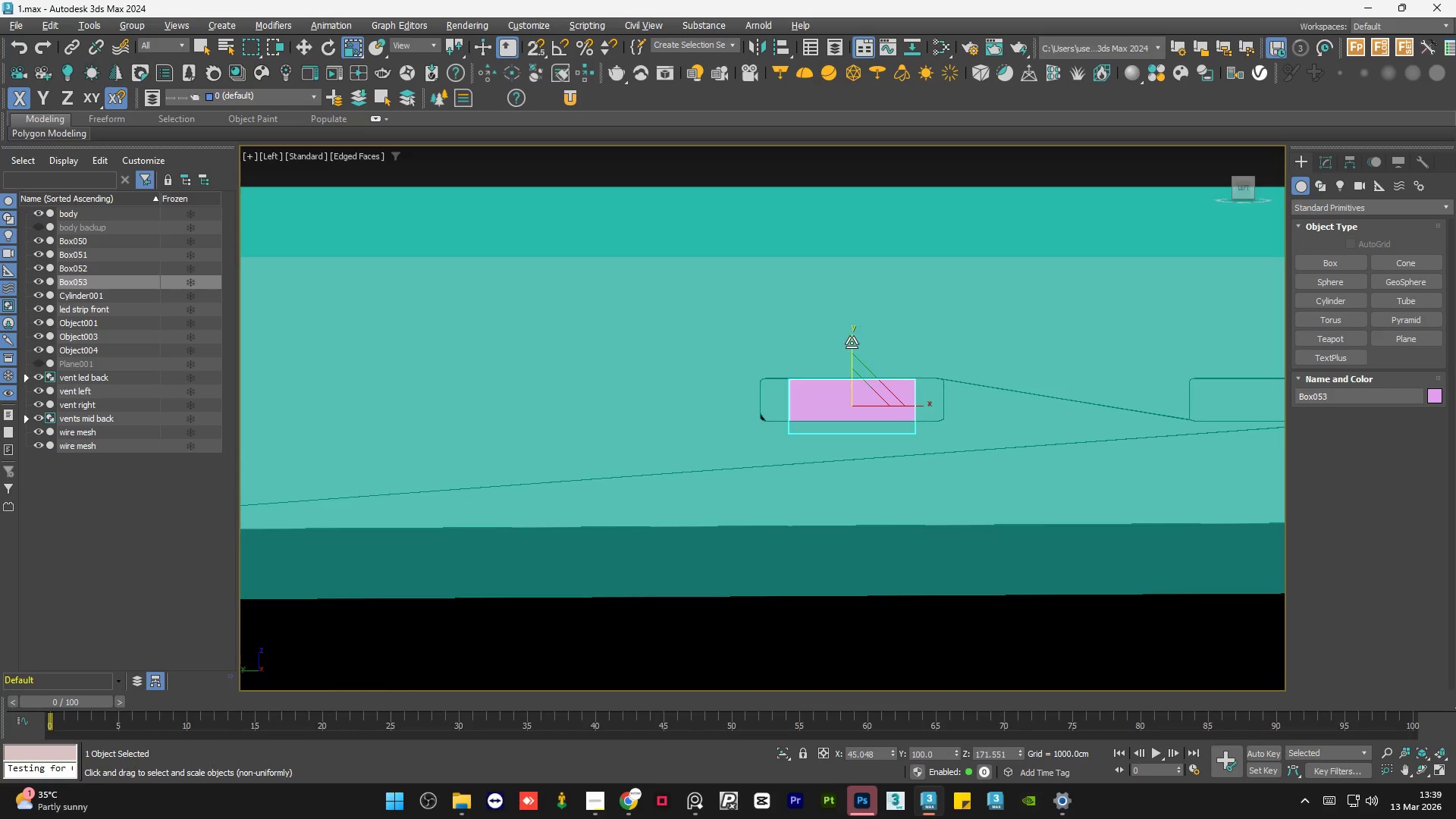 
left_click_drag(start_coordinate=[847, 337], to_coordinate=[863, 458])
 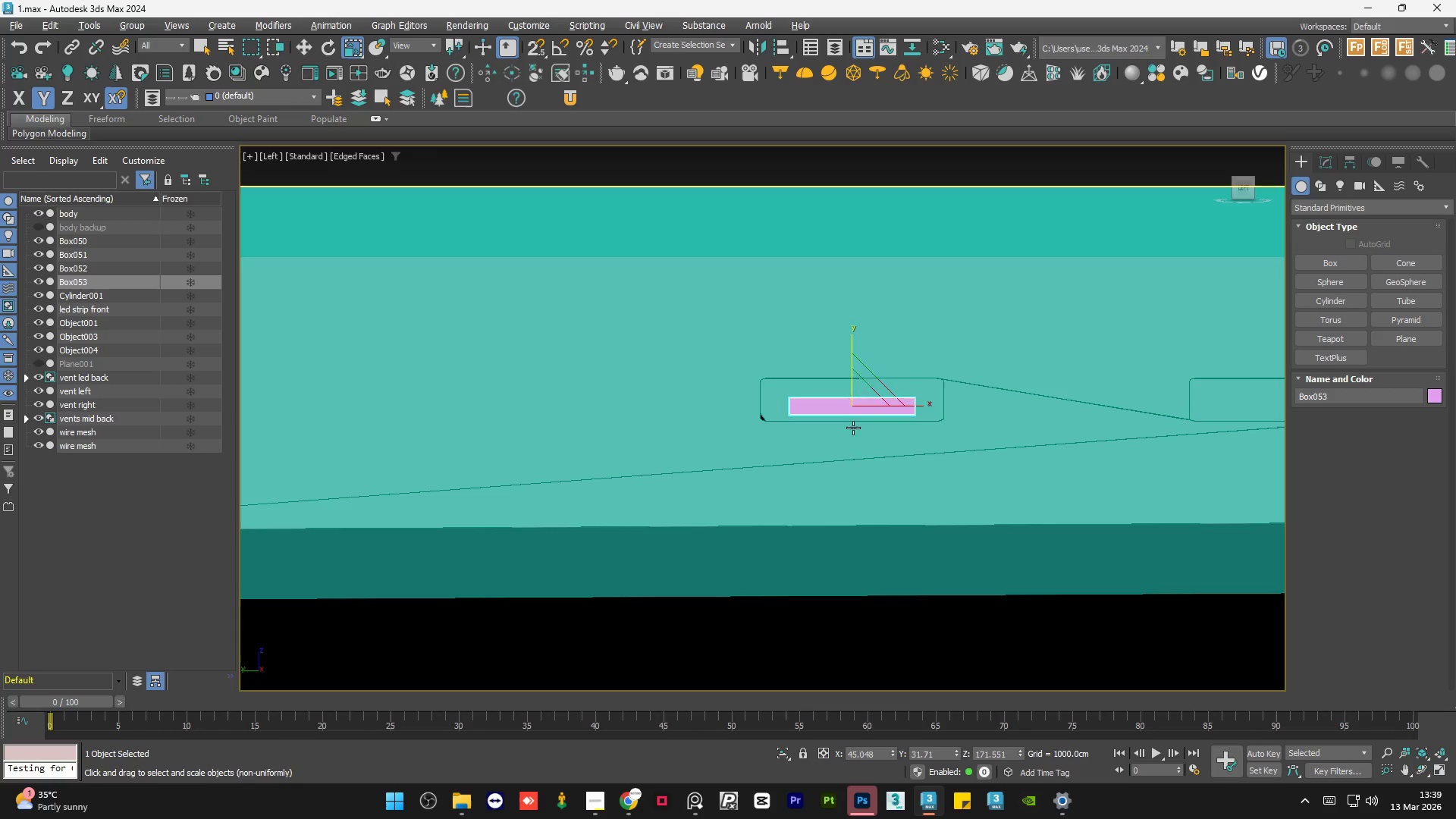 
type(ws)
 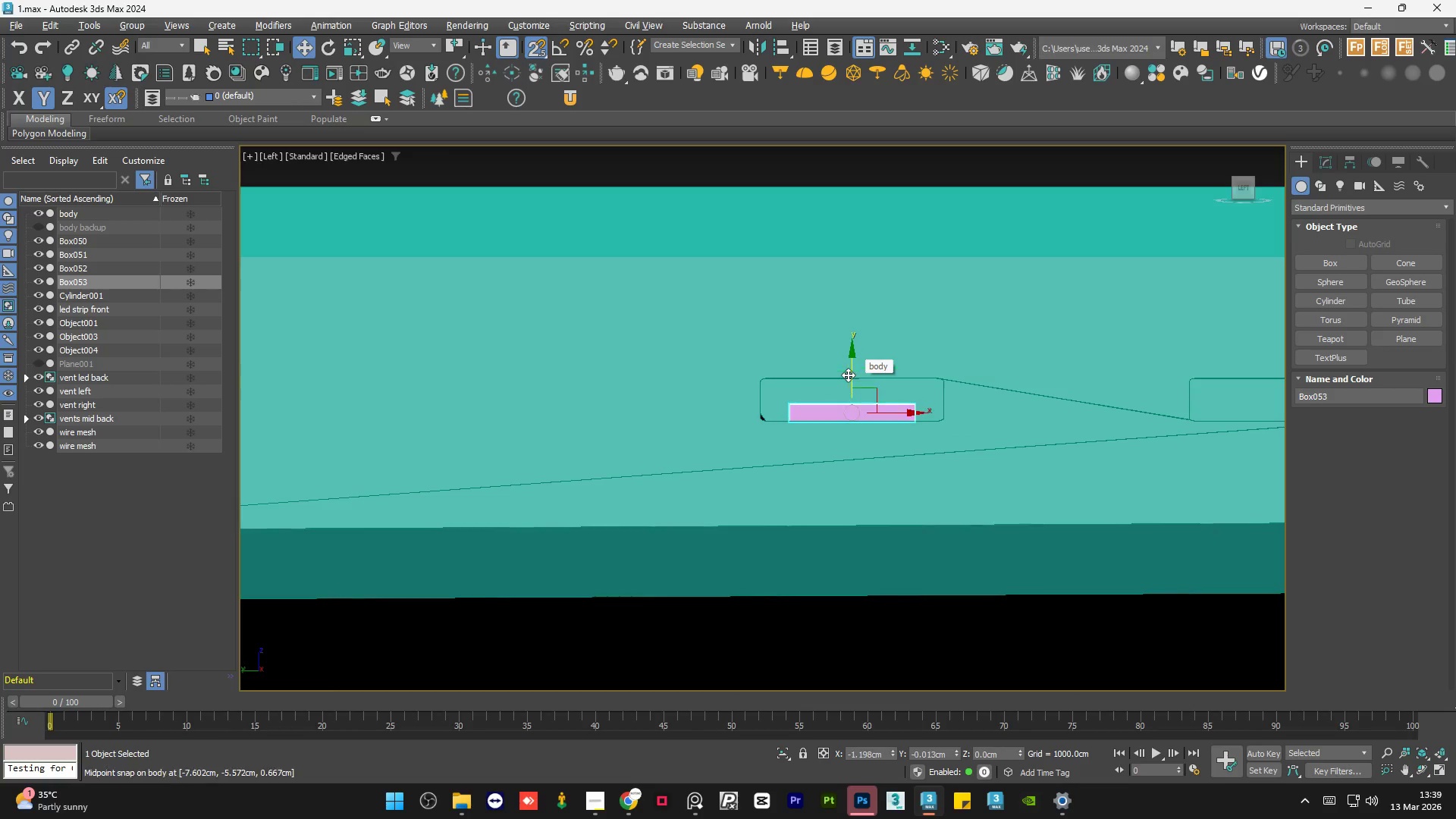 
left_click_drag(start_coordinate=[854, 369], to_coordinate=[764, 398])
 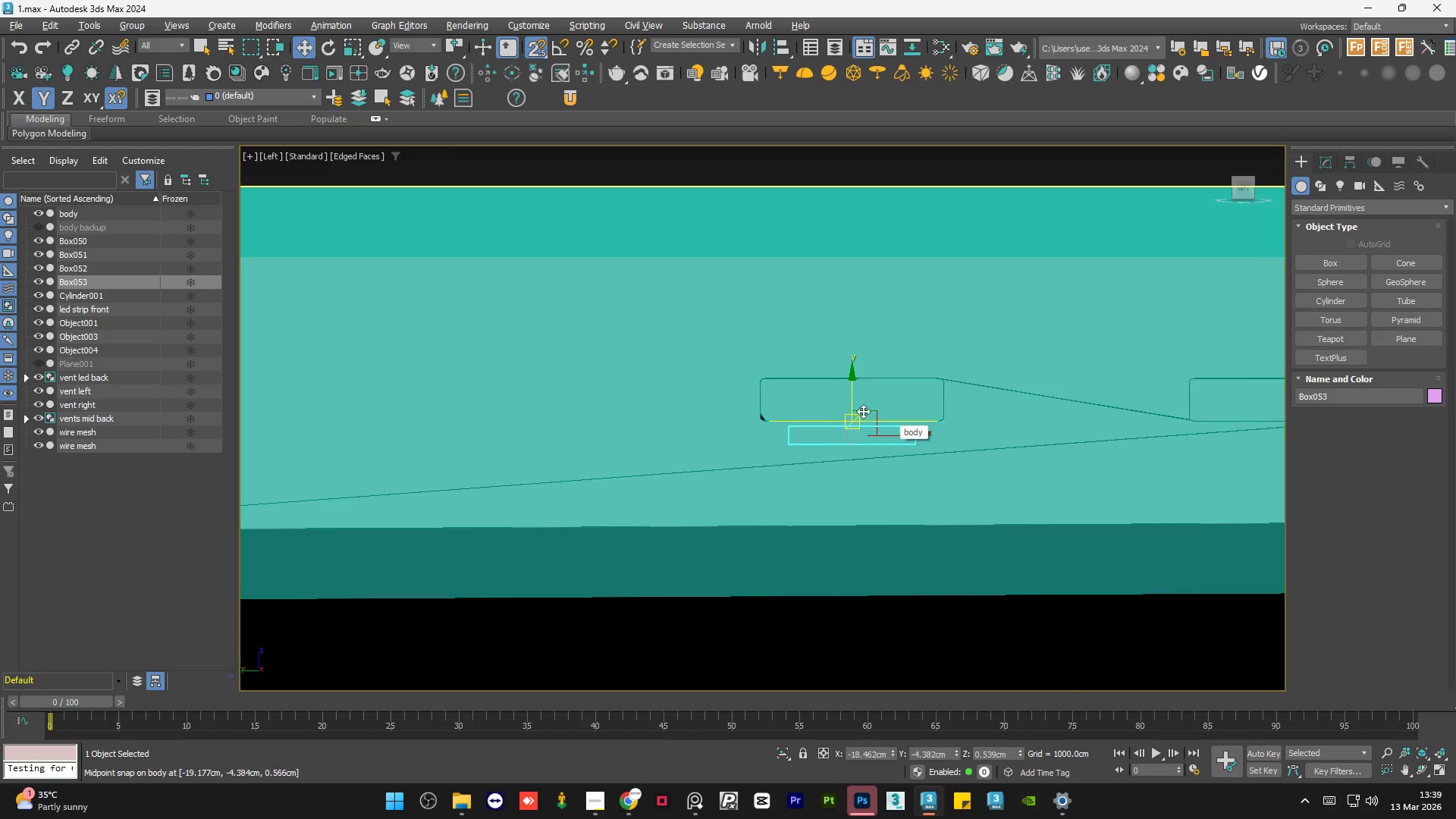 
left_click_drag(start_coordinate=[849, 398], to_coordinate=[946, 398])
 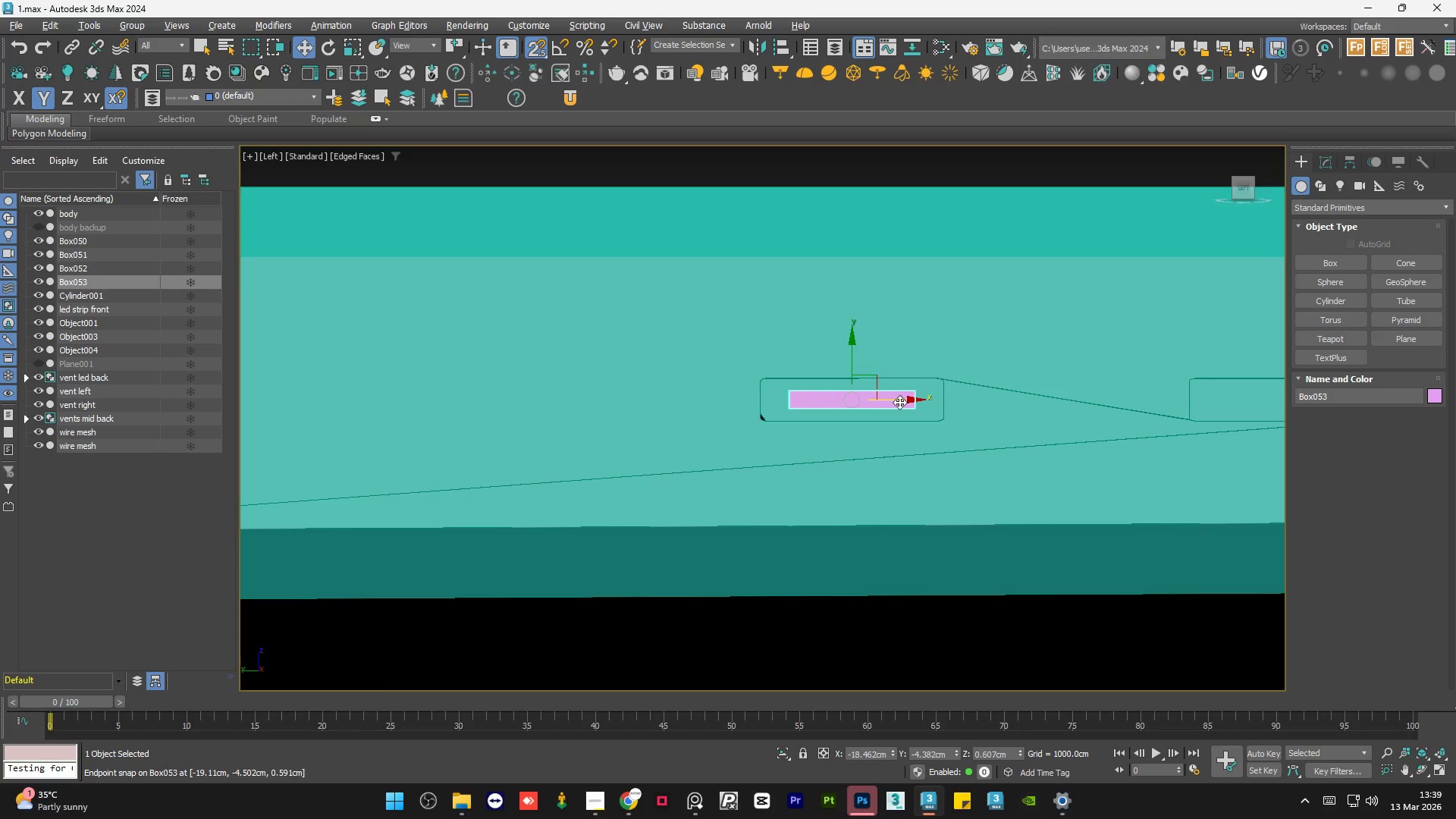 
left_click_drag(start_coordinate=[899, 401], to_coordinate=[843, 428])
 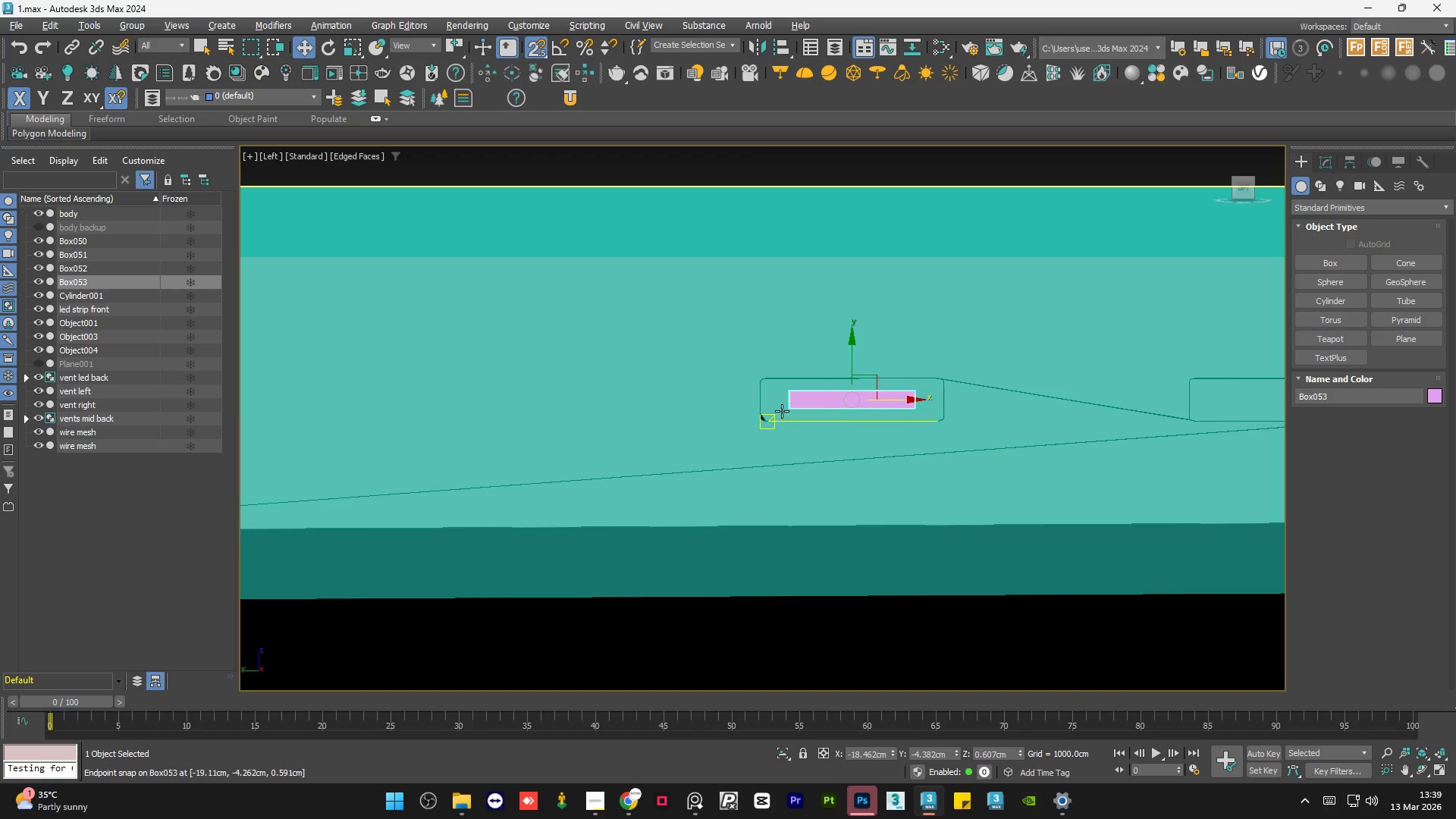 
scroll: coordinate [733, 409], scroll_direction: down, amount: 2.0
 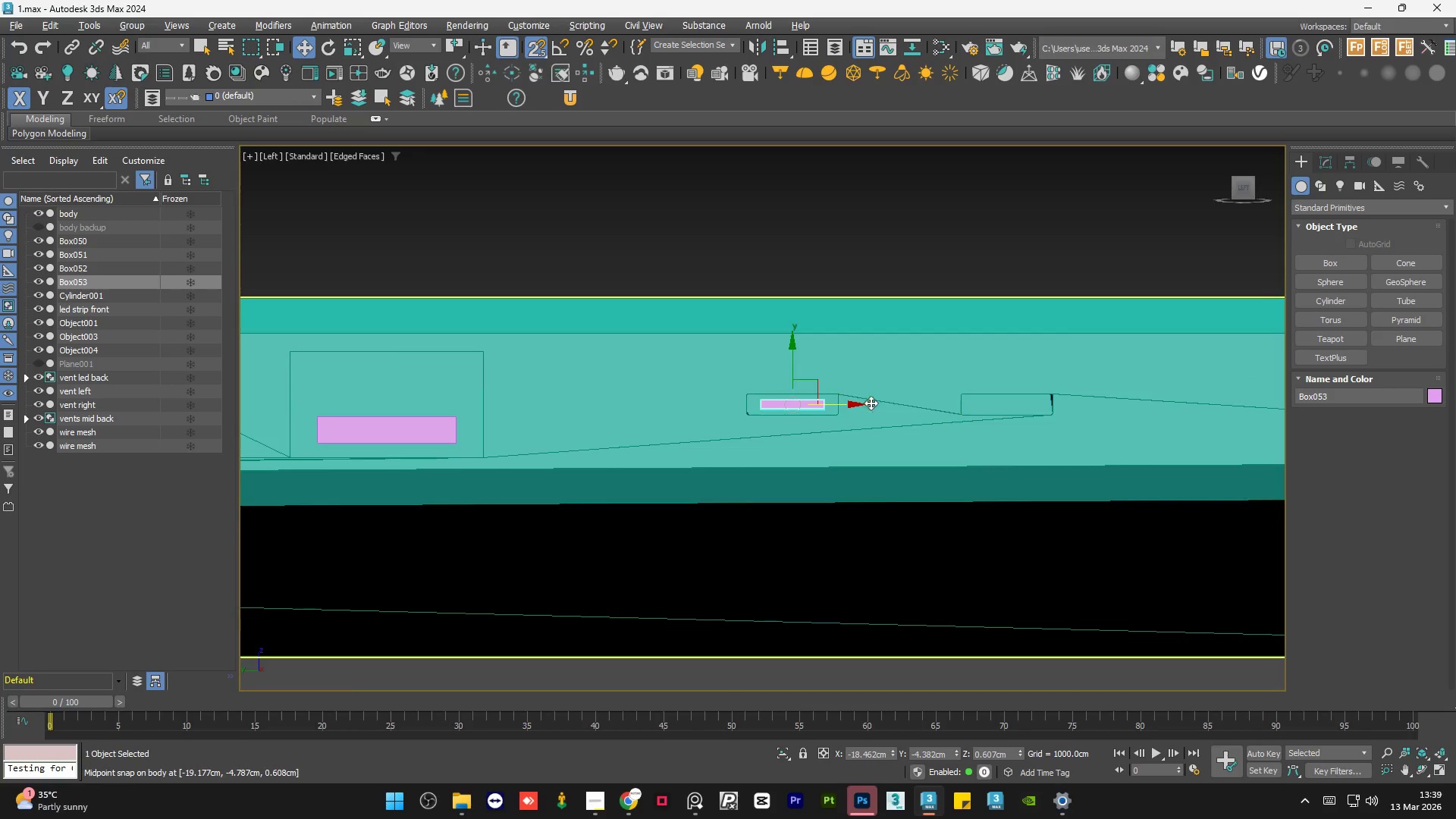 
hold_key(key=ShiftLeft, duration=1.16)
left_click_drag(start_coordinate=[841, 405], to_coordinate=[1004, 393])
 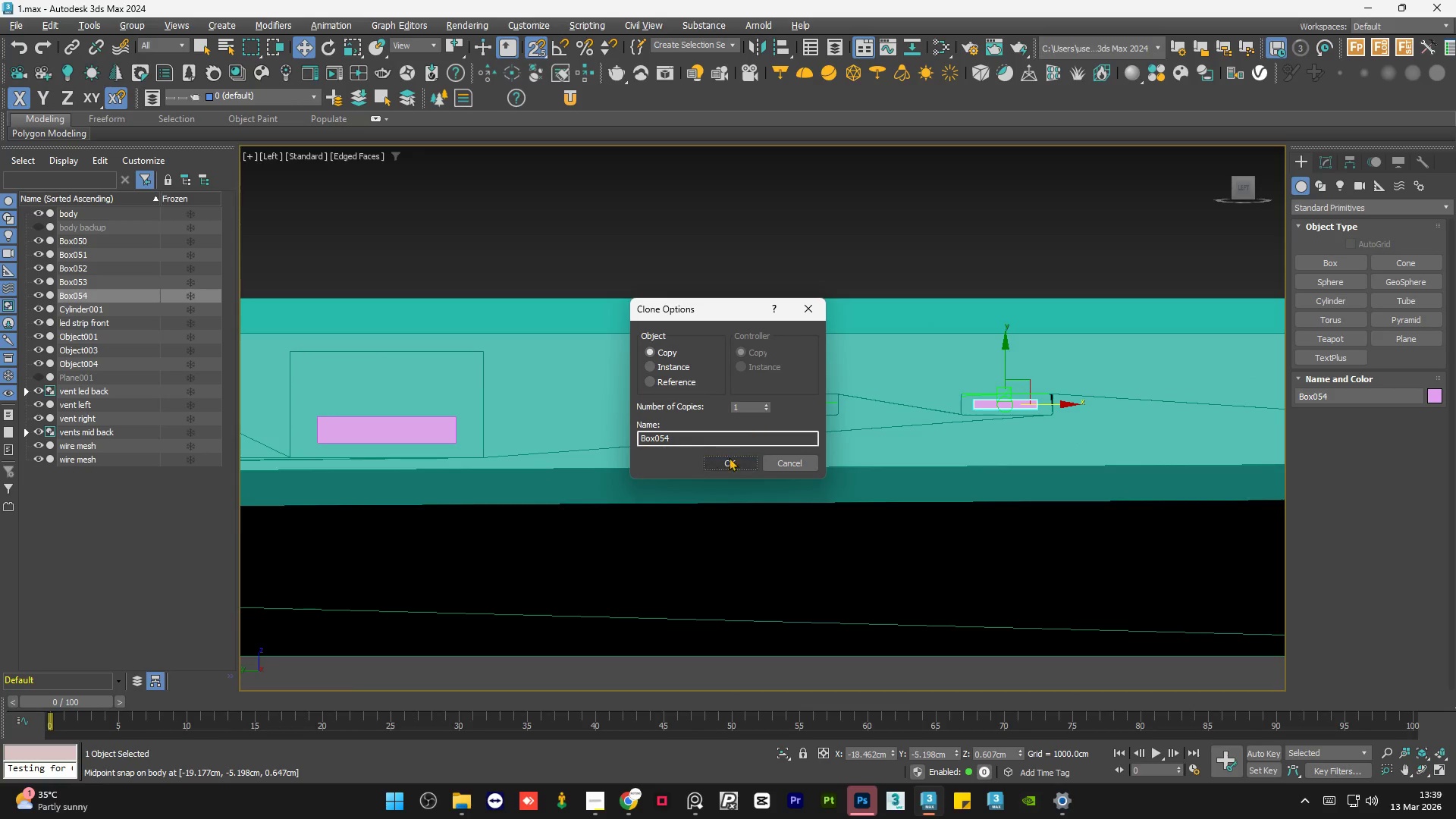 
left_click([726, 458])
 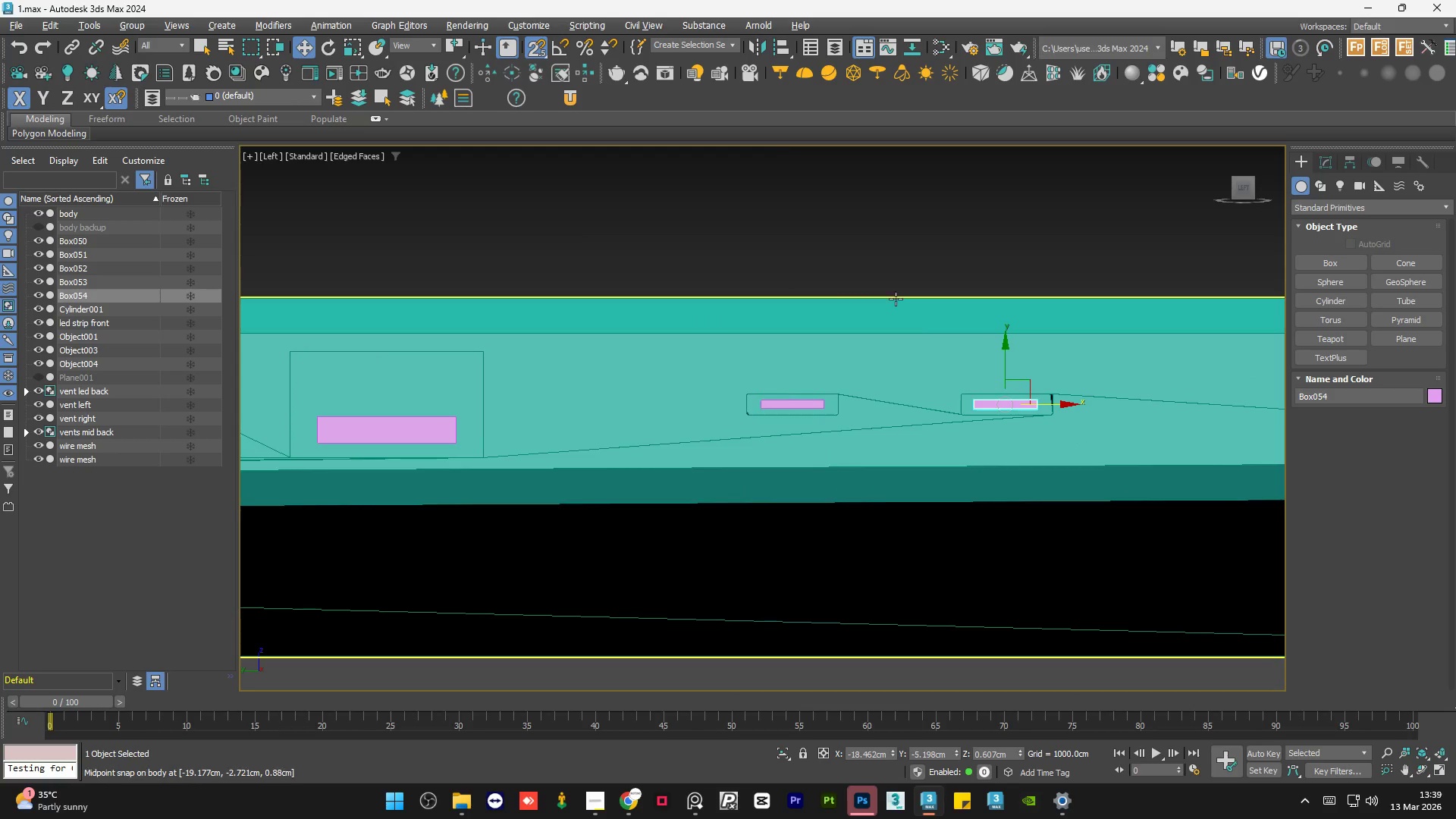 
left_click([941, 256])
 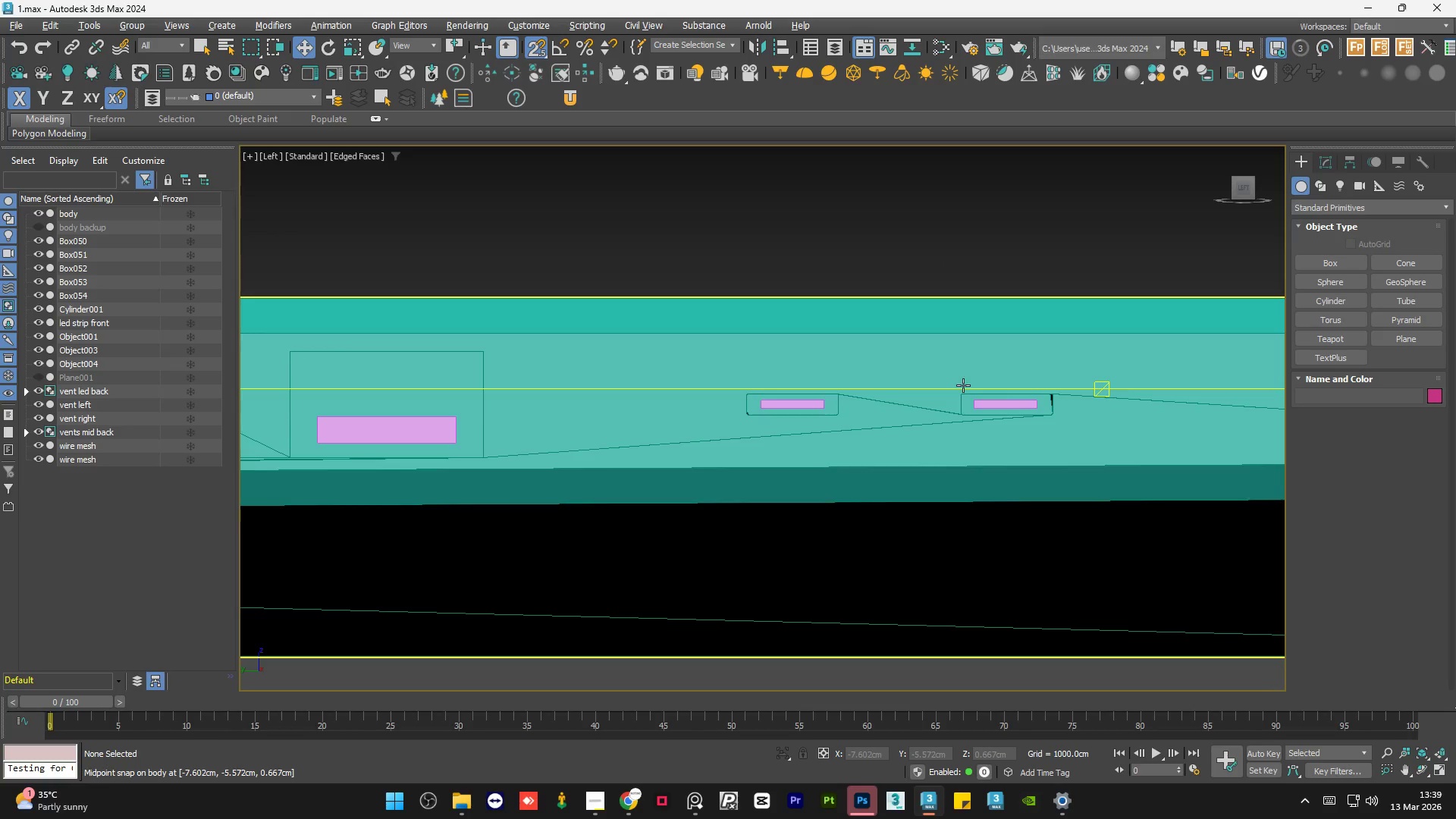 
key(S)
 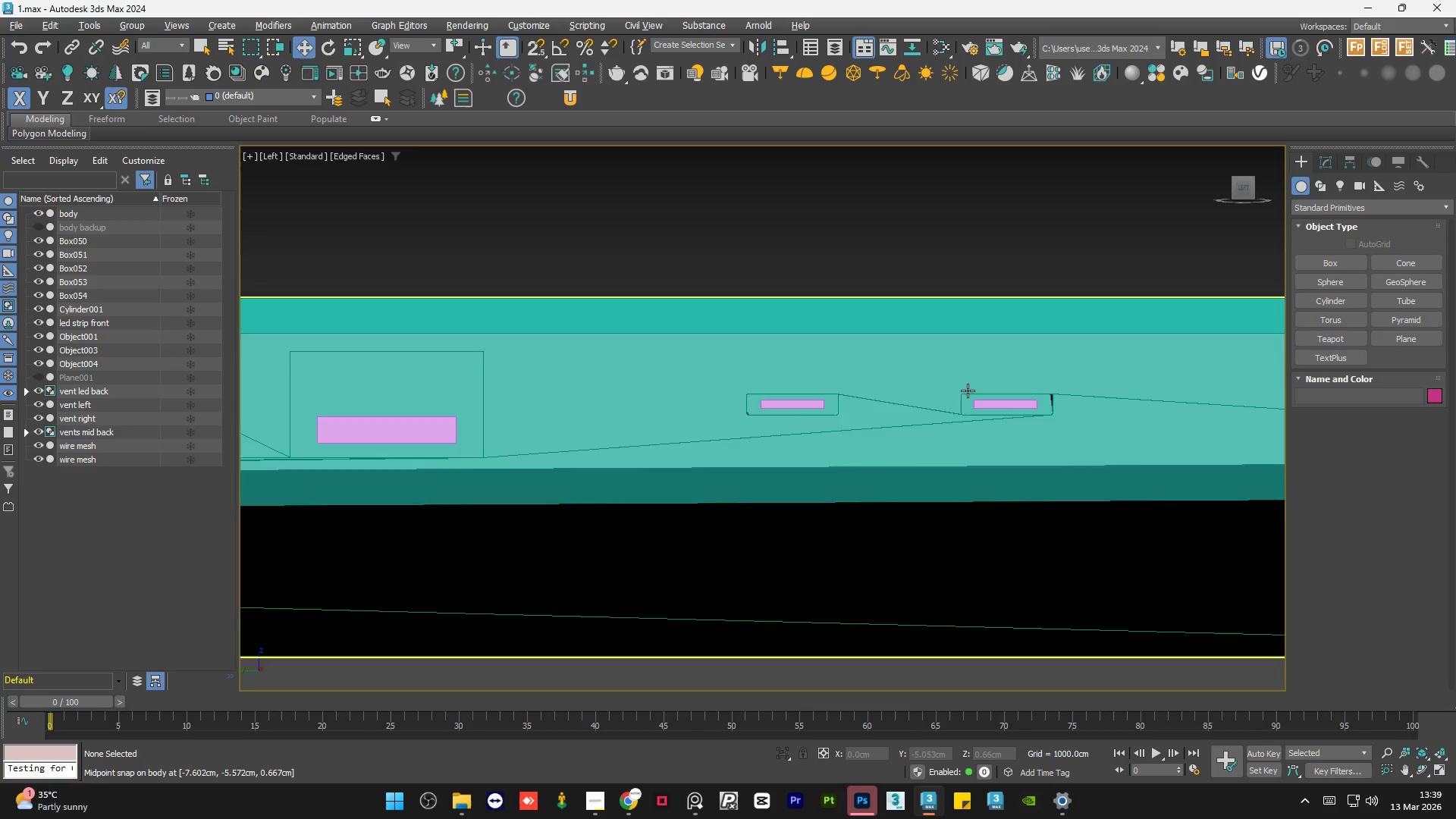 
hold_key(key=AltLeft, duration=0.73)
 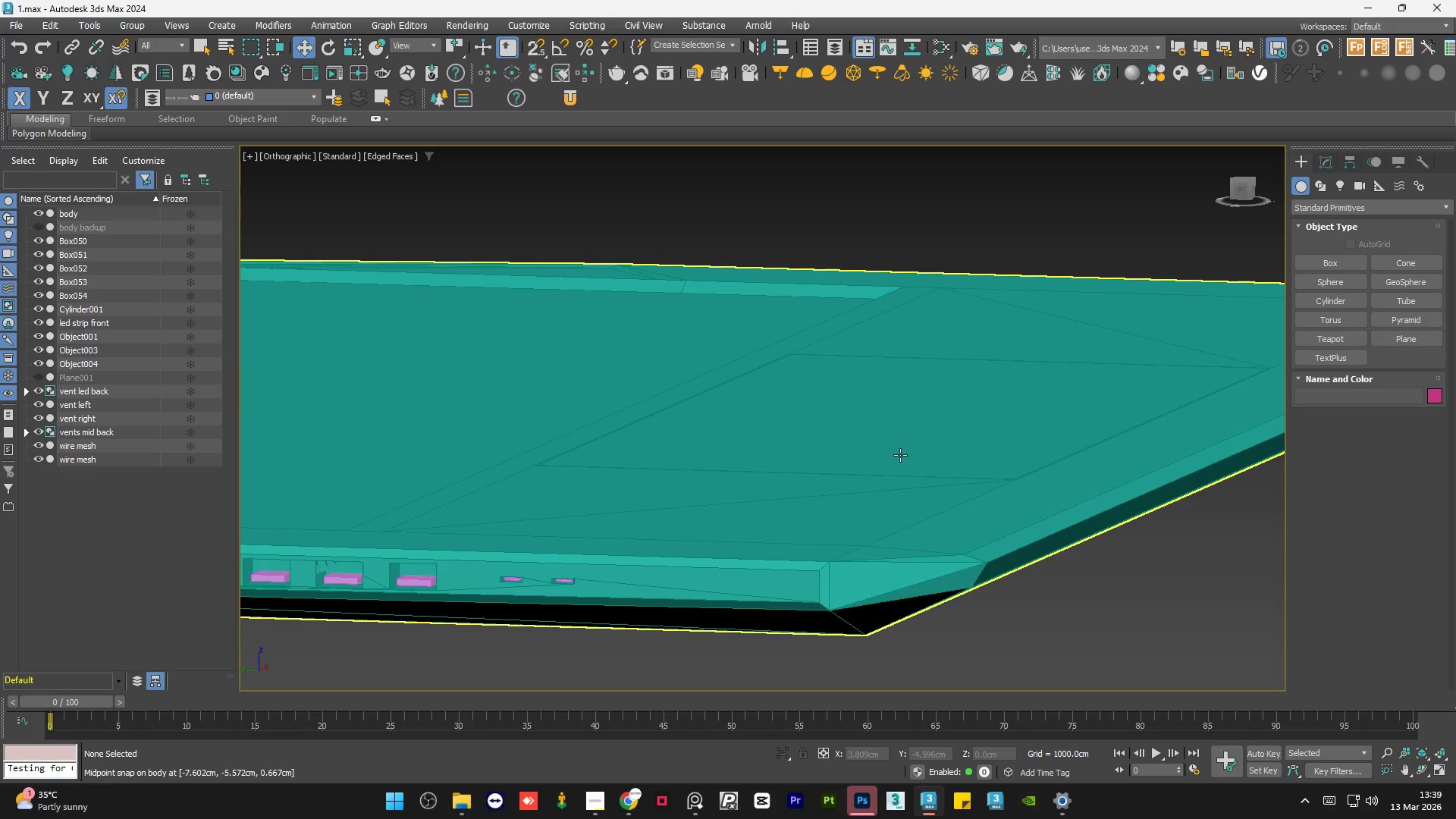 
scroll: coordinate [968, 391], scroll_direction: down, amount: 4.0
 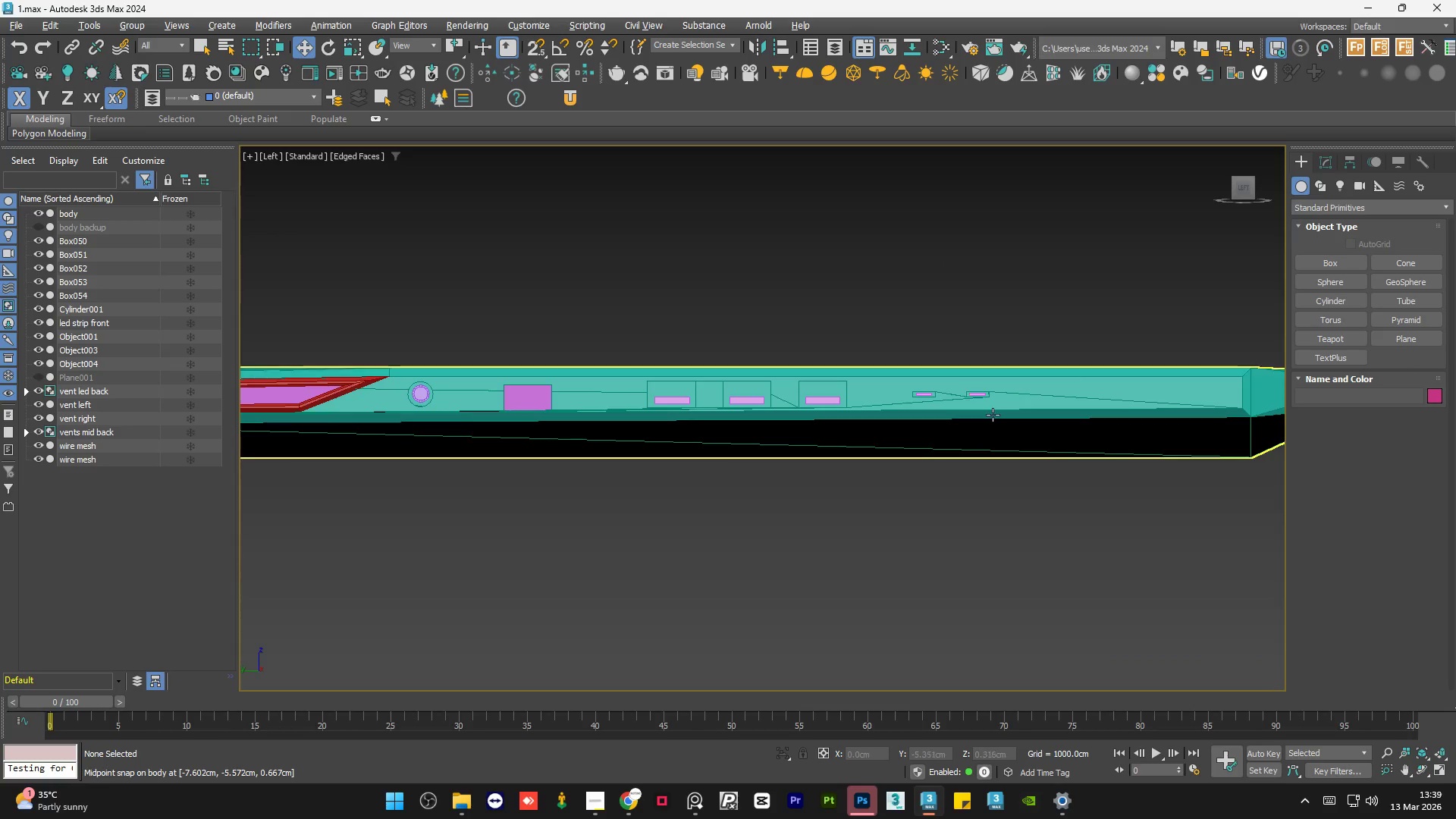 
hold_key(key=AltLeft, duration=0.61)
 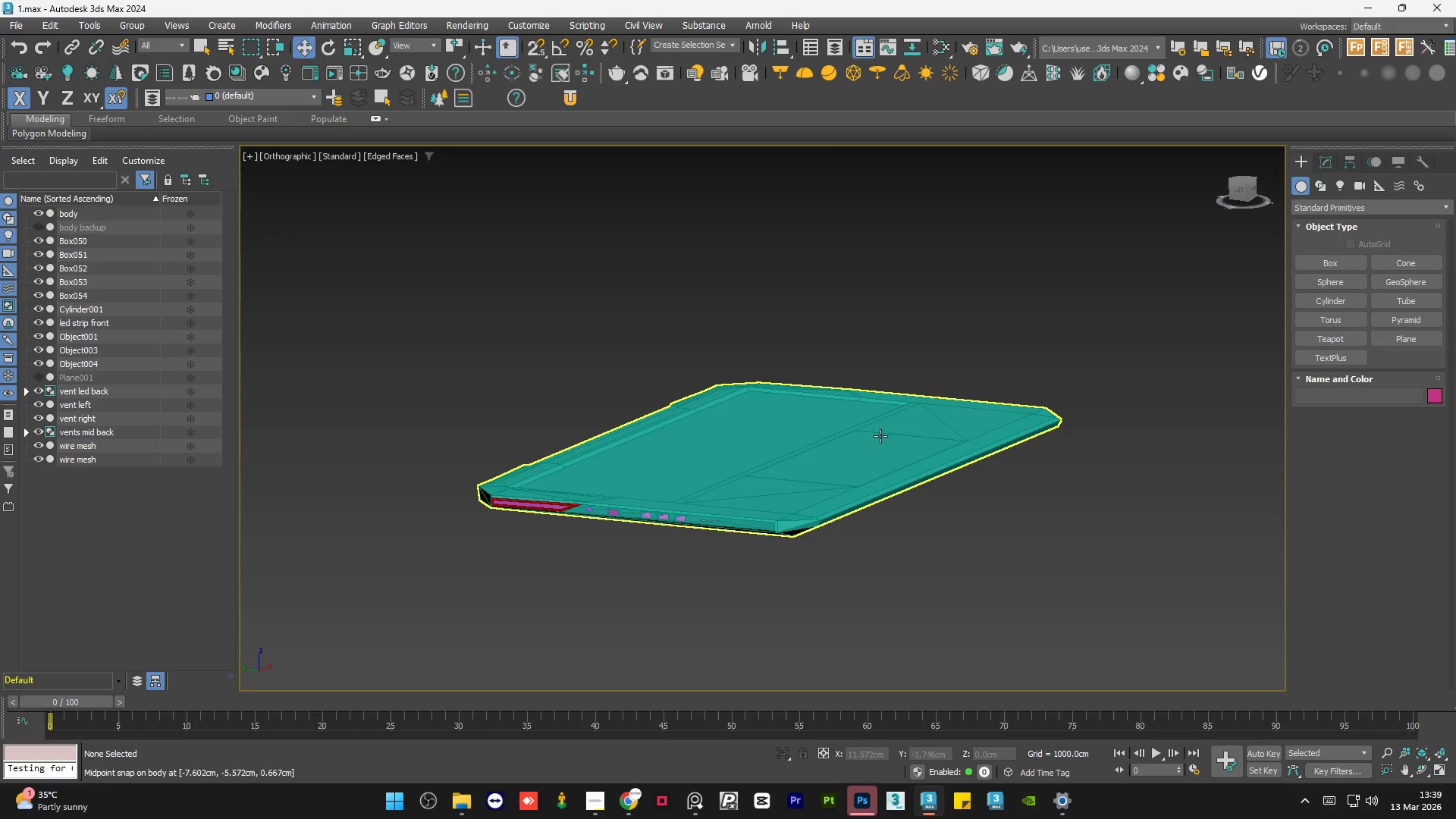 
scroll: coordinate [908, 457], scroll_direction: down, amount: 3.0
 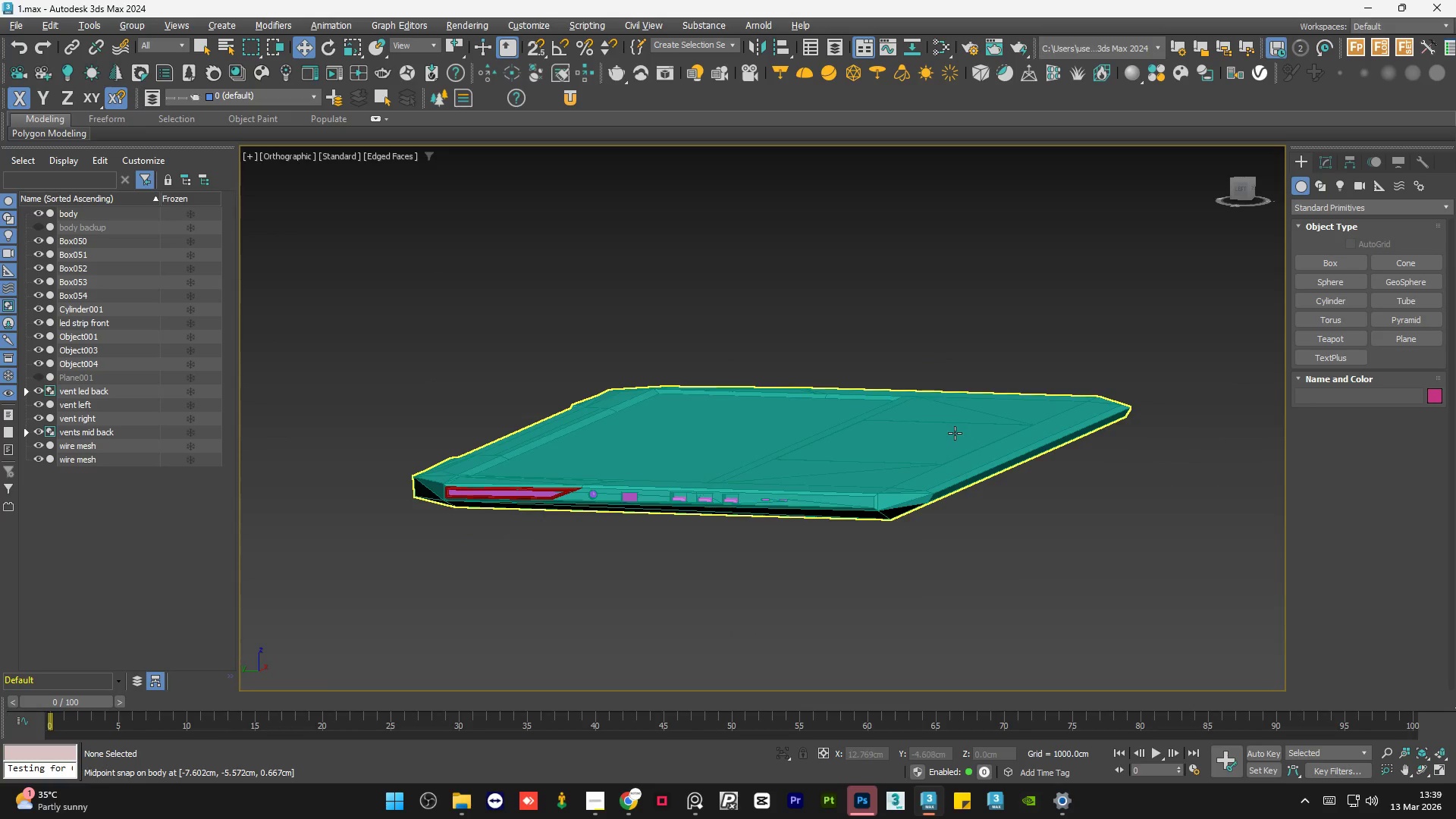 
hold_key(key=AltLeft, duration=0.75)
 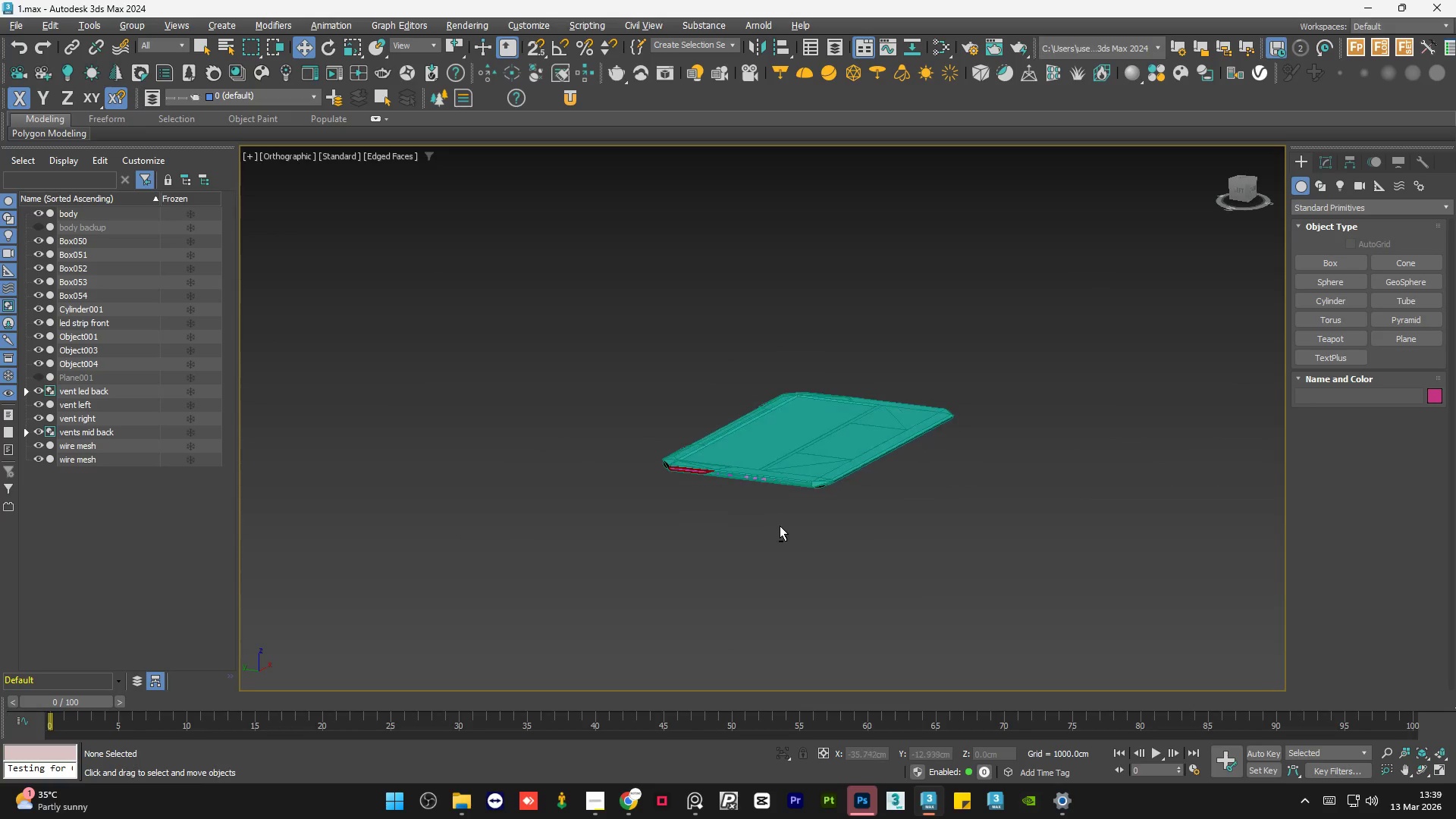 
scroll: coordinate [841, 462], scroll_direction: down, amount: 3.0
 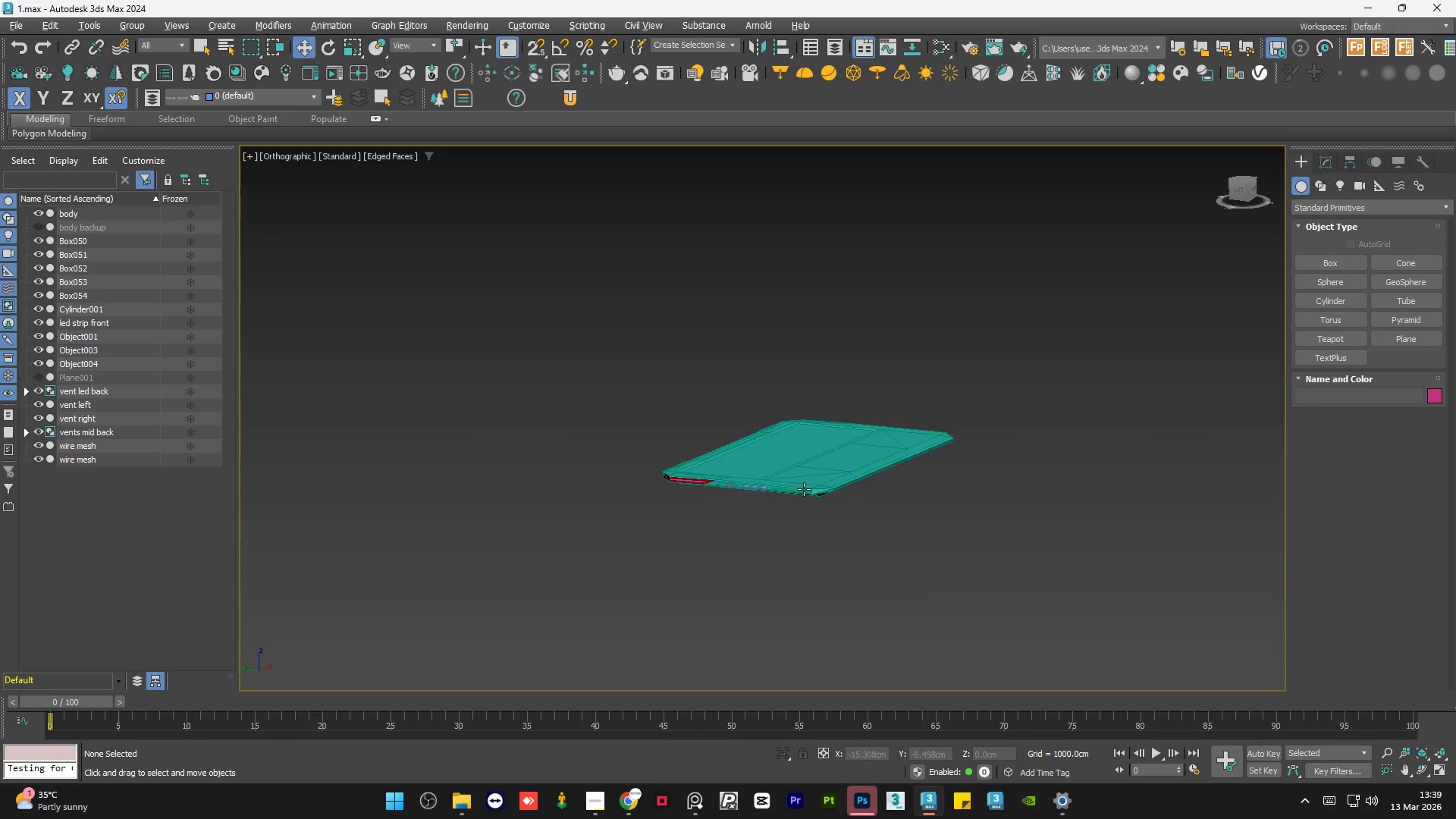 
middle_click([780, 507])
 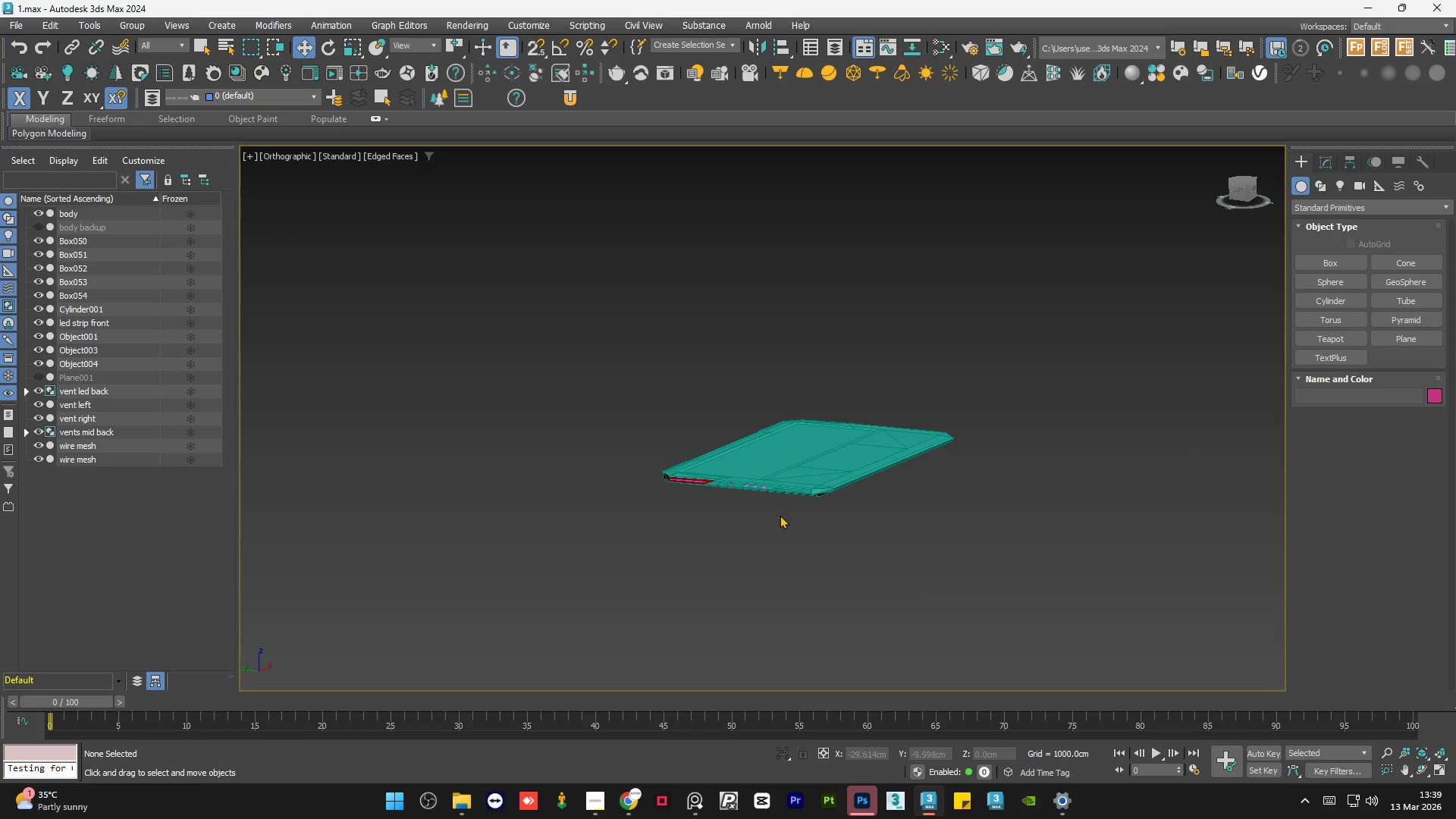 
hold_key(key=AltLeft, duration=0.64)
 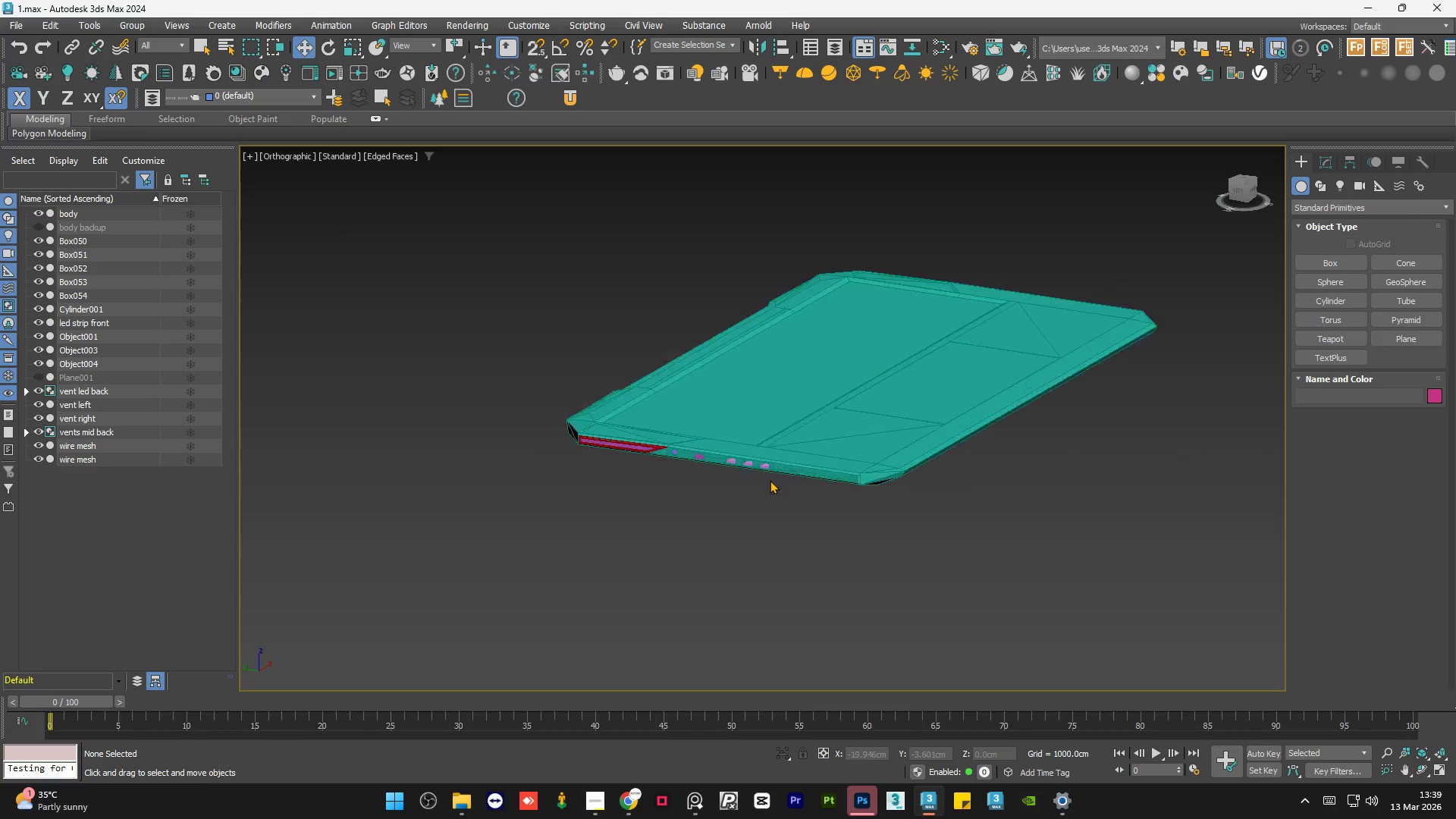 
hold_key(key=AltLeft, duration=14.95)
scroll: coordinate [951, 427], scroll_direction: up, amount: 12.0
 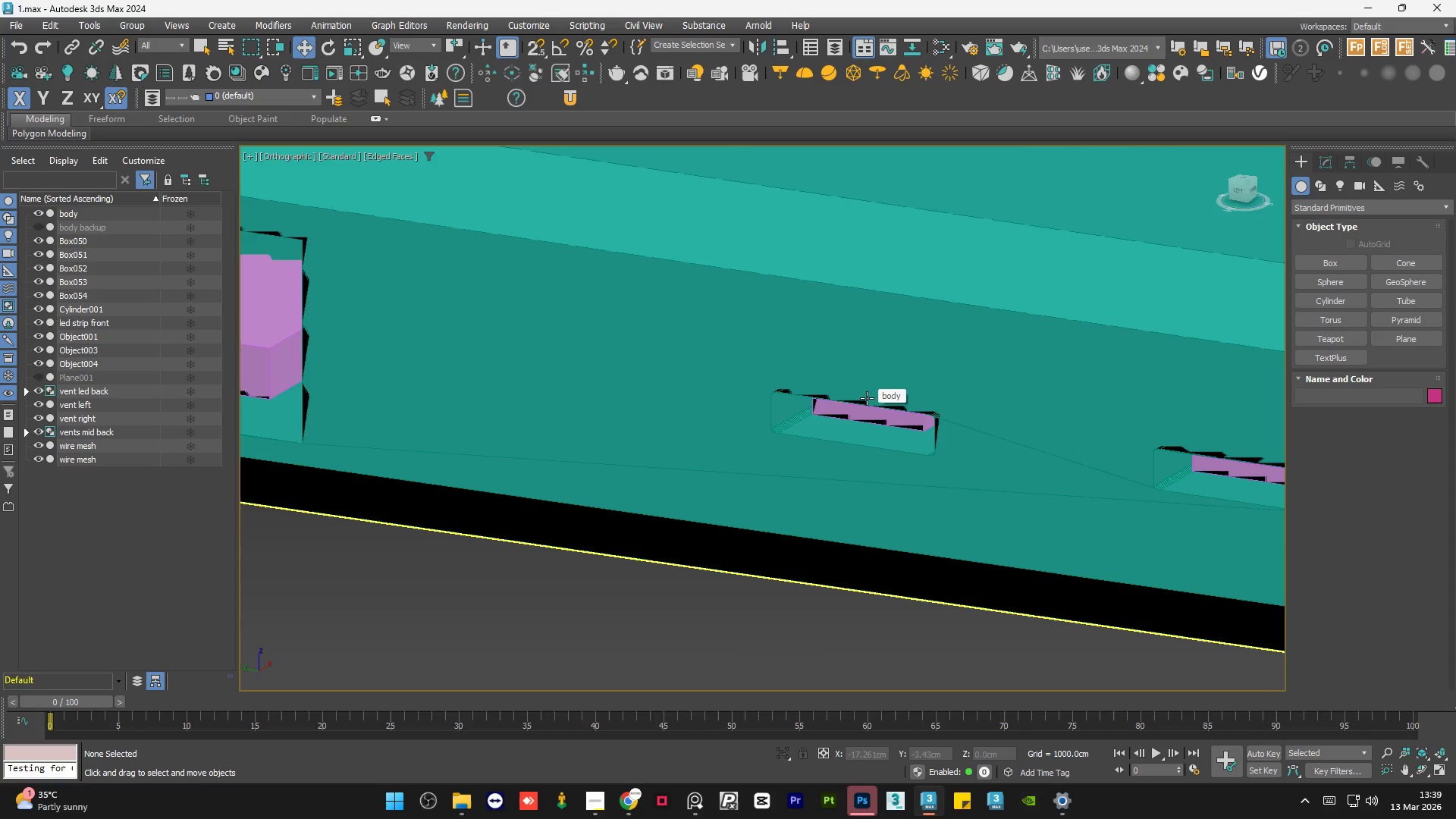 
scroll: coordinate [806, 418], scroll_direction: down, amount: 2.0
 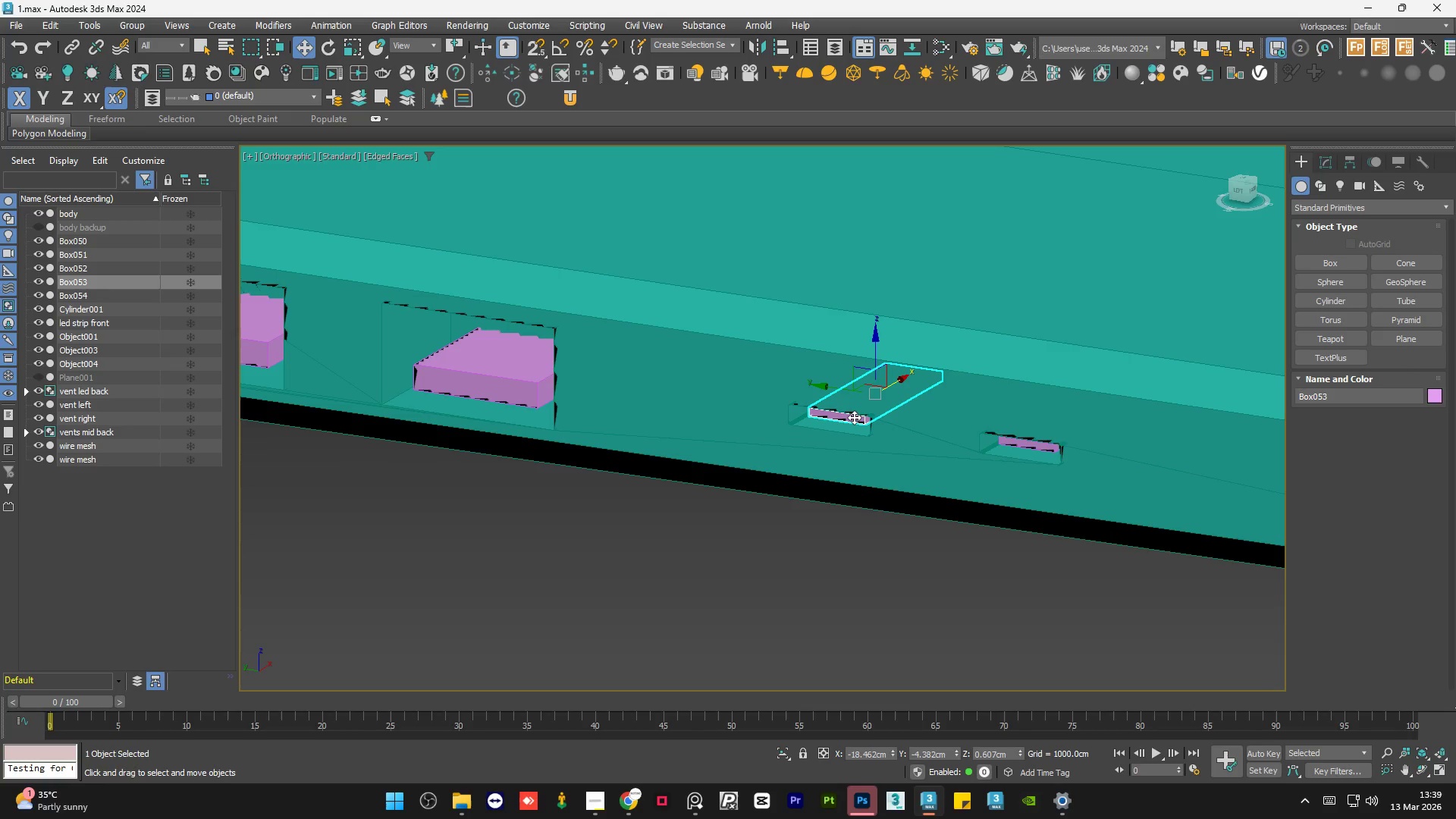 
hold_key(key=ControlLeft, duration=0.59)
left_click([1012, 441])
 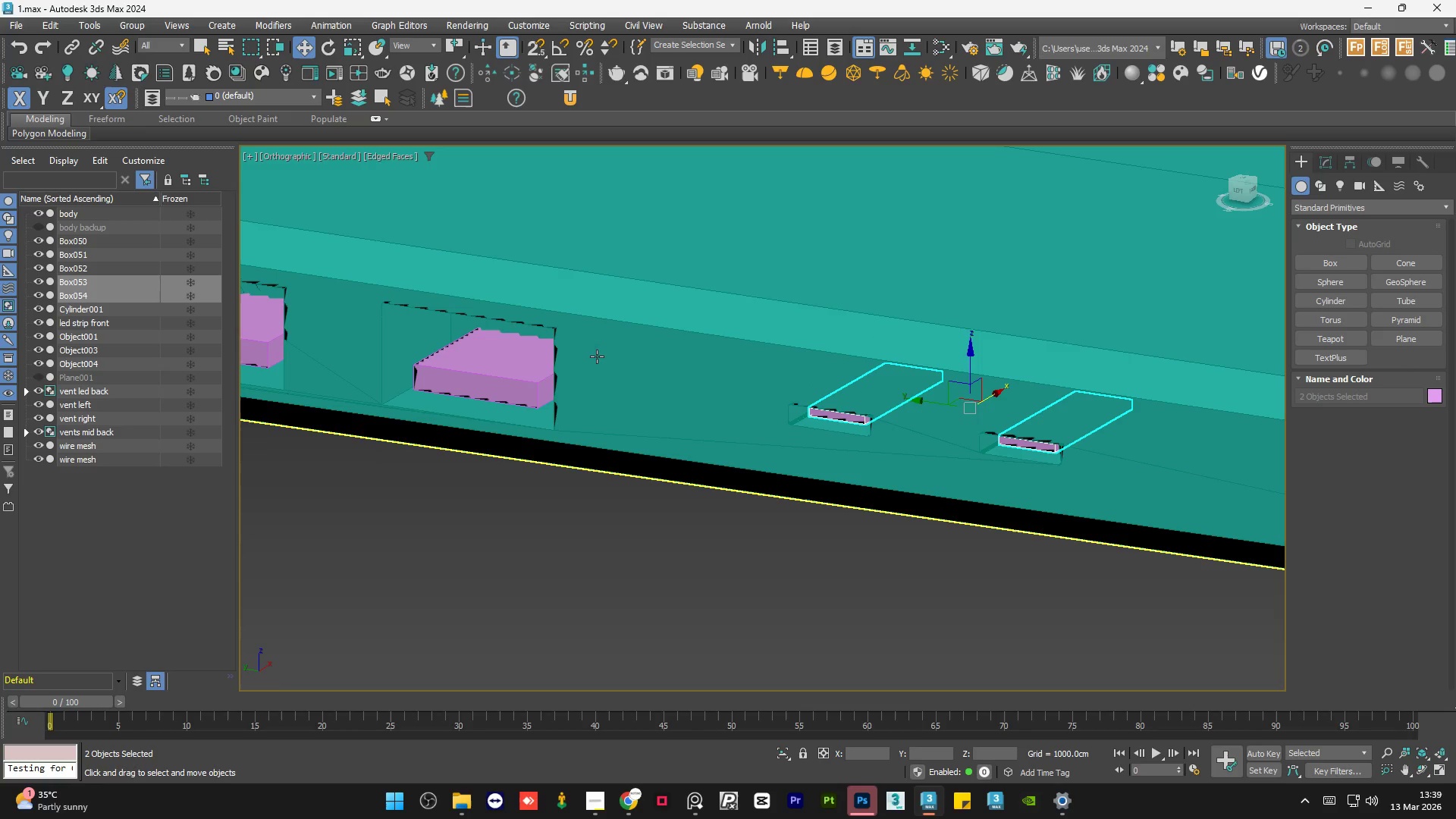 
hold_key(key=ControlLeft, duration=0.75)
left_click([535, 364])
 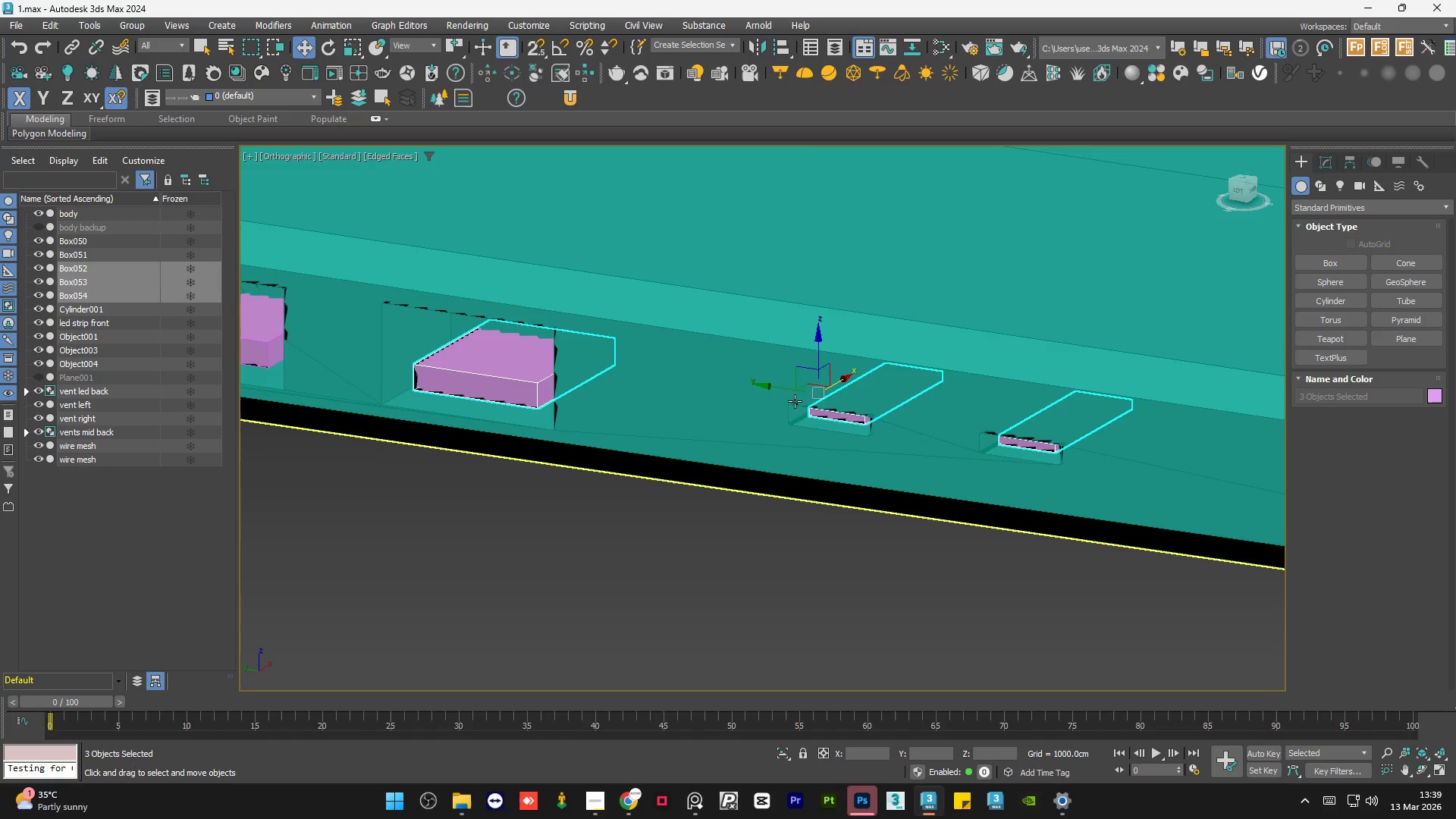 
hold_key(key=ControlLeft, duration=0.64)
 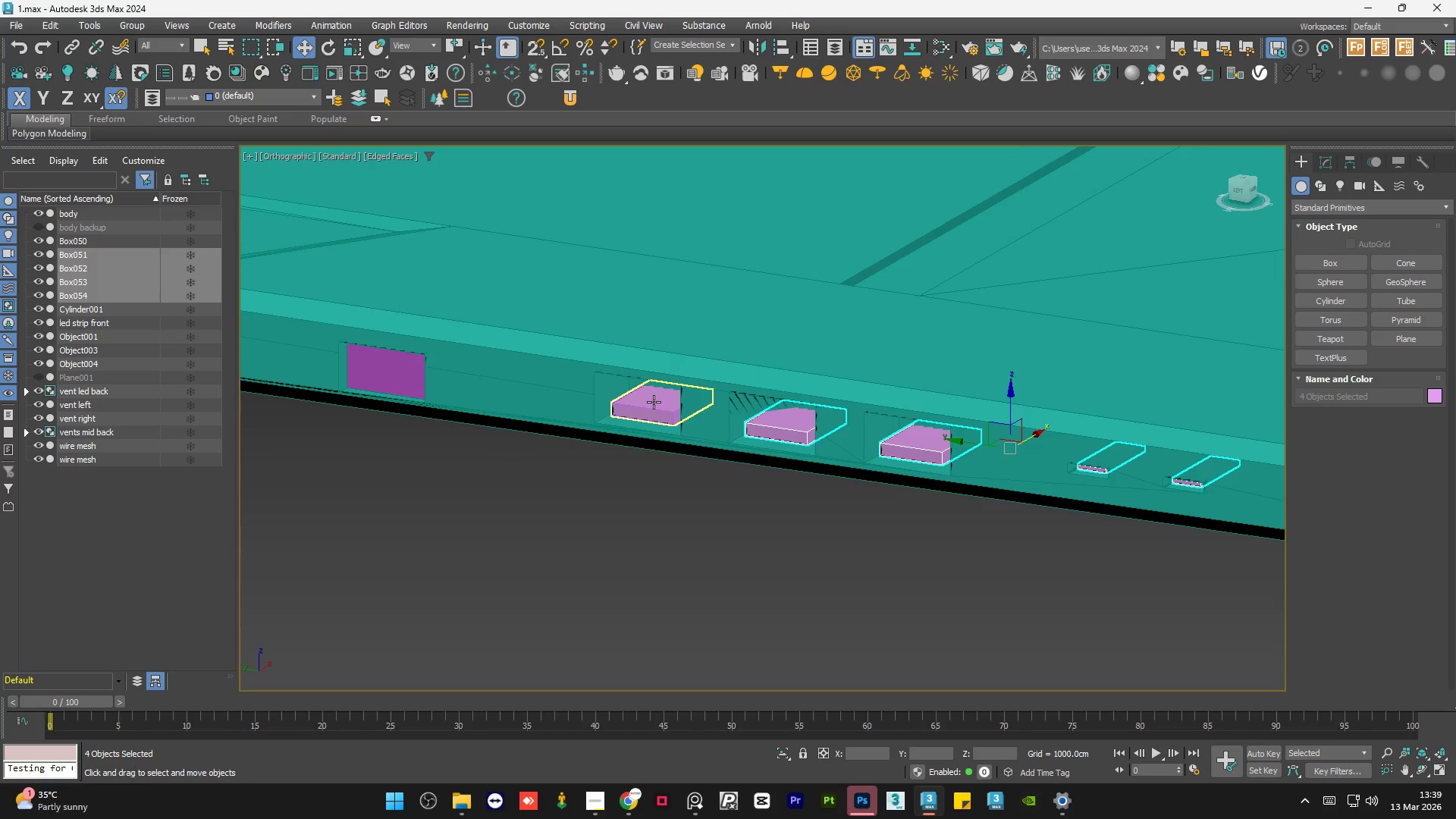 
scroll: coordinate [749, 400], scroll_direction: down, amount: 2.0
 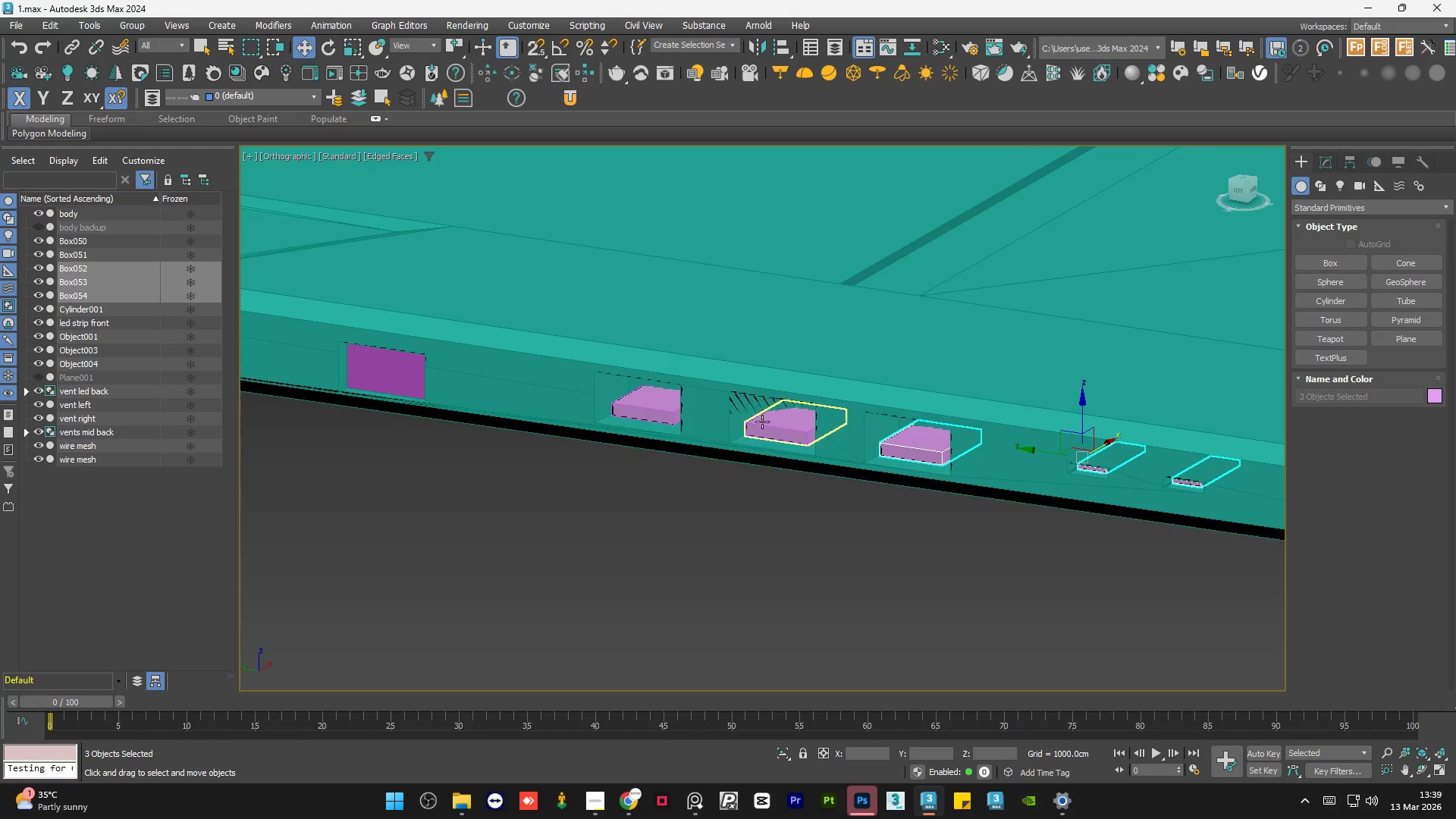 
left_click([783, 428])
 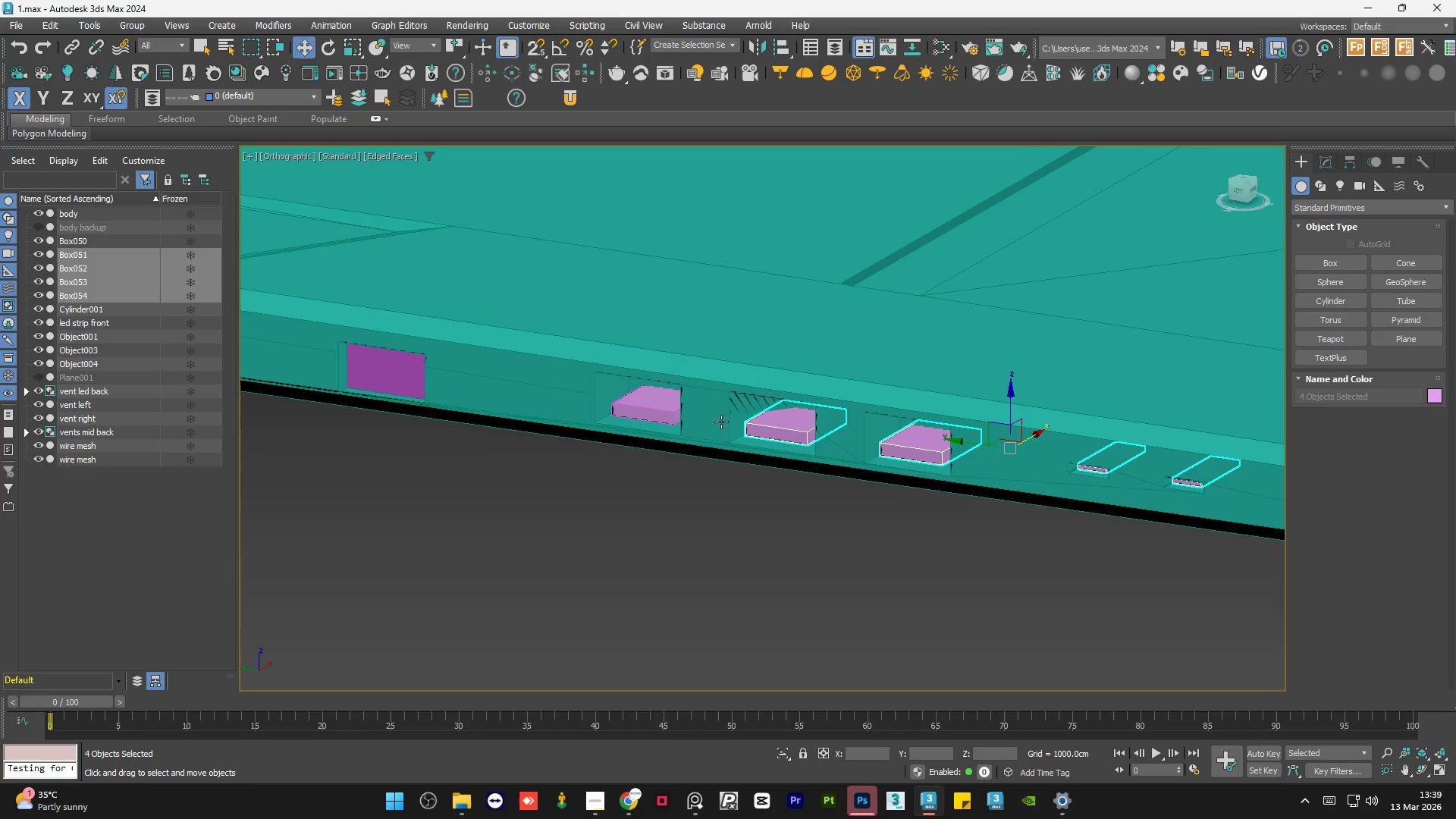 
hold_key(key=ControlLeft, duration=0.7)
left_click([654, 401])
 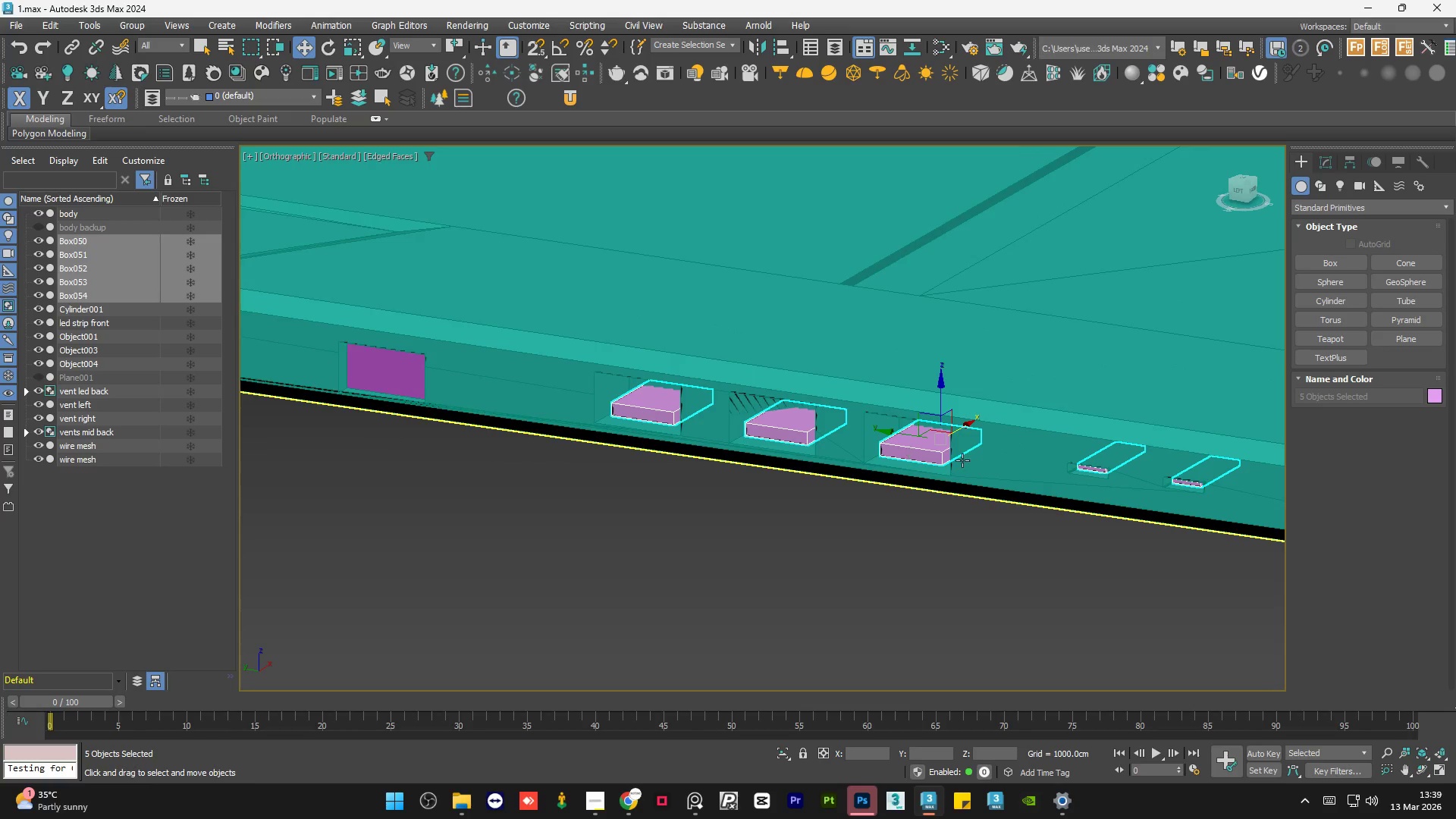 
scroll: coordinate [962, 460], scroll_direction: down, amount: 2.0
 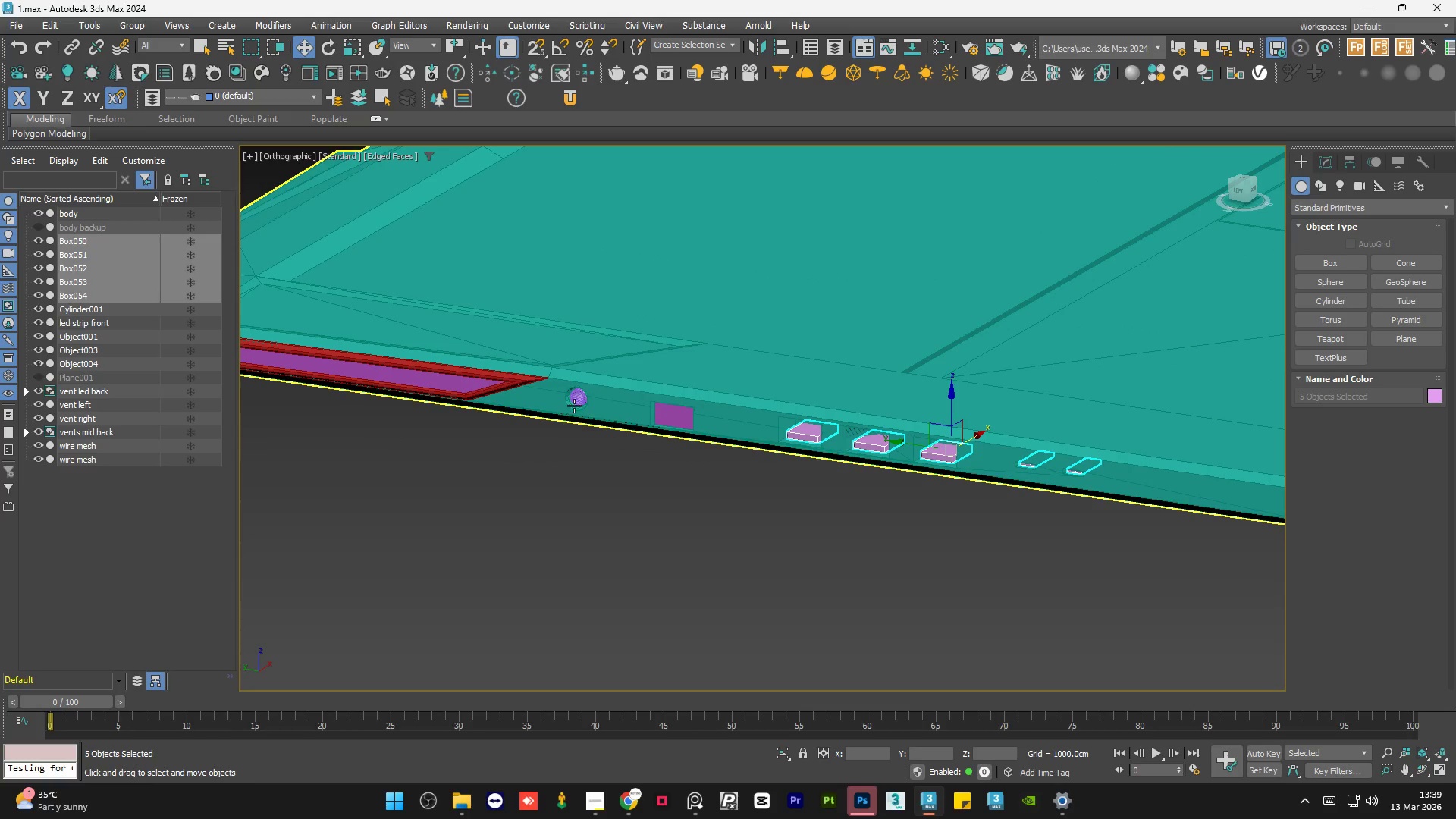 
hold_key(key=ControlLeft, duration=0.61)
left_click([575, 400])
 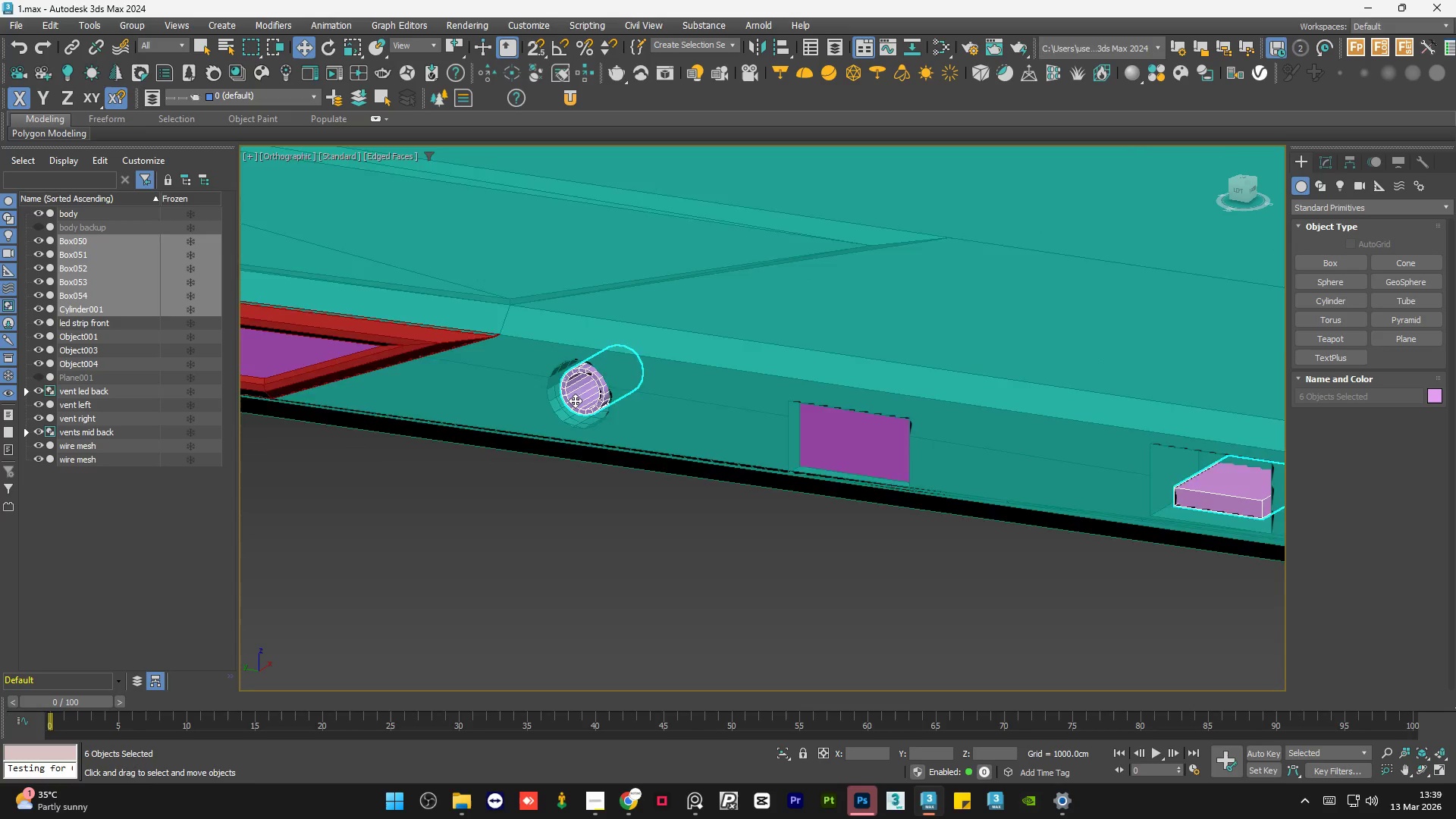 
scroll: coordinate [575, 400], scroll_direction: up, amount: 3.0
 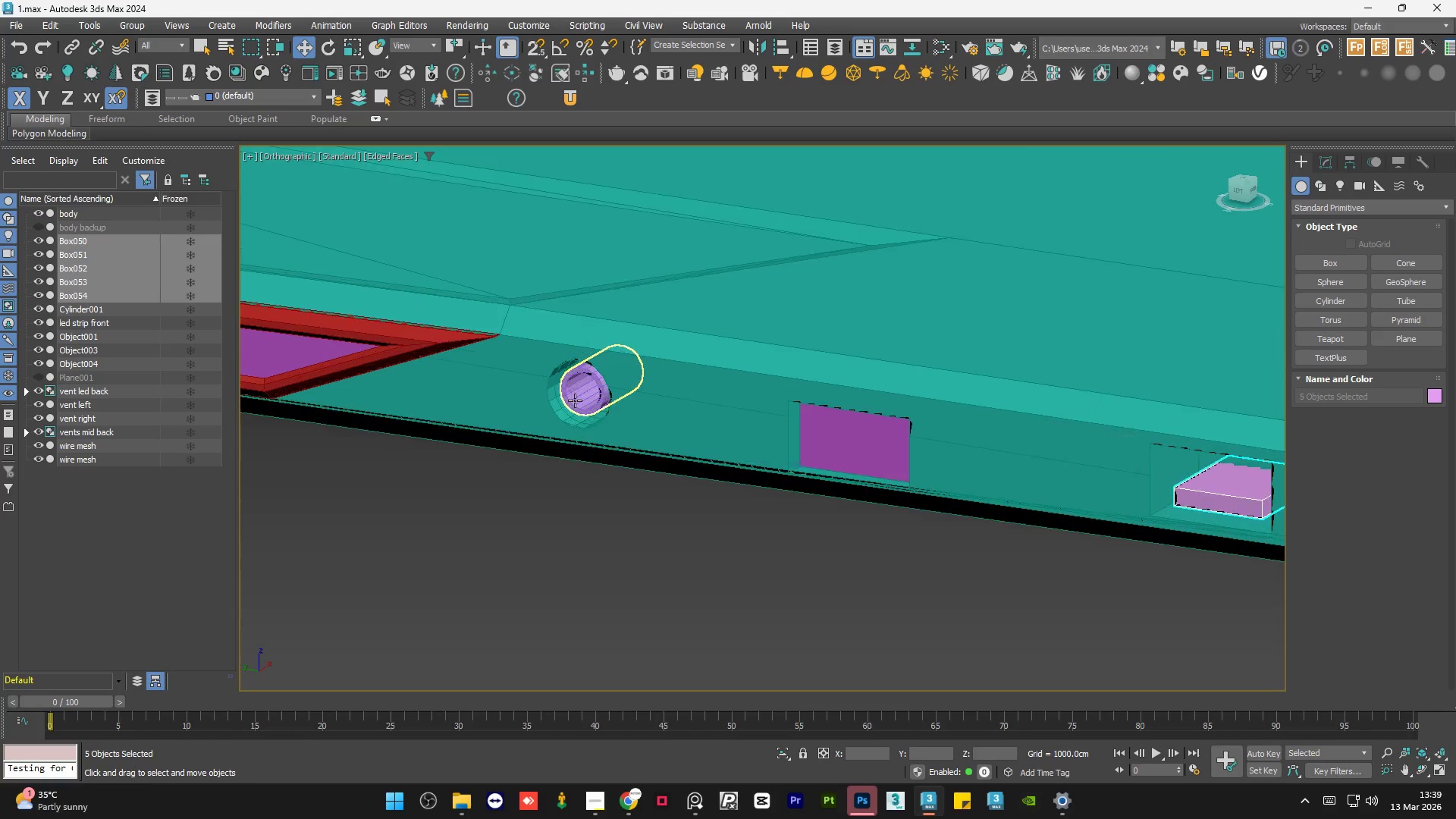 
hold_key(key=AltLeft, duration=0.81)
 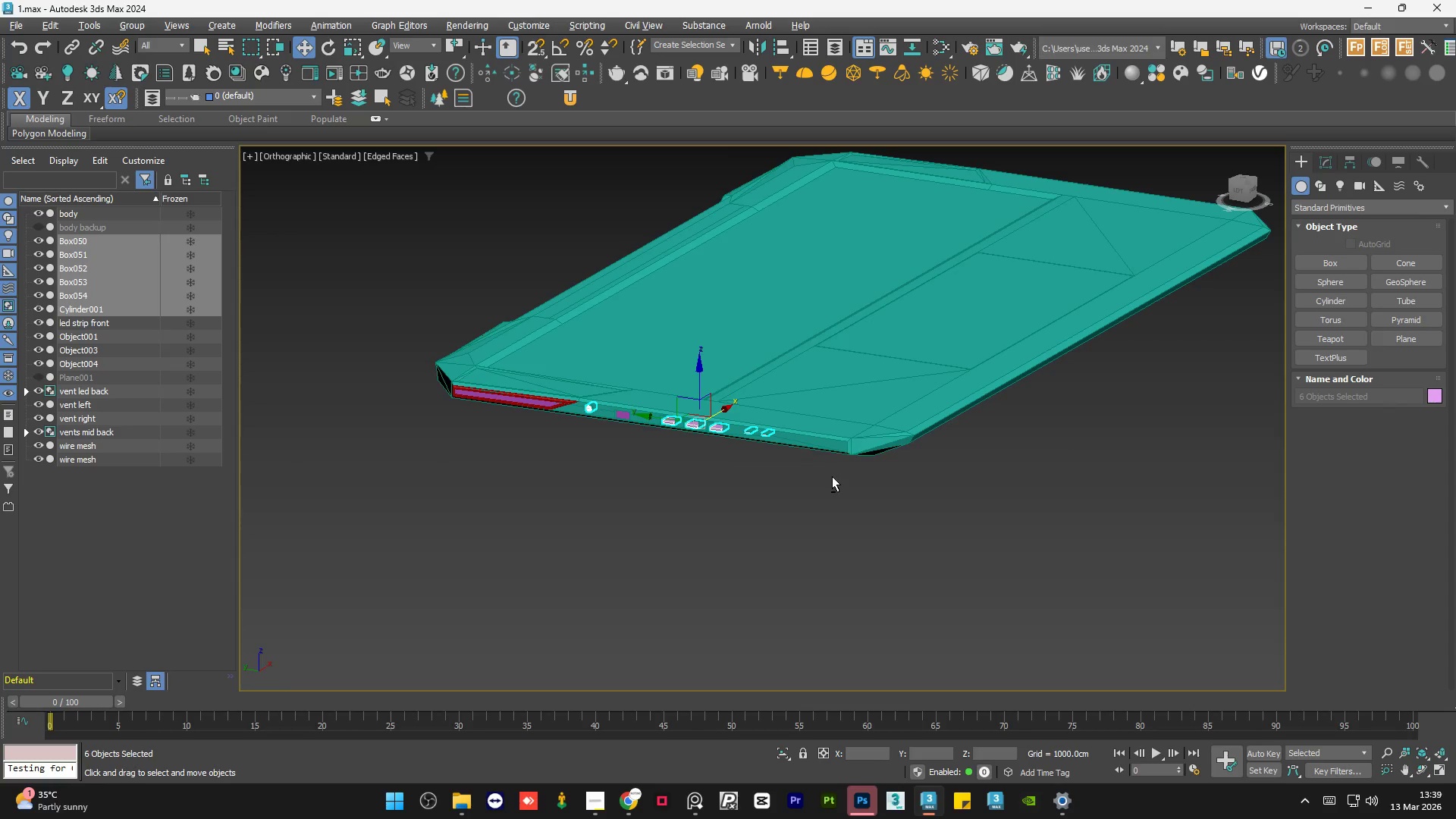 
scroll: coordinate [614, 427], scroll_direction: down, amount: 6.0
 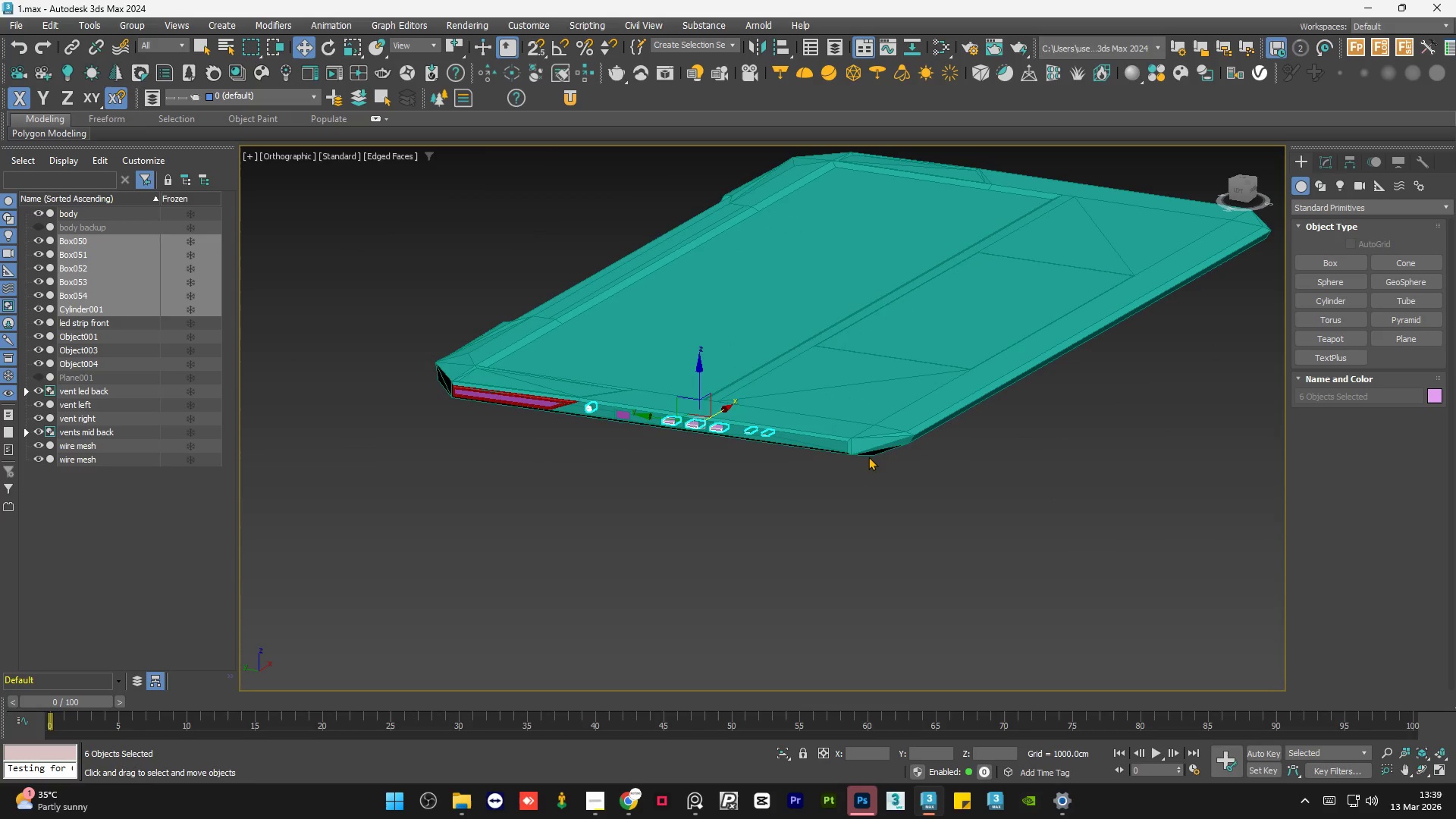 
hold_key(key=AltLeft, duration=0.66)
 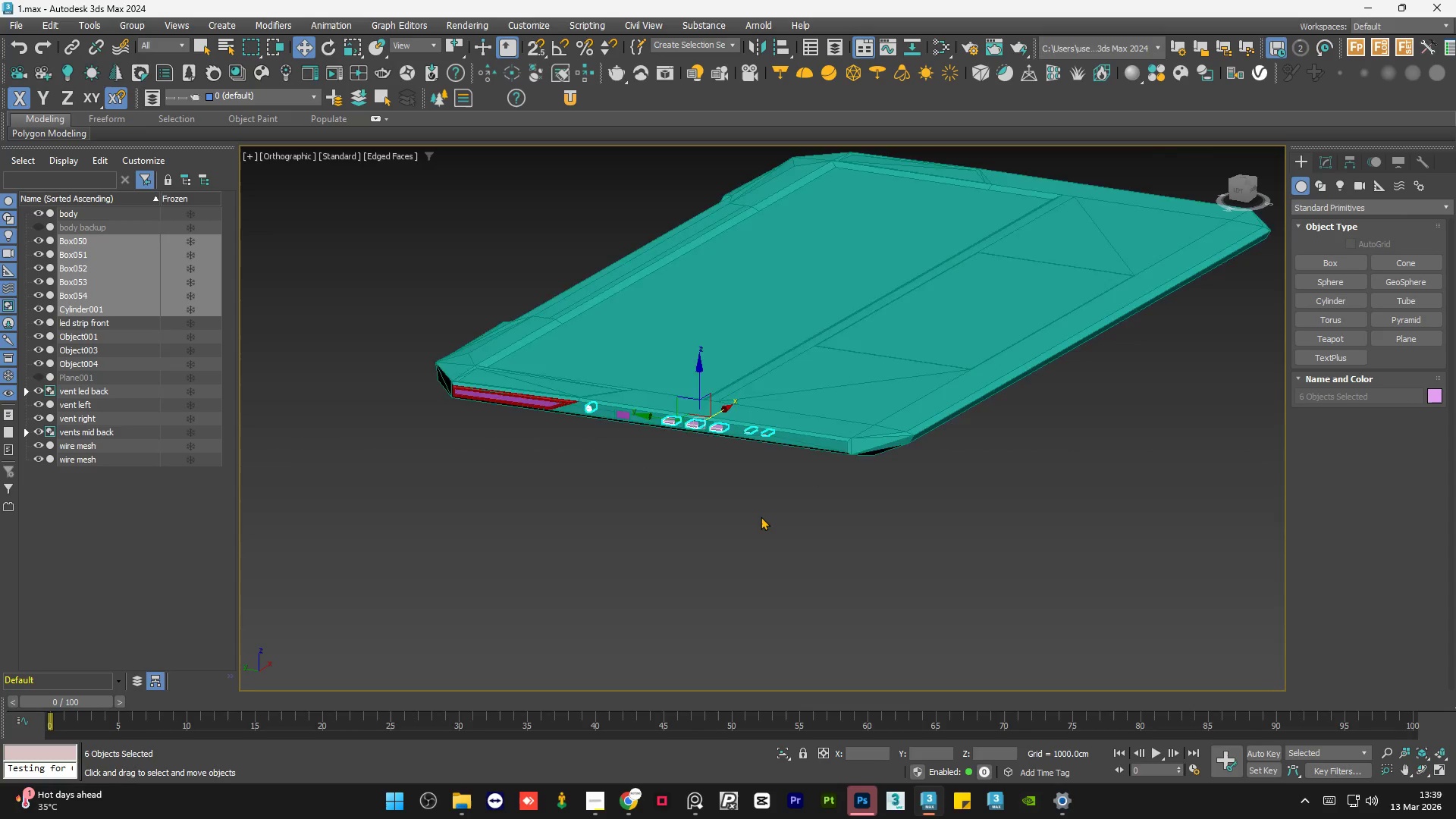 
scroll: coordinate [758, 523], scroll_direction: down, amount: 2.0
 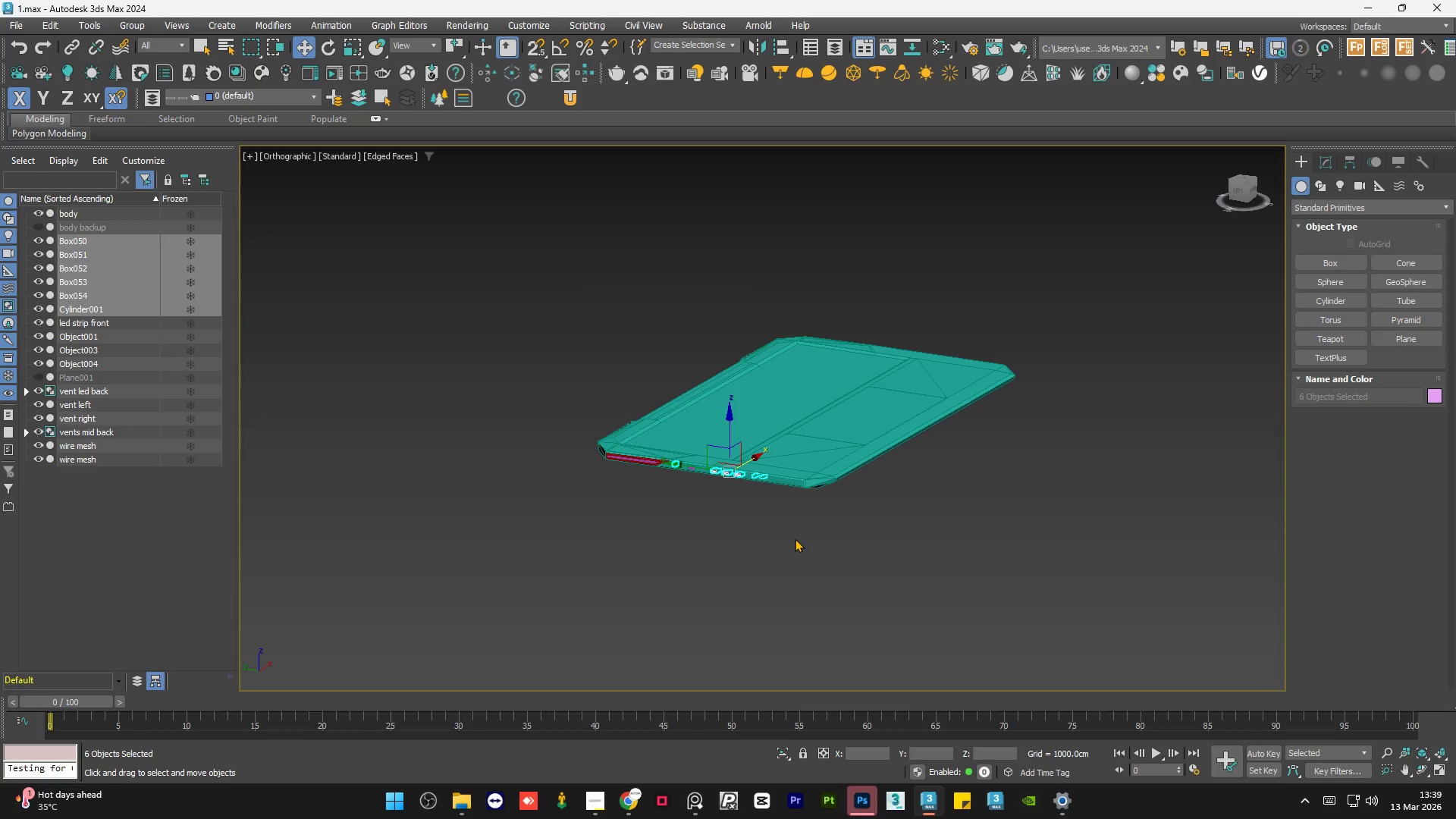 
hold_key(key=AltLeft, duration=1.17)
 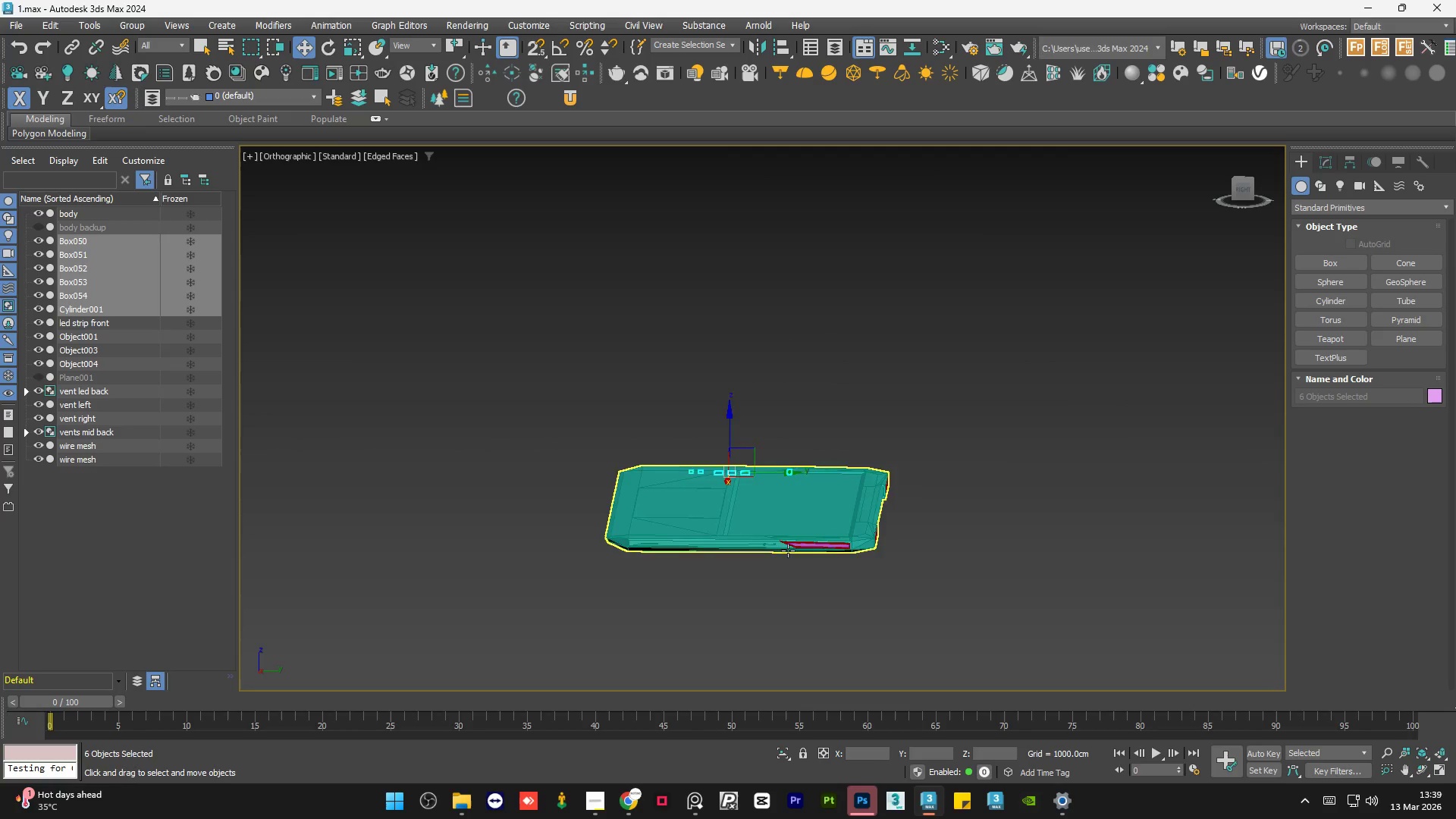 
scroll: coordinate [723, 504], scroll_direction: up, amount: 3.0
 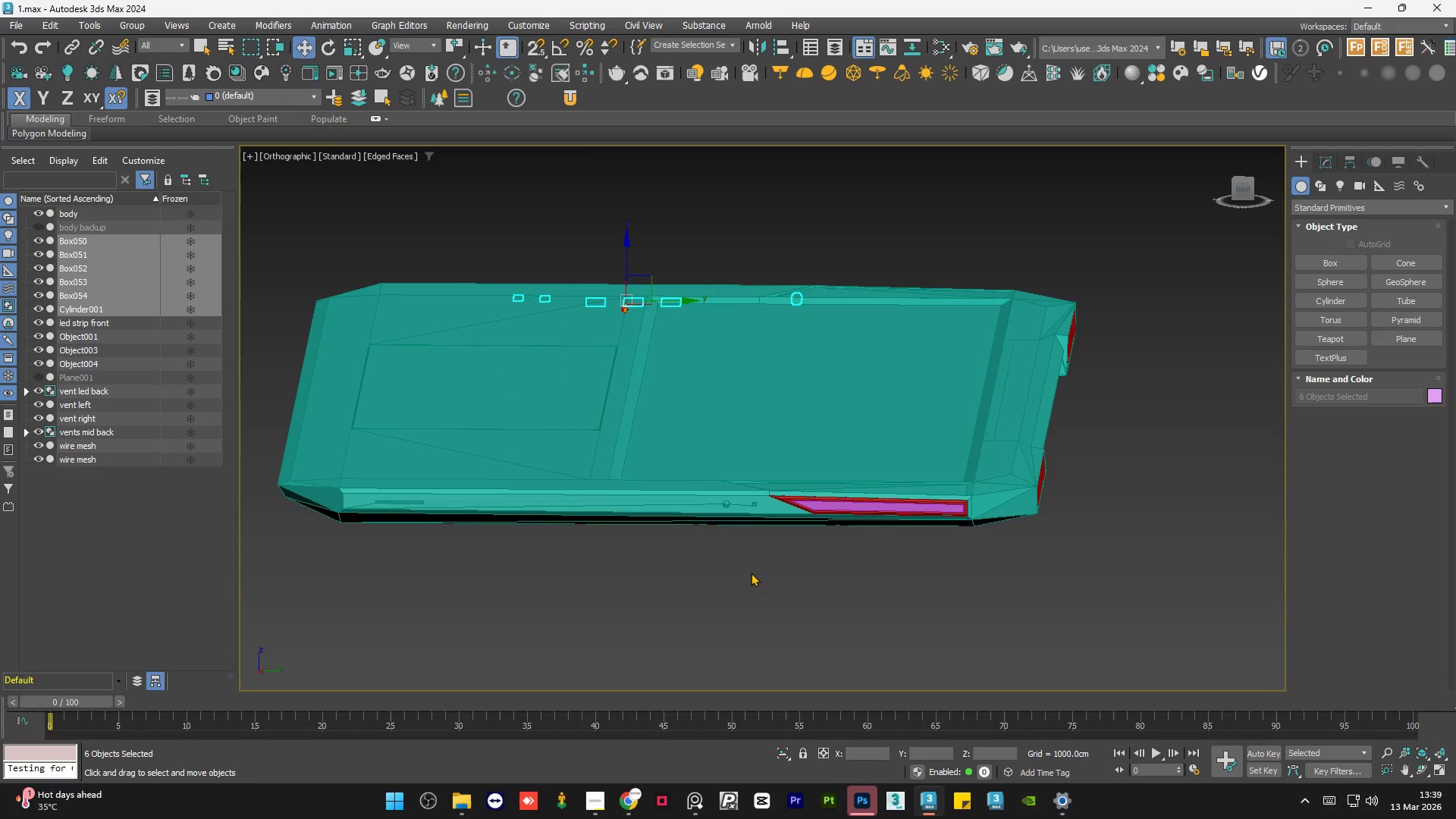 
left_click([751, 573])
 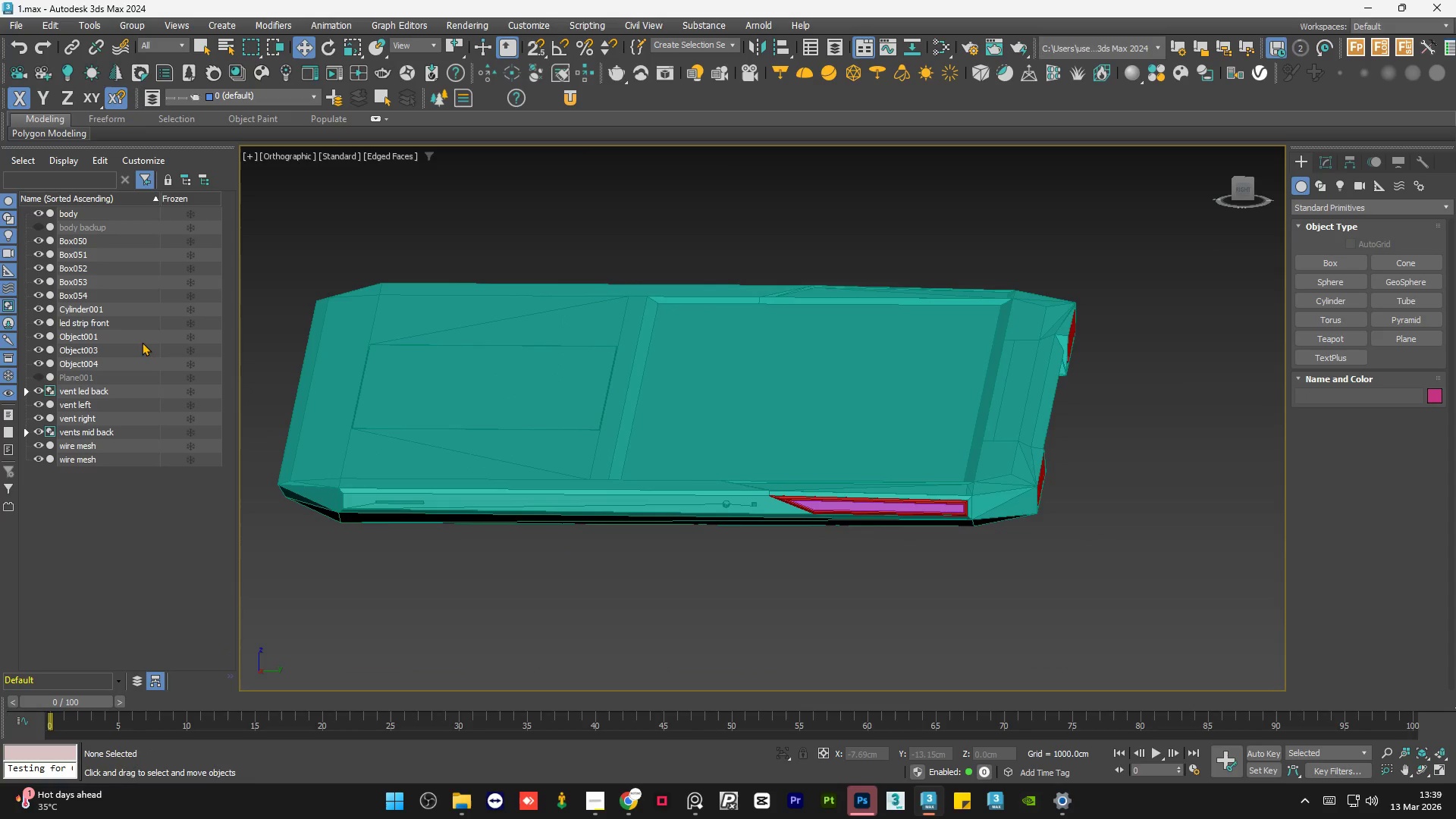 
left_click([113, 332])
 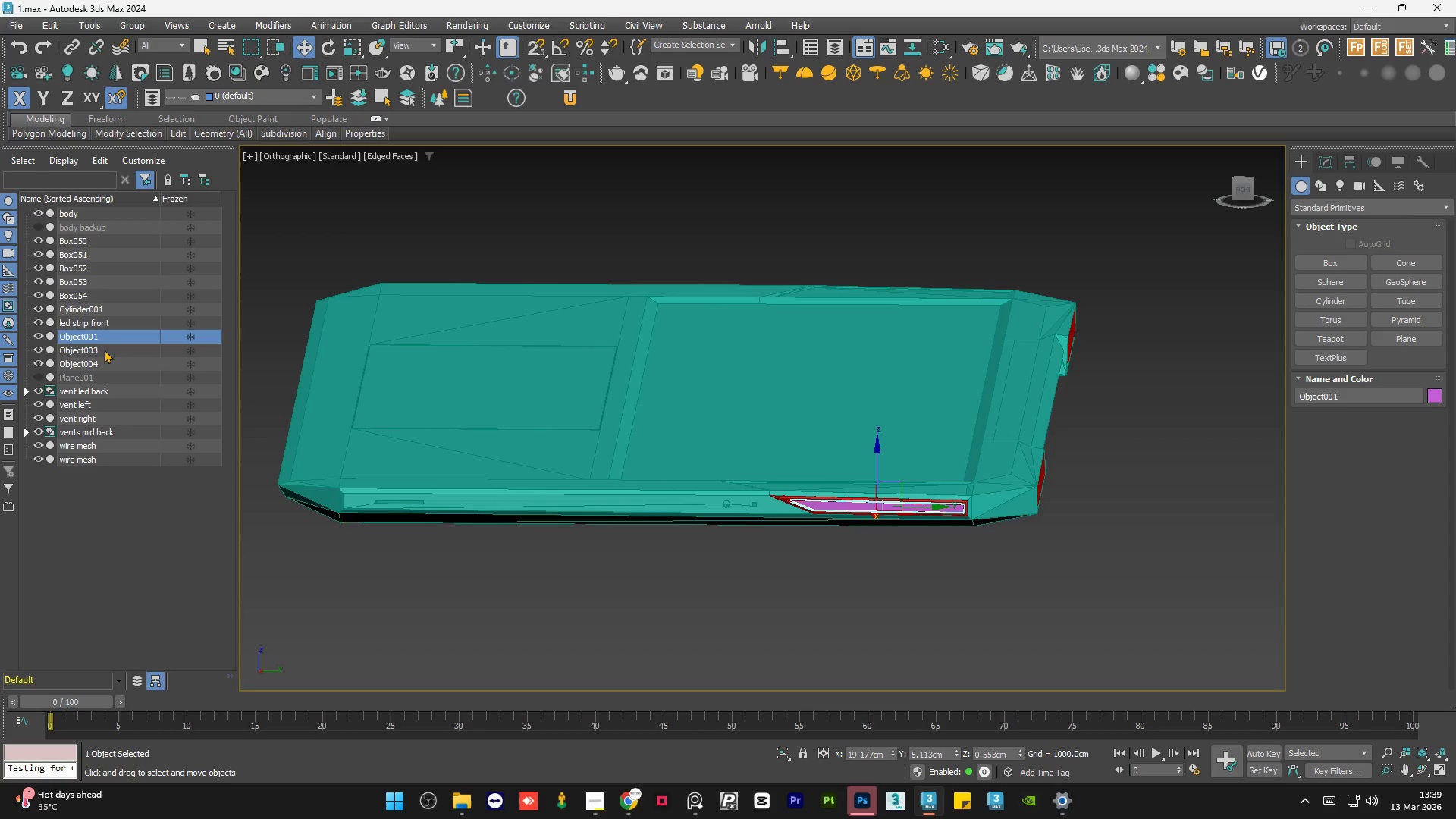 
left_click([104, 350])
 